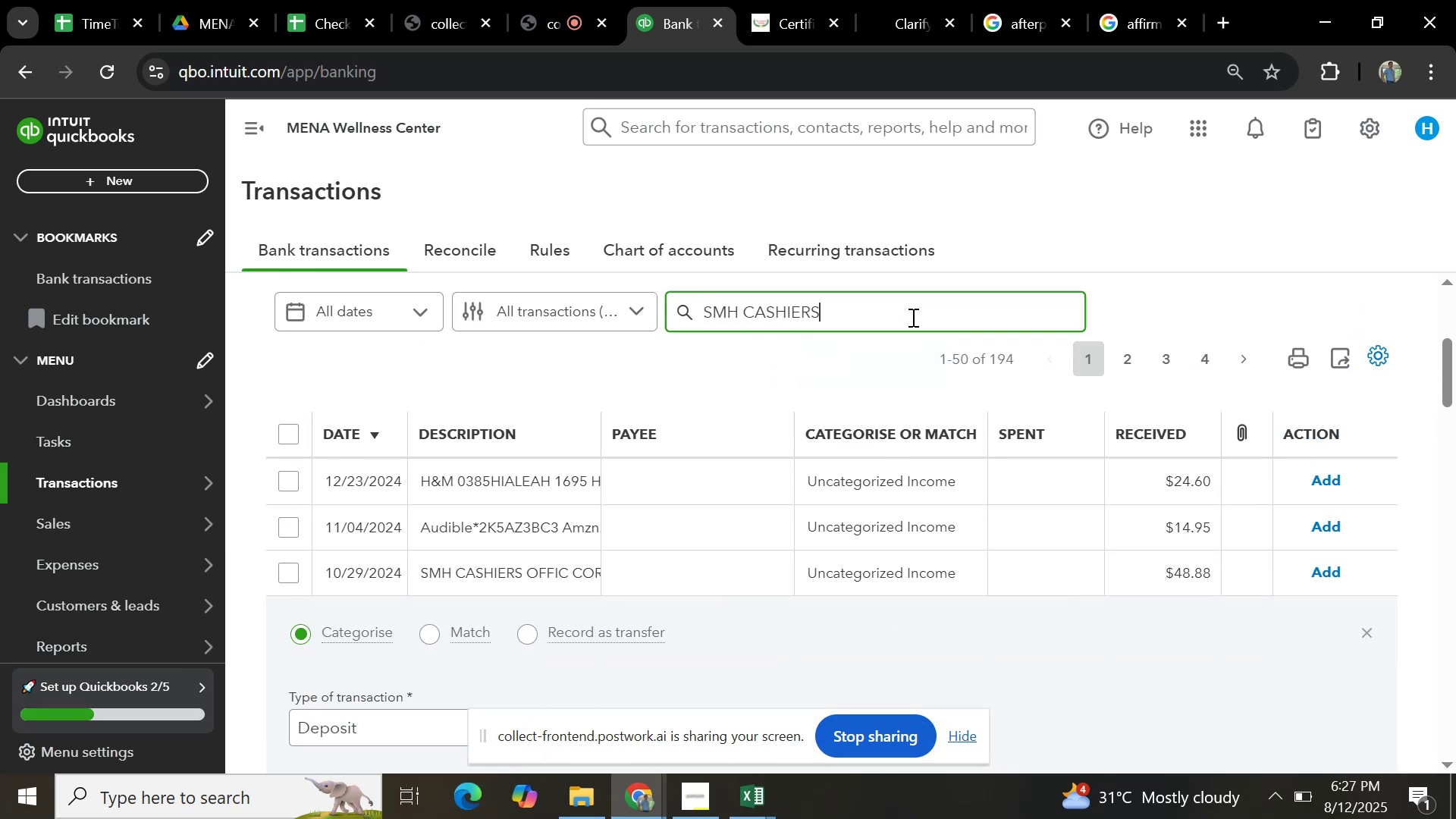 
key(Enter)
 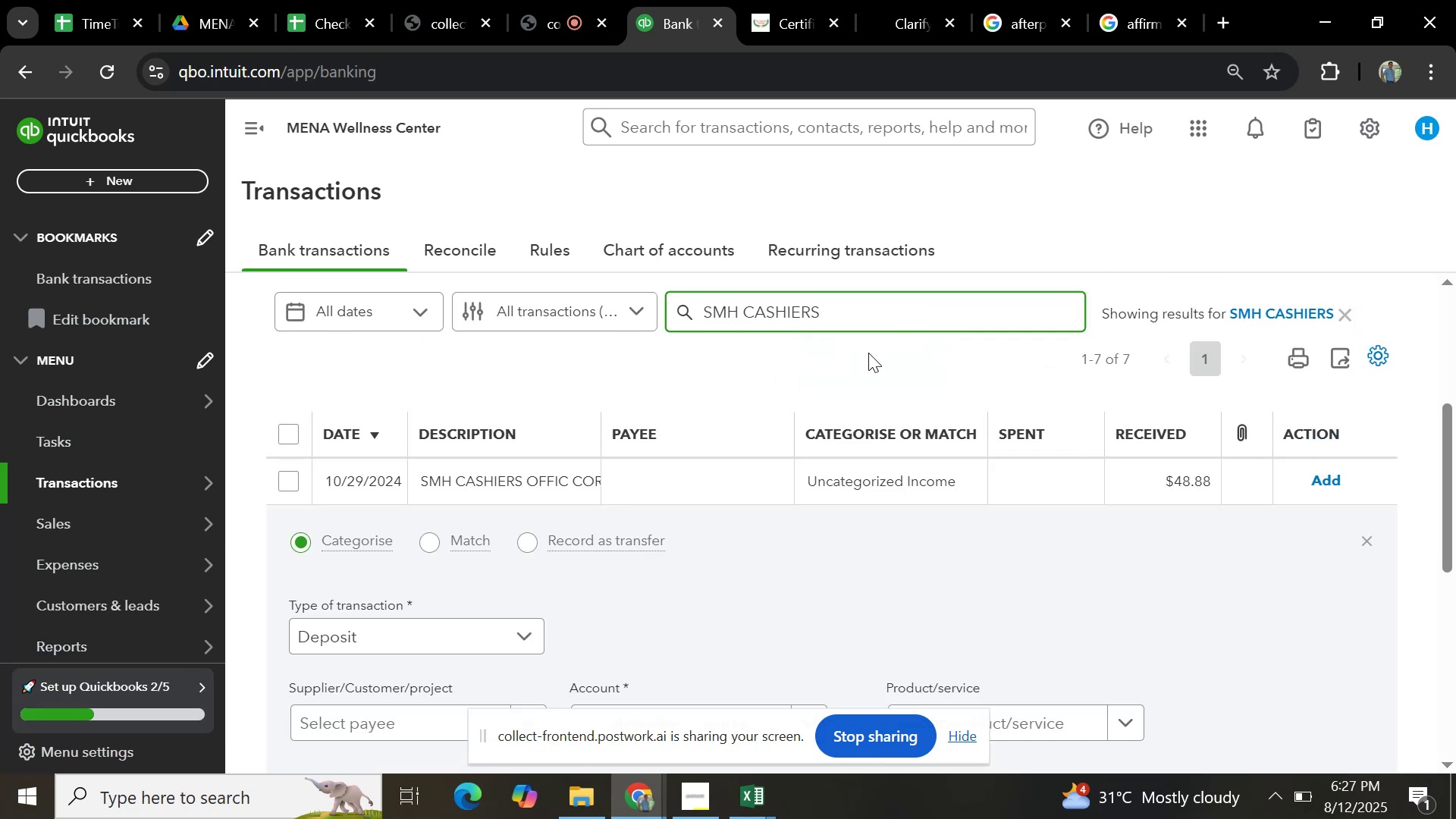 
scroll: coordinate [585, 508], scroll_direction: down, amount: 3.0
 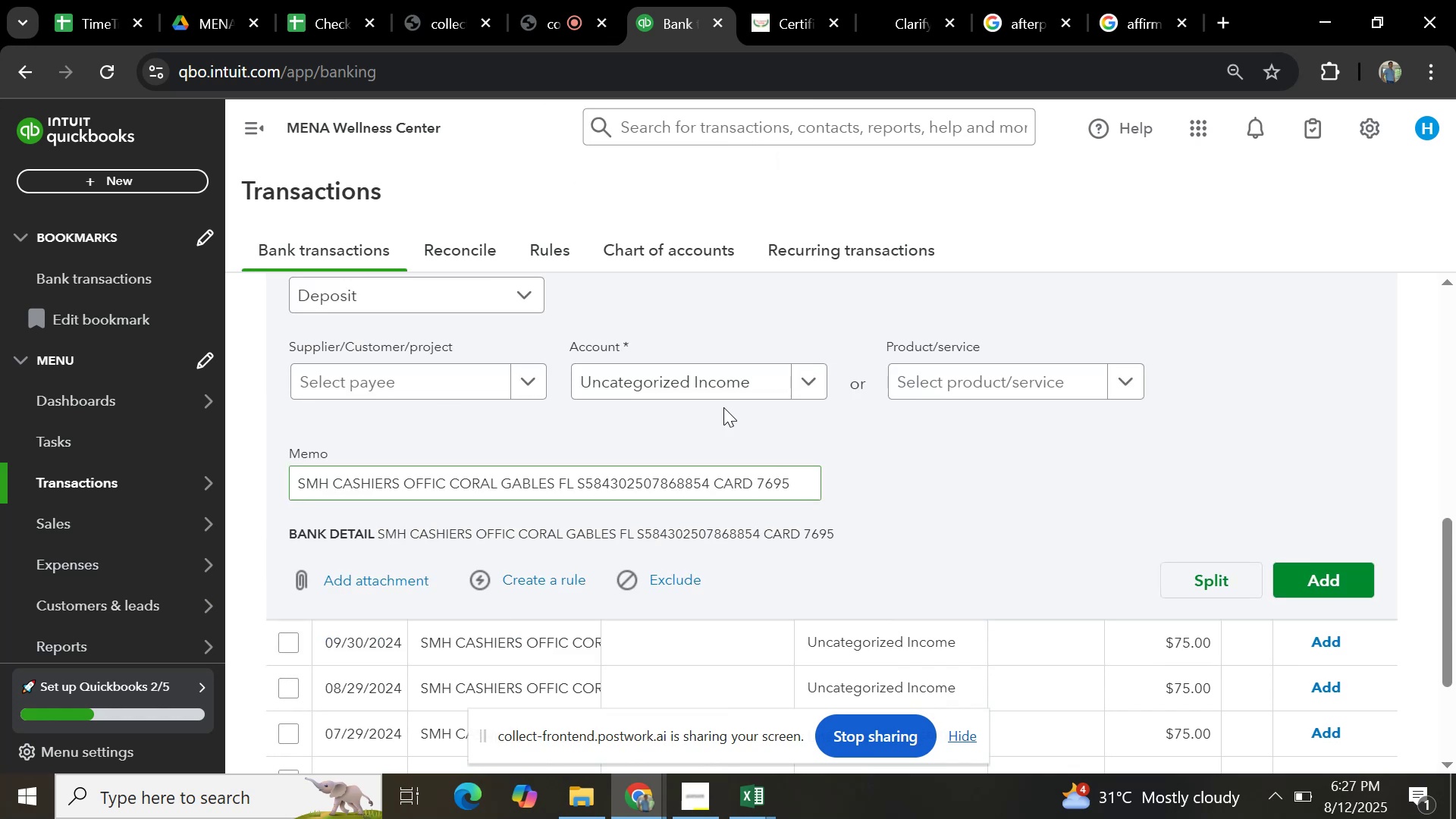 
scroll: coordinate [740, 403], scroll_direction: up, amount: 3.0
 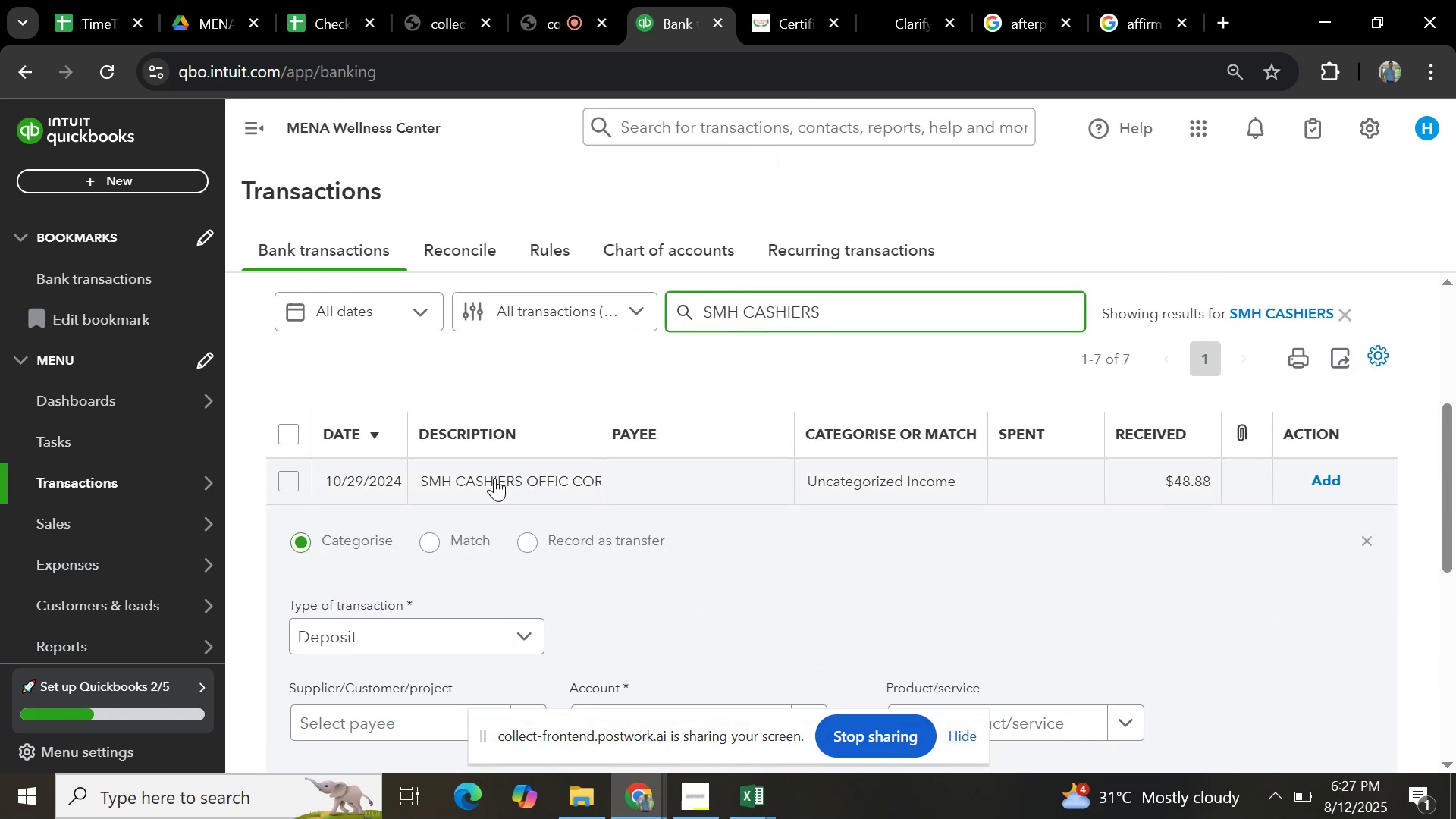 
left_click([484, 481])
 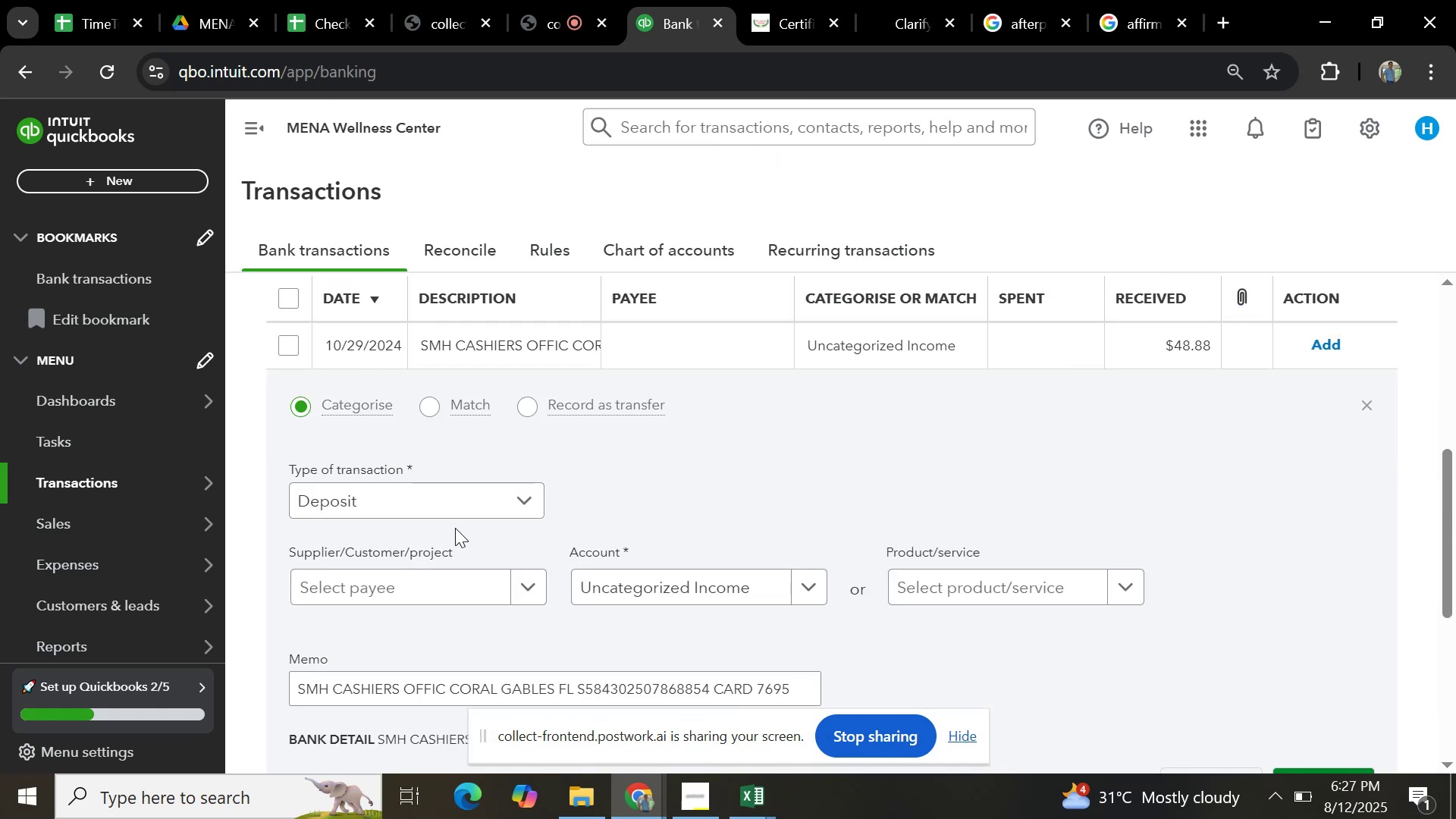 
wait(9.2)
 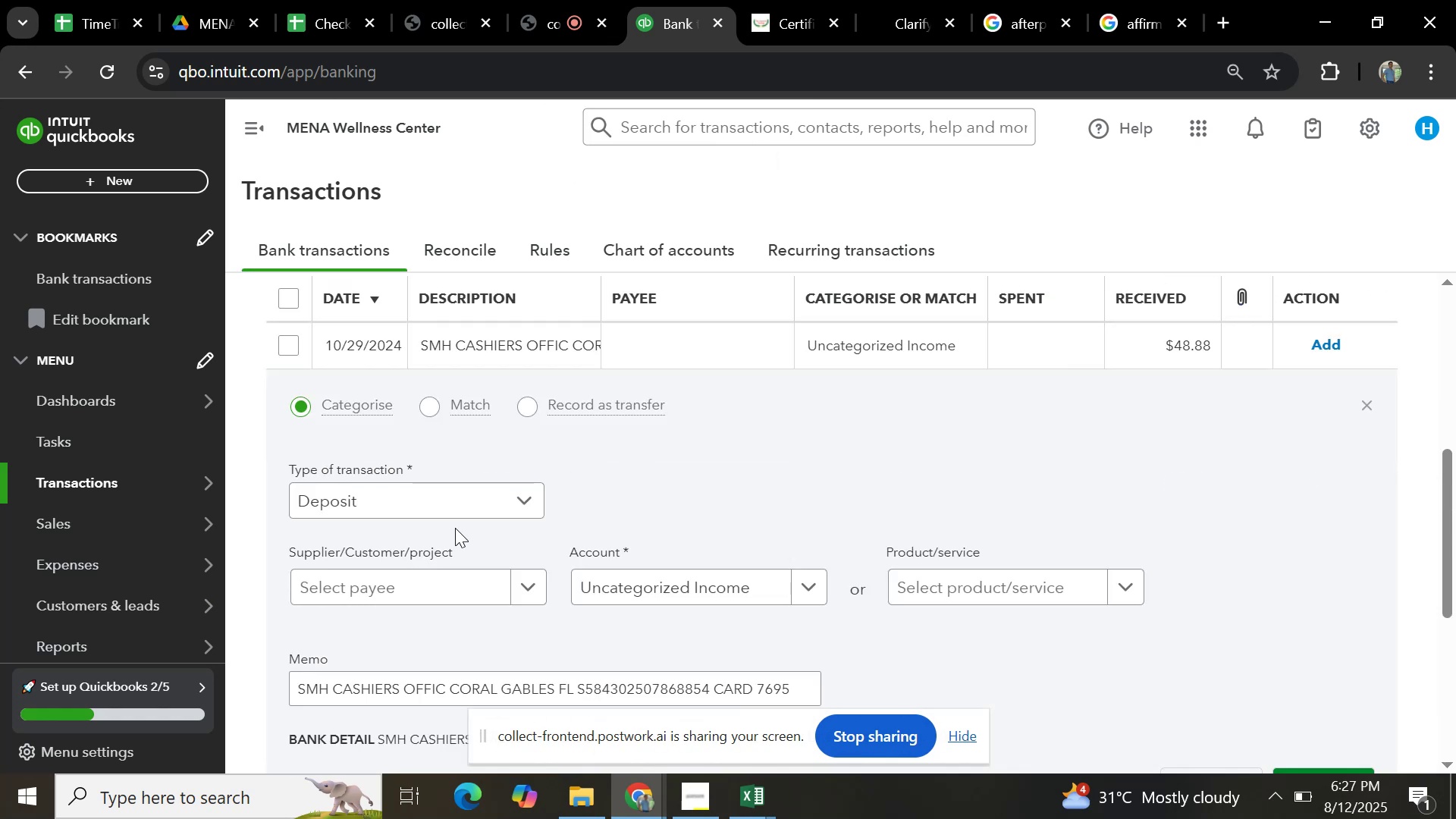 
scroll: coordinate [454, 563], scroll_direction: down, amount: 2.0
 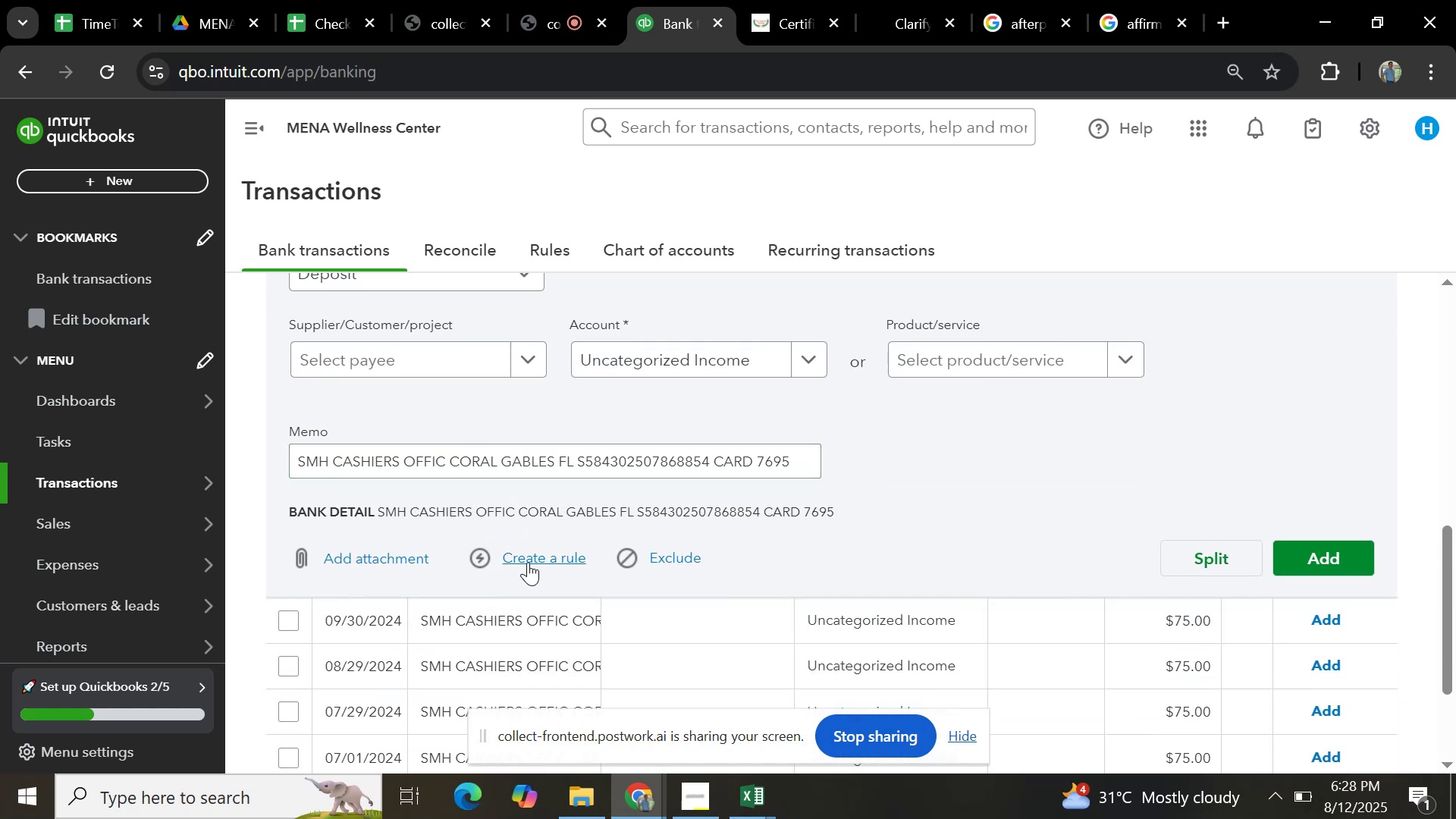 
left_click([529, 558])
 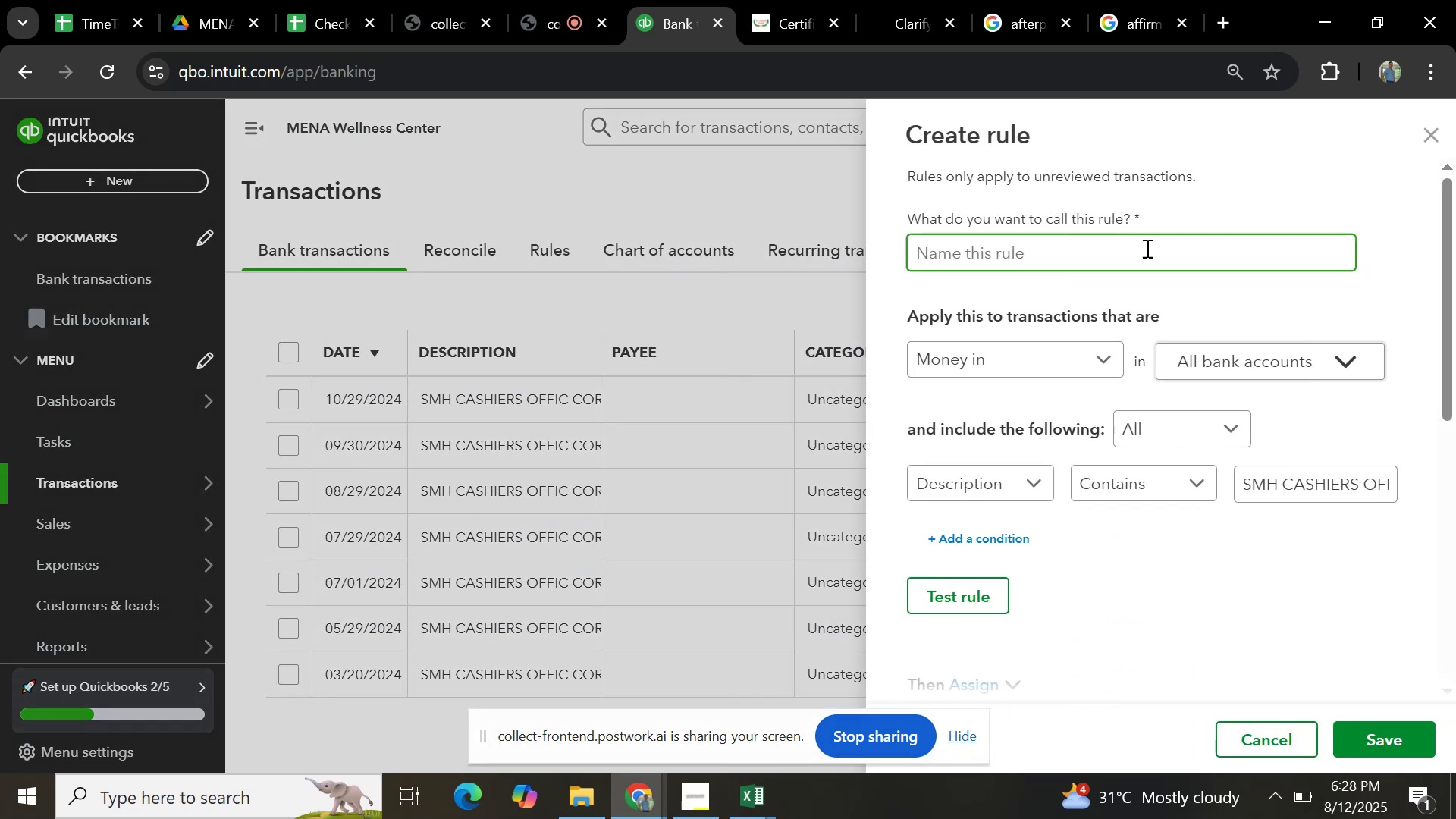 
key(Control+V)
 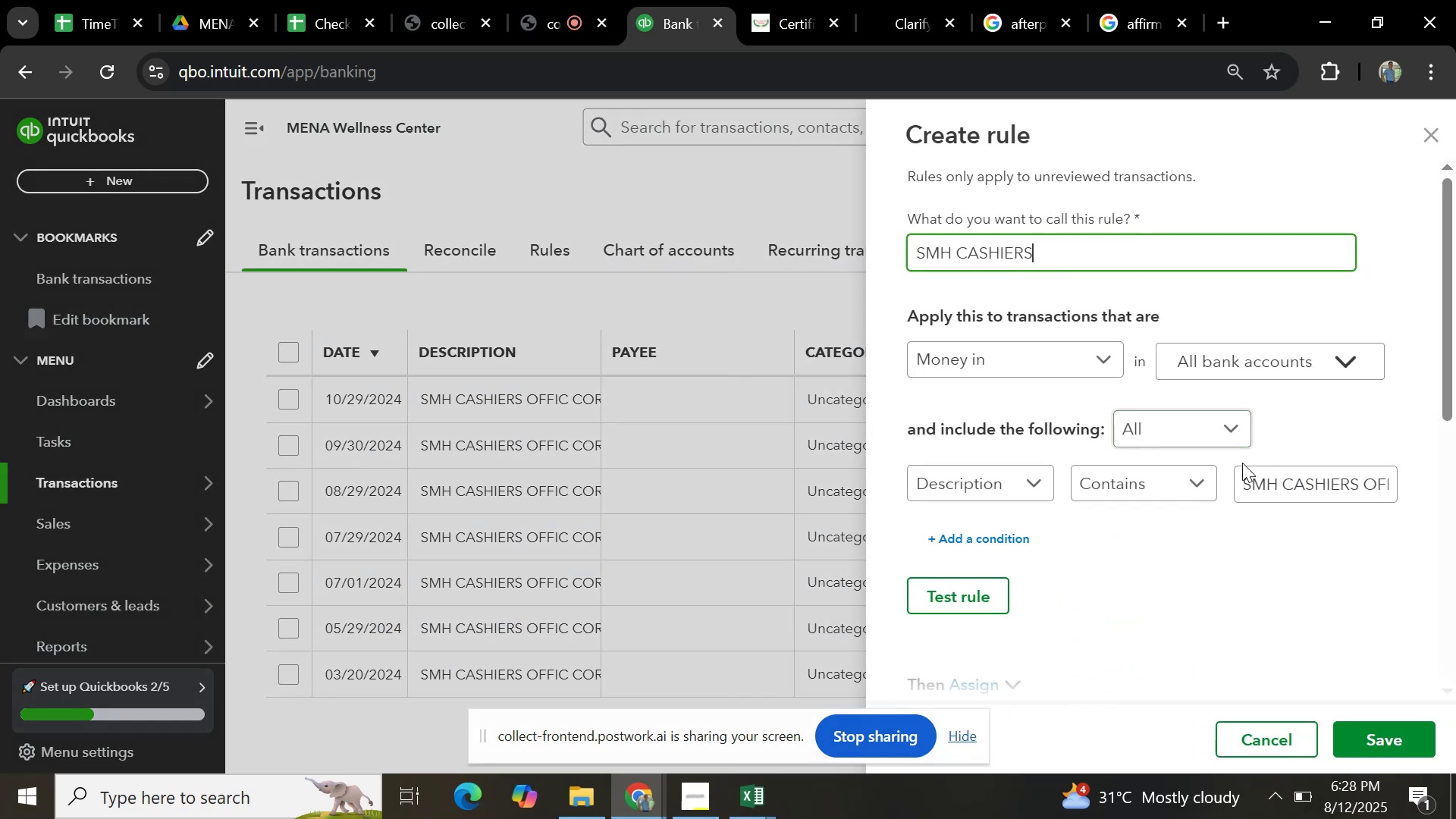 
left_click([1262, 483])
 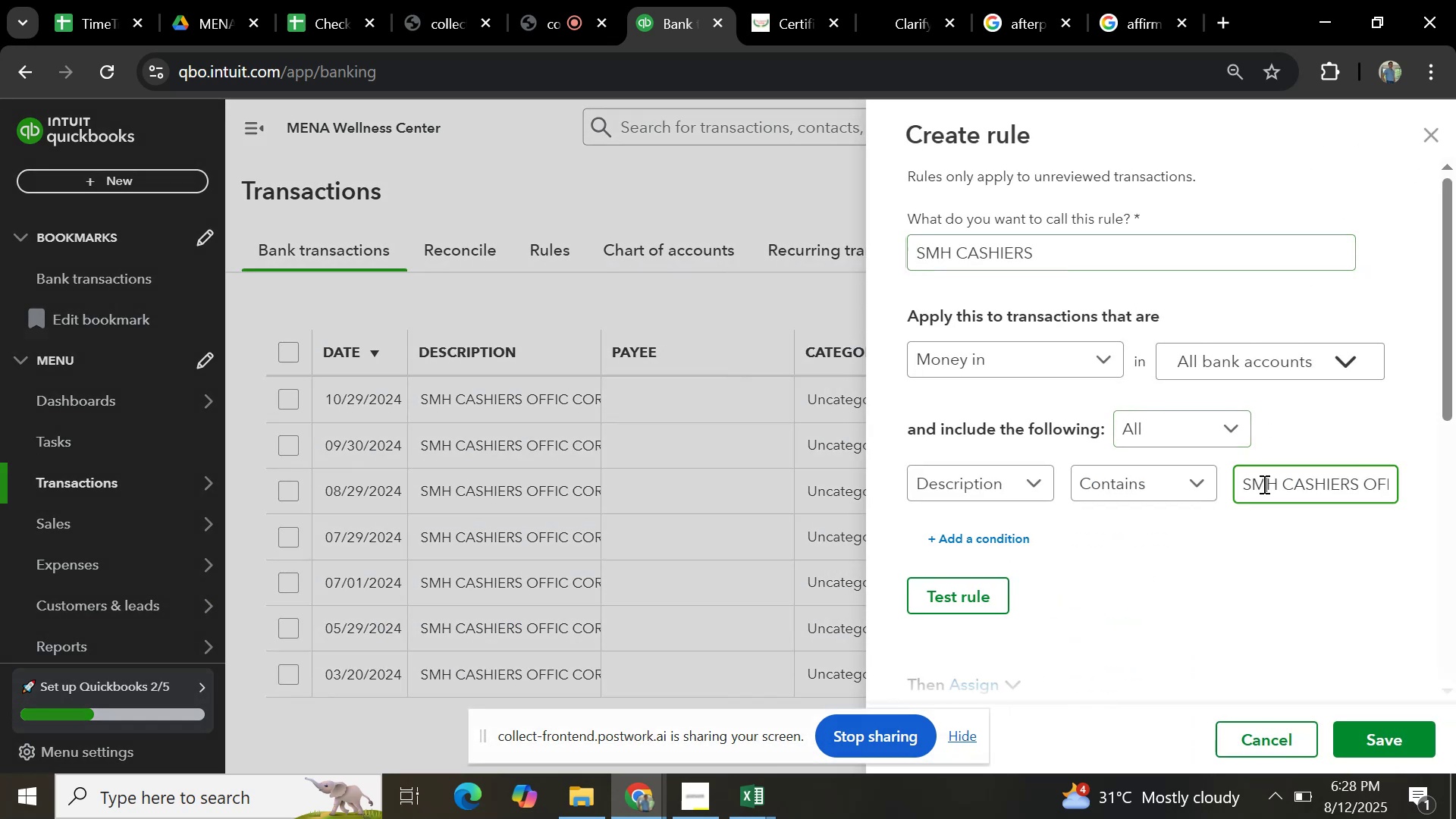 
key(Control+A)
 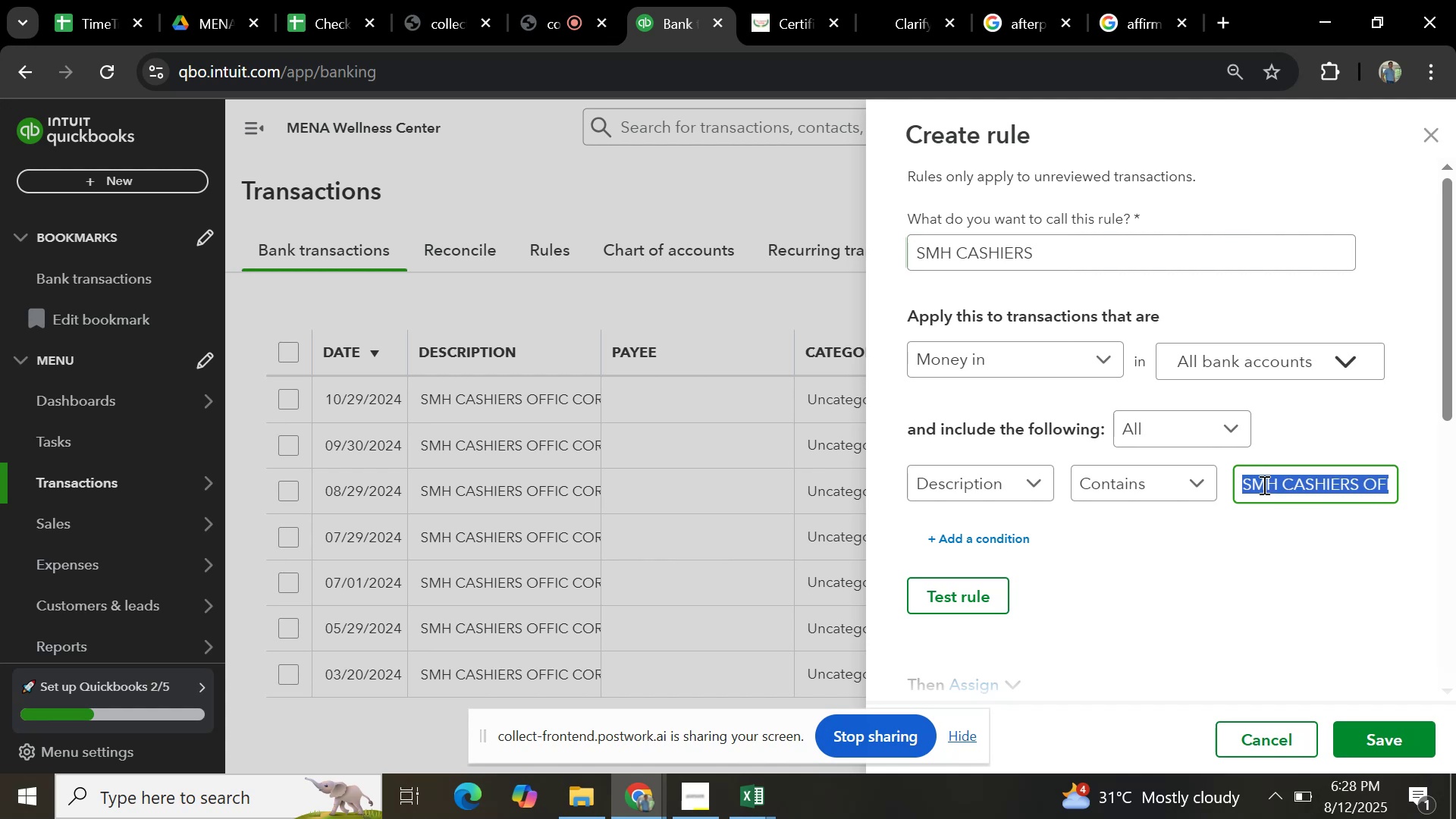 
key(Control+V)
 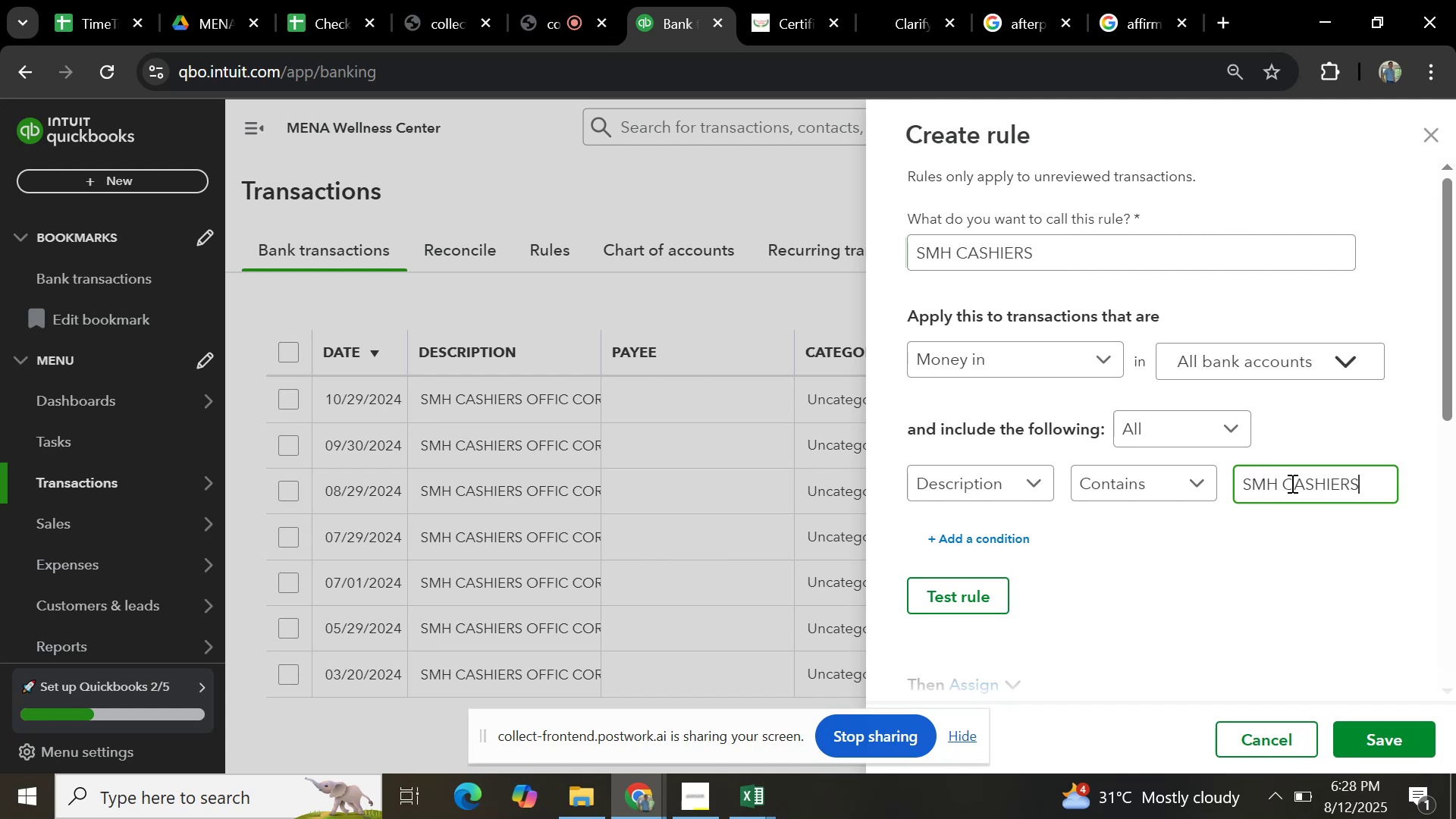 
scroll: coordinate [1332, 456], scroll_direction: down, amount: 12.0
 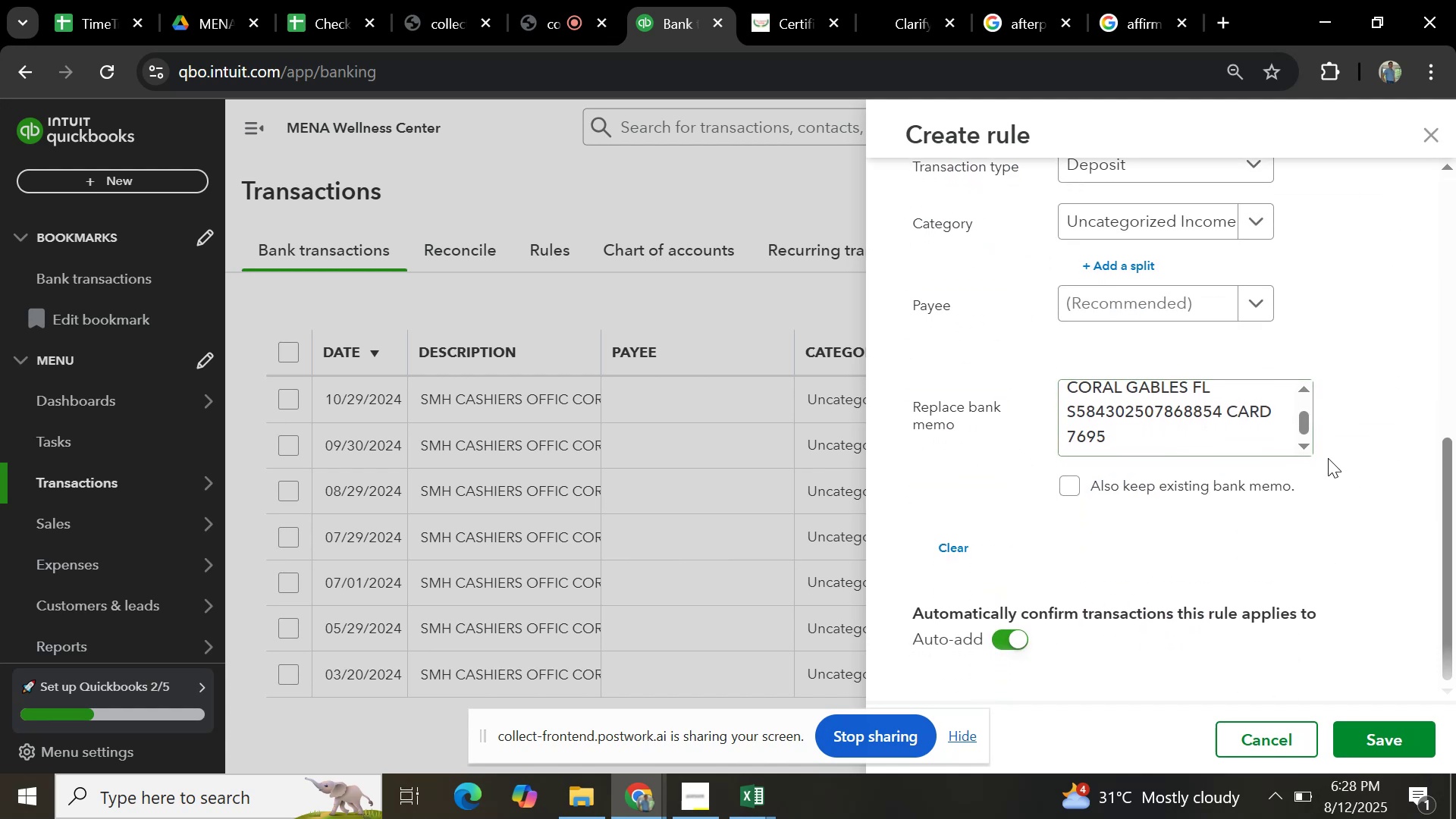 
scroll: coordinate [1328, 458], scroll_direction: up, amount: 2.0
 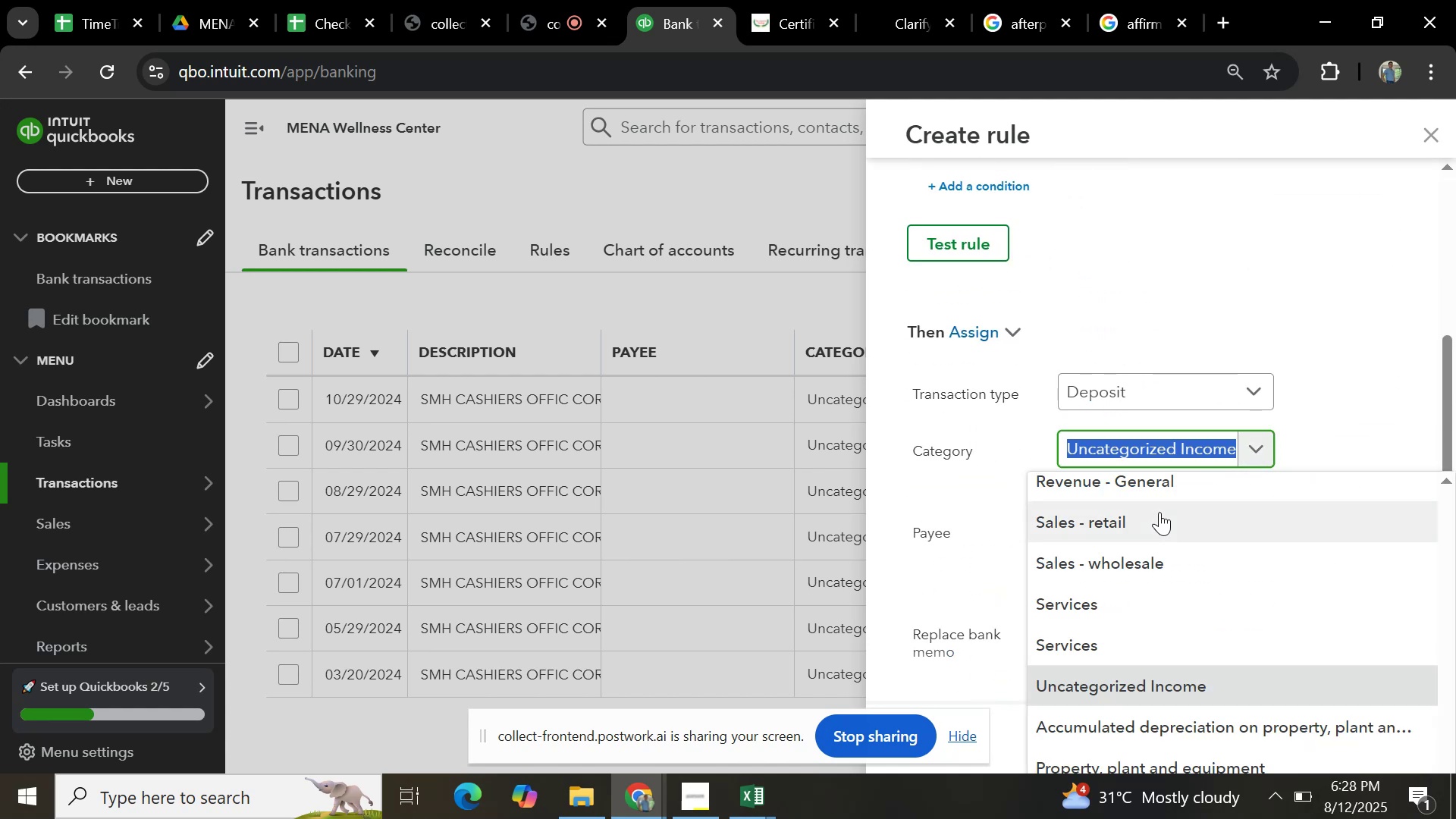 
left_click([1159, 512])
 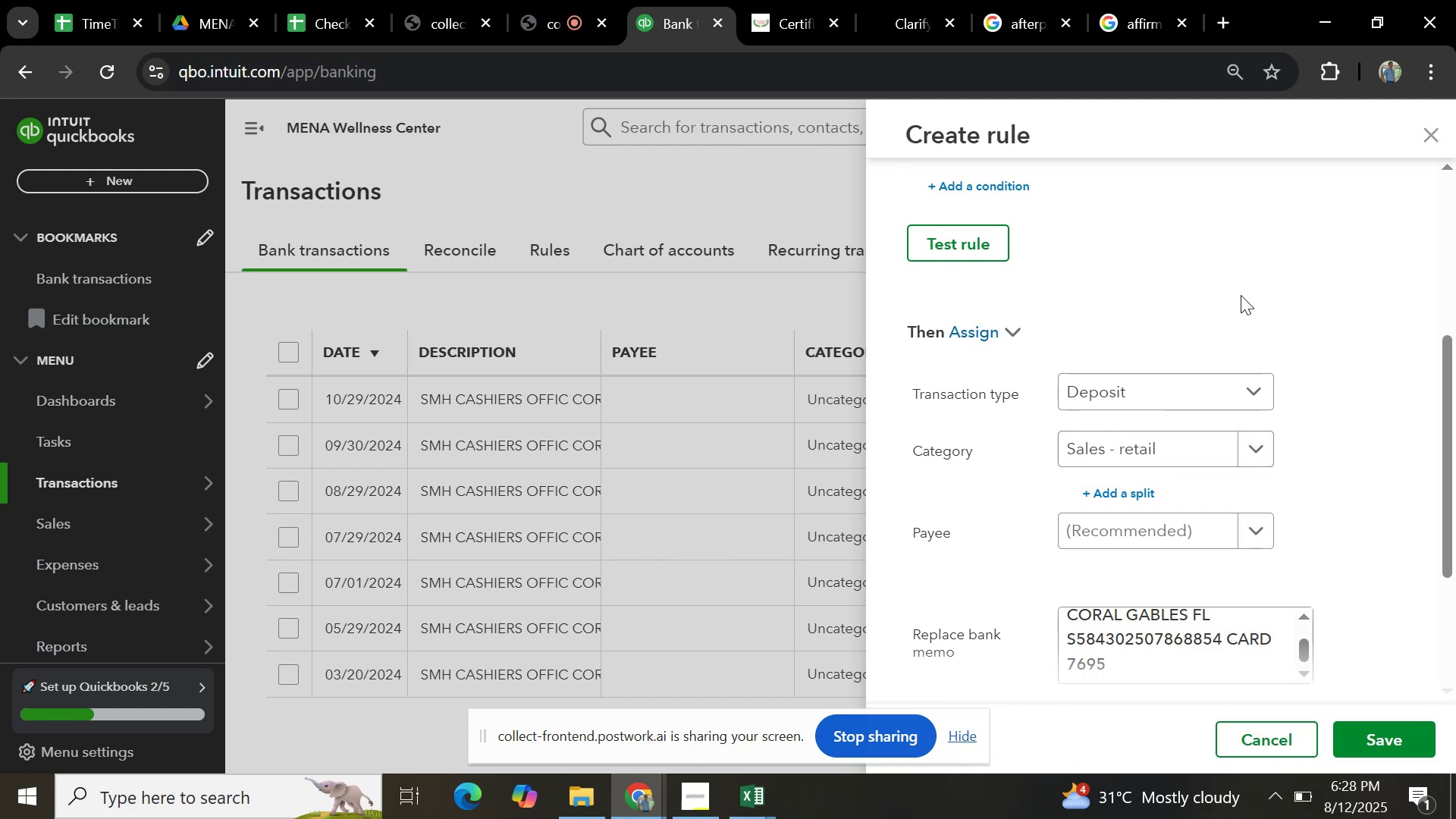 
scroll: coordinate [1241, 320], scroll_direction: up, amount: 8.0
 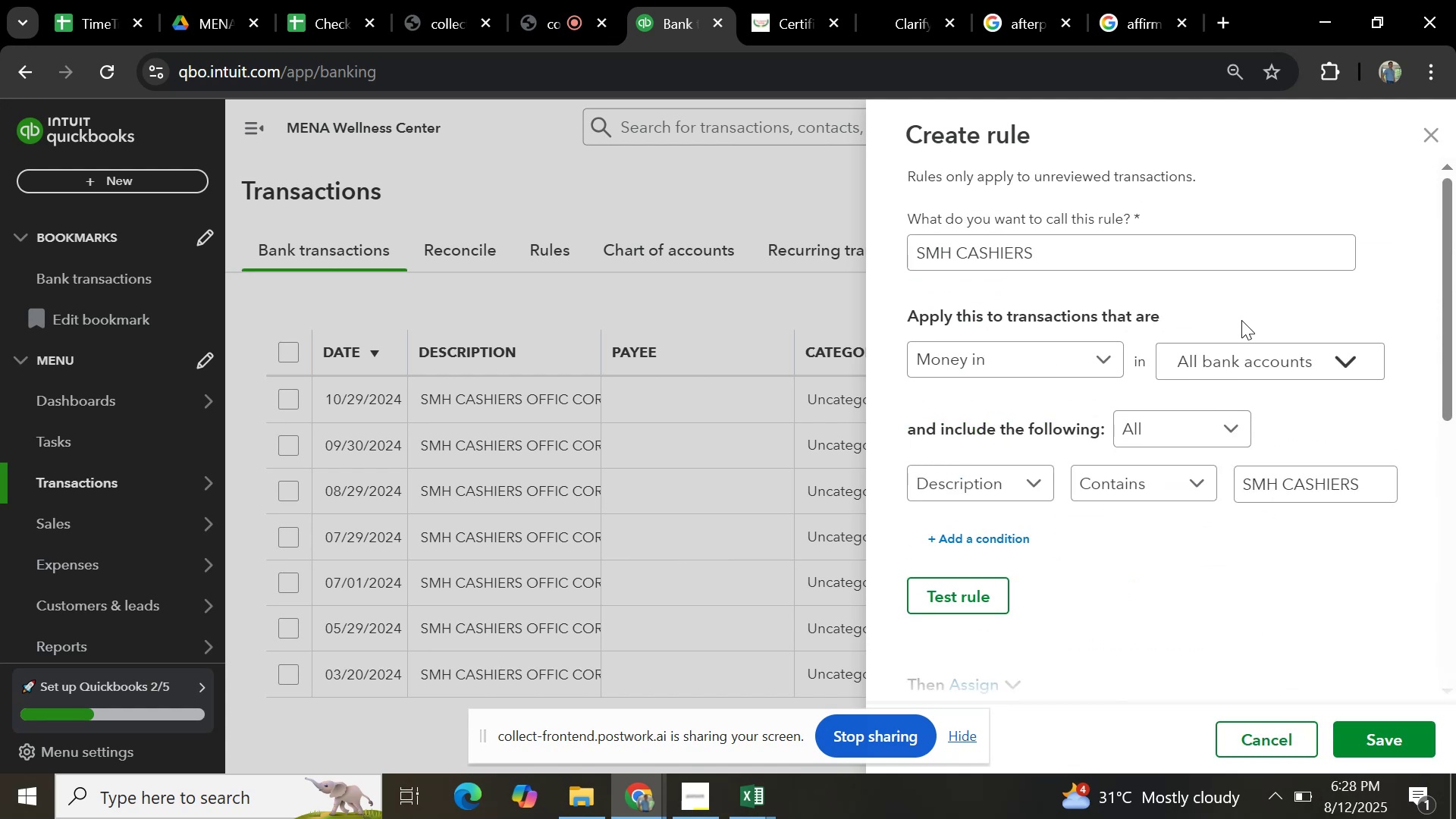 
scroll: coordinate [1238, 328], scroll_direction: down, amount: 13.0
 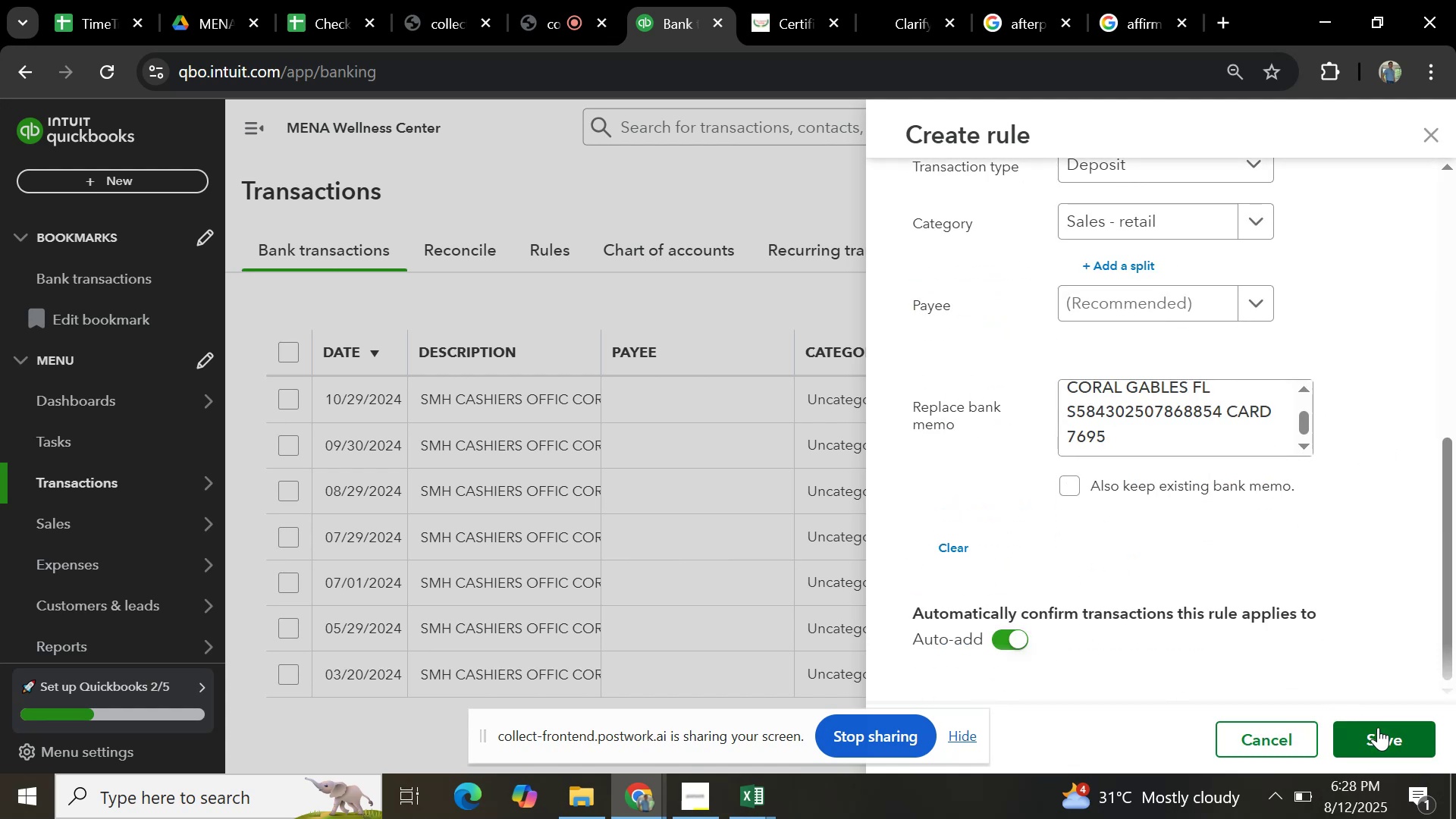 
left_click([1383, 730])
 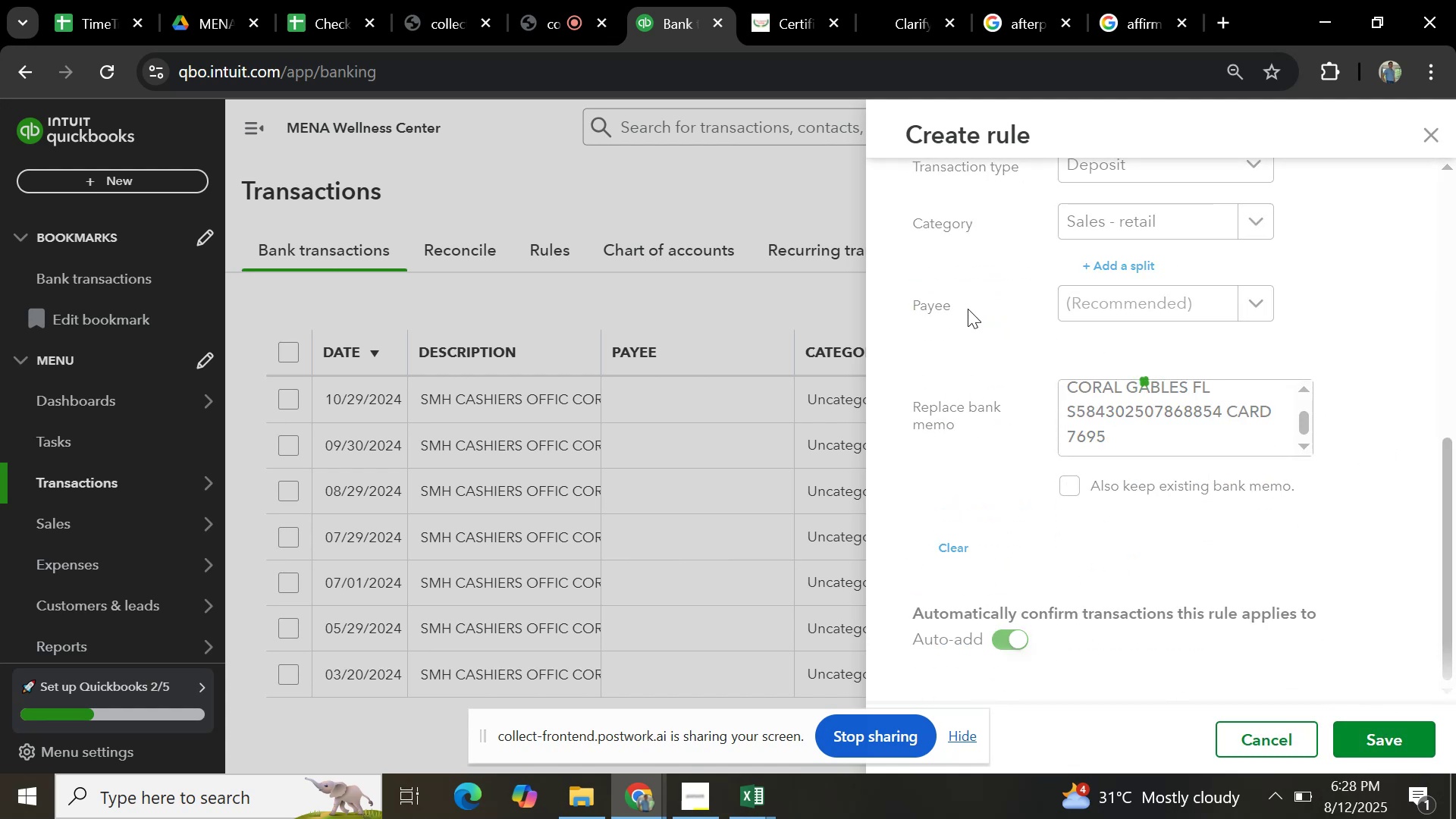 
mouse_move([844, 335])
 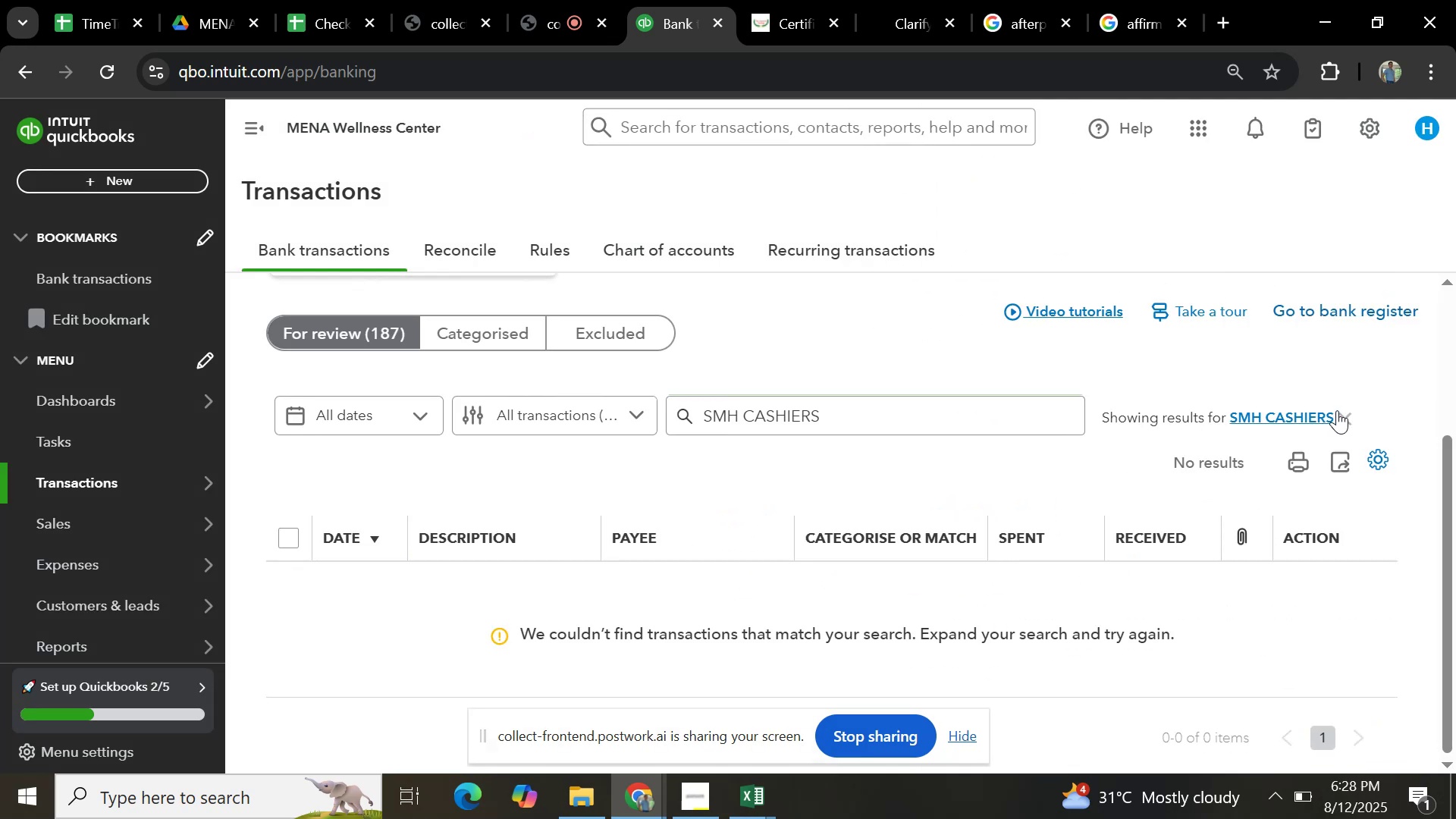 
left_click([1341, 411])
 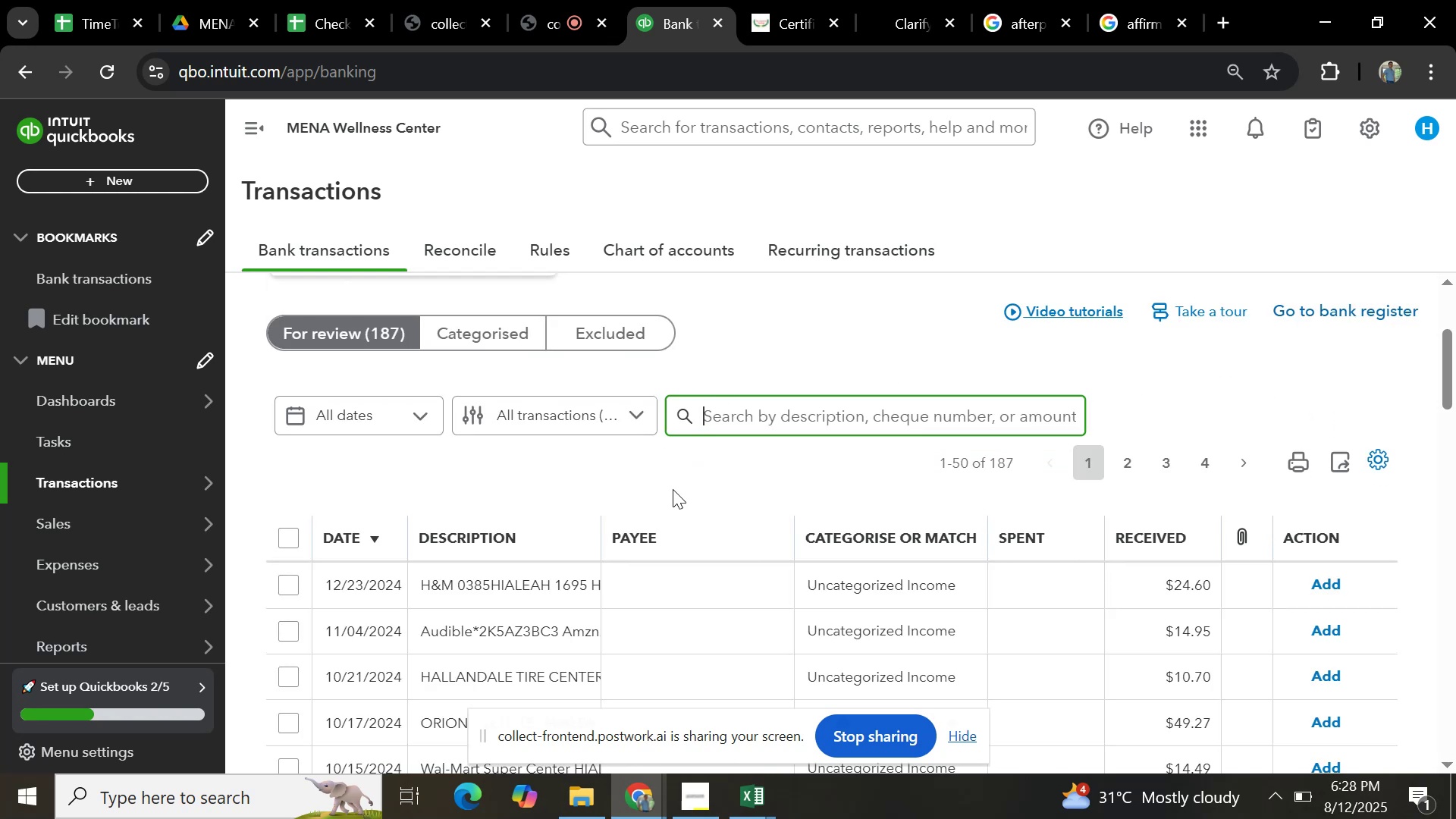 
scroll: coordinate [730, 466], scroll_direction: down, amount: 2.0
 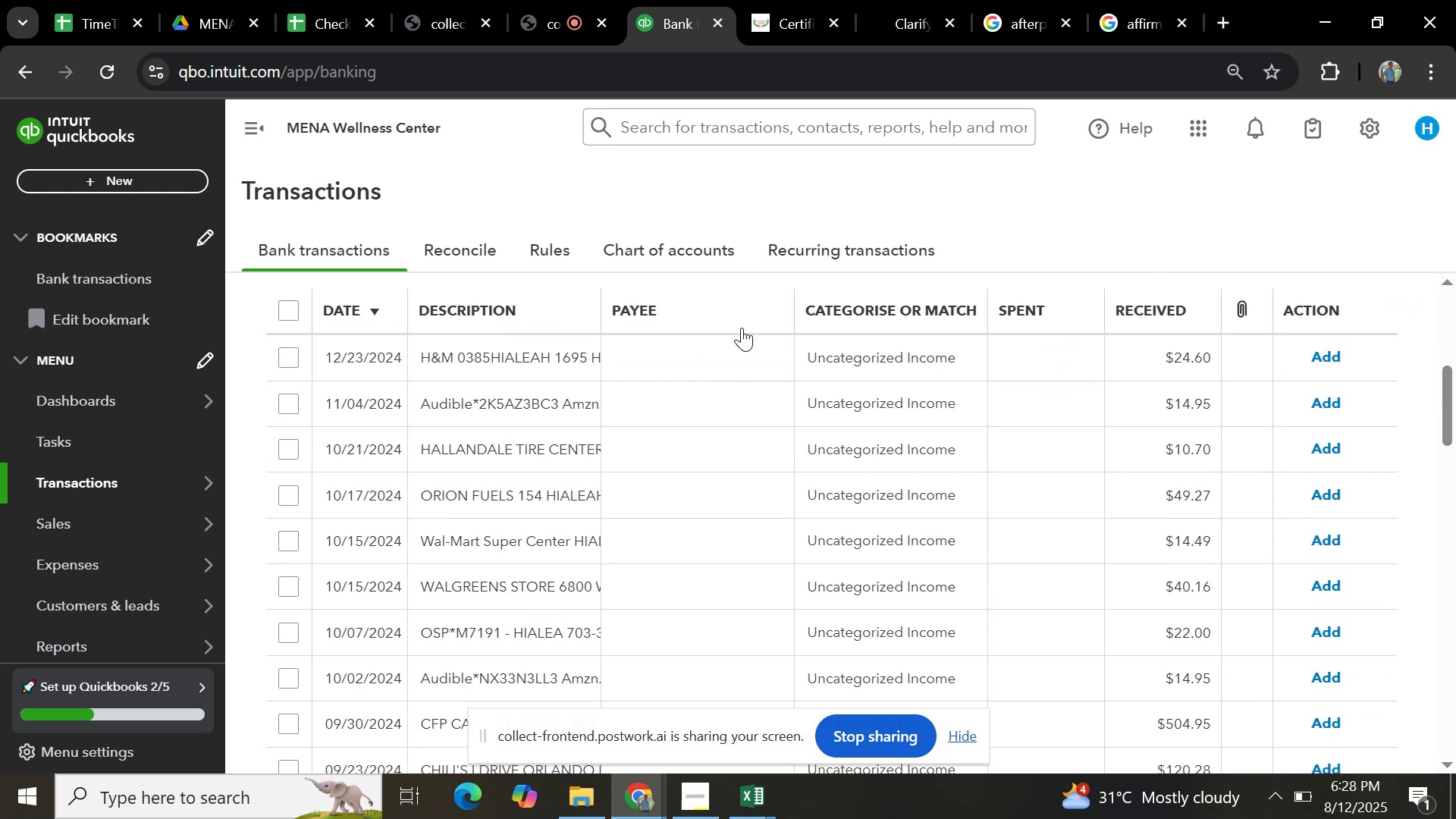 
scroll: coordinate [728, 366], scroll_direction: up, amount: 3.0
 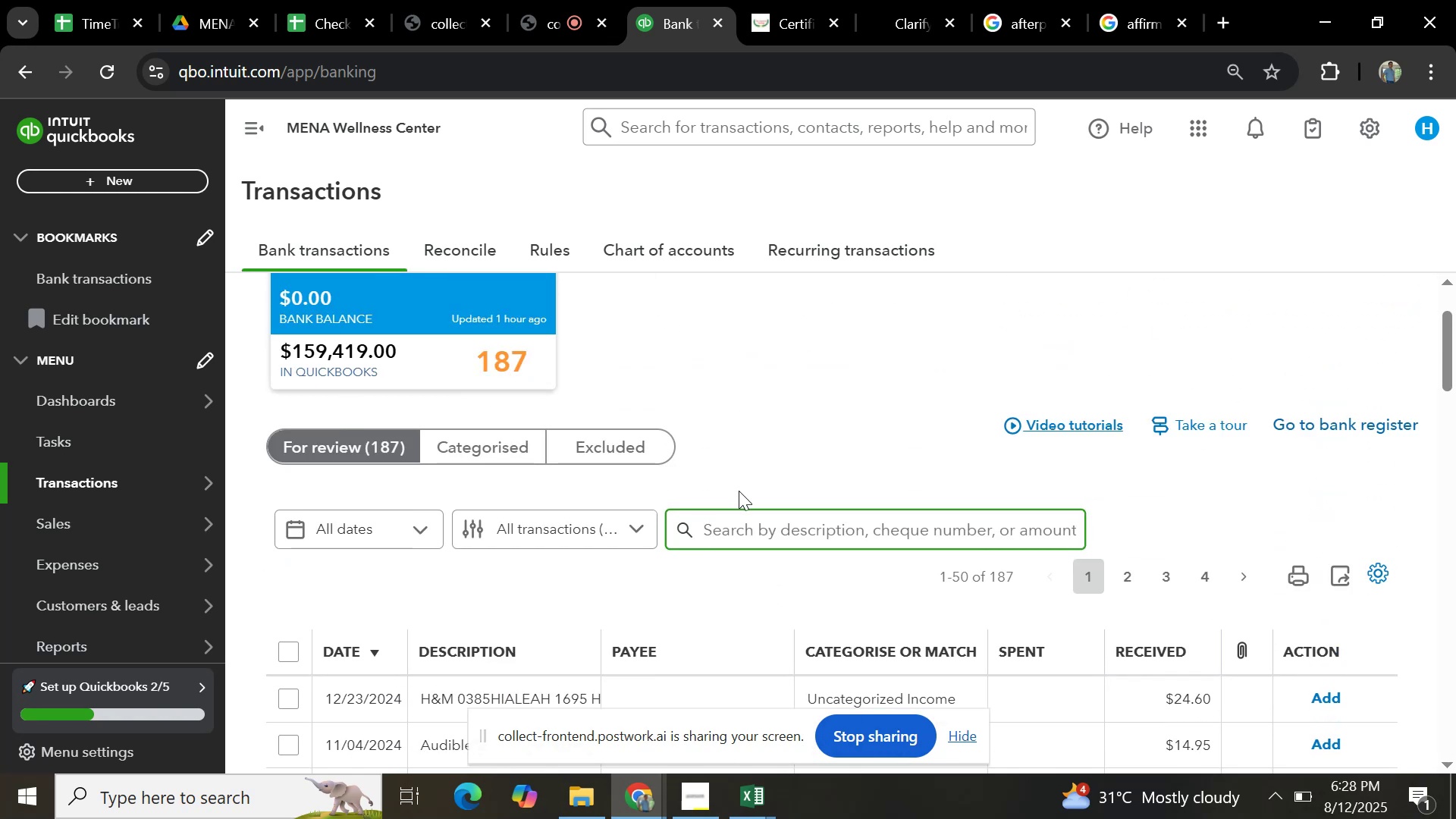 
type(ORION FUELS)
 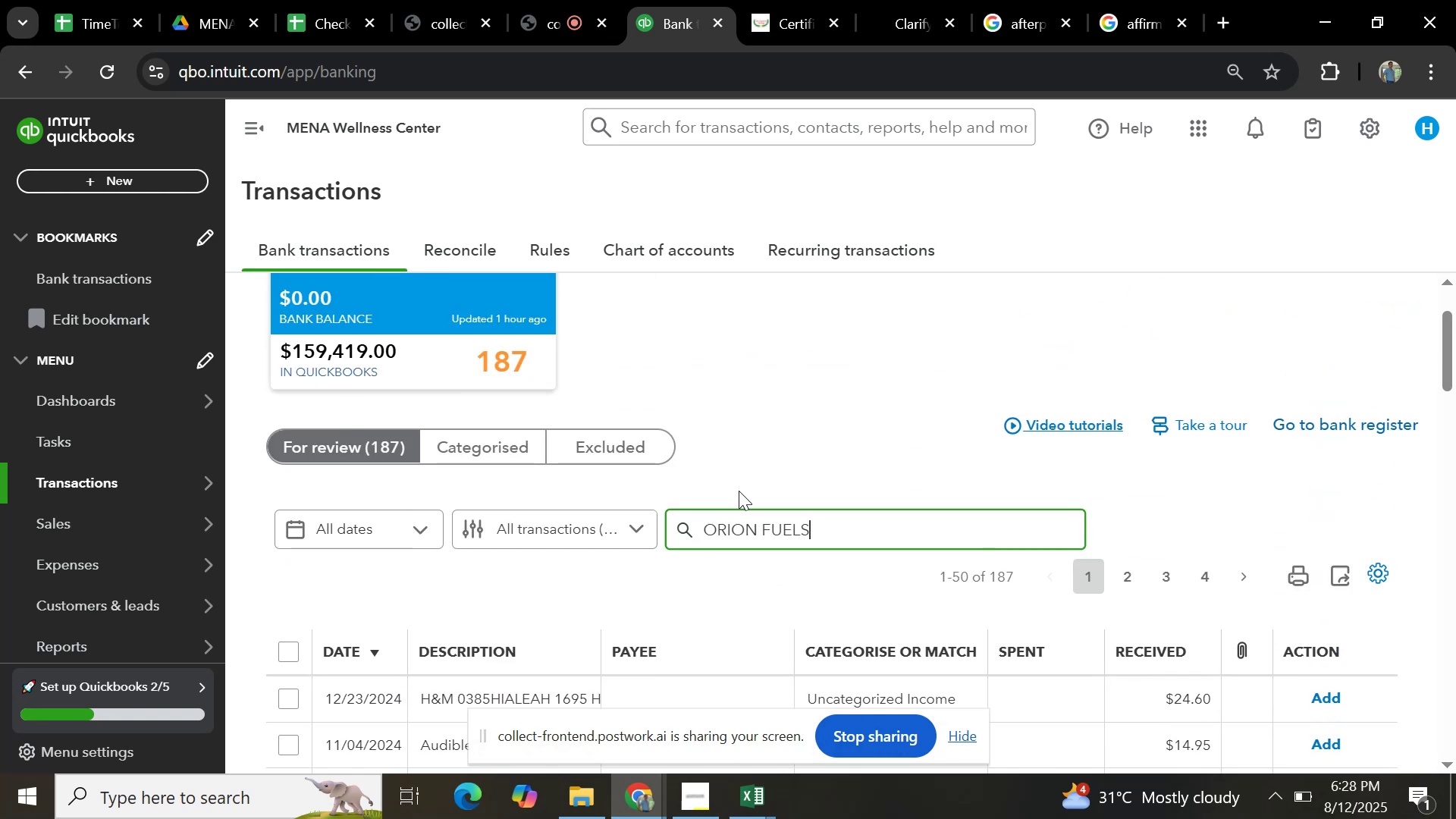 
key(Enter)
 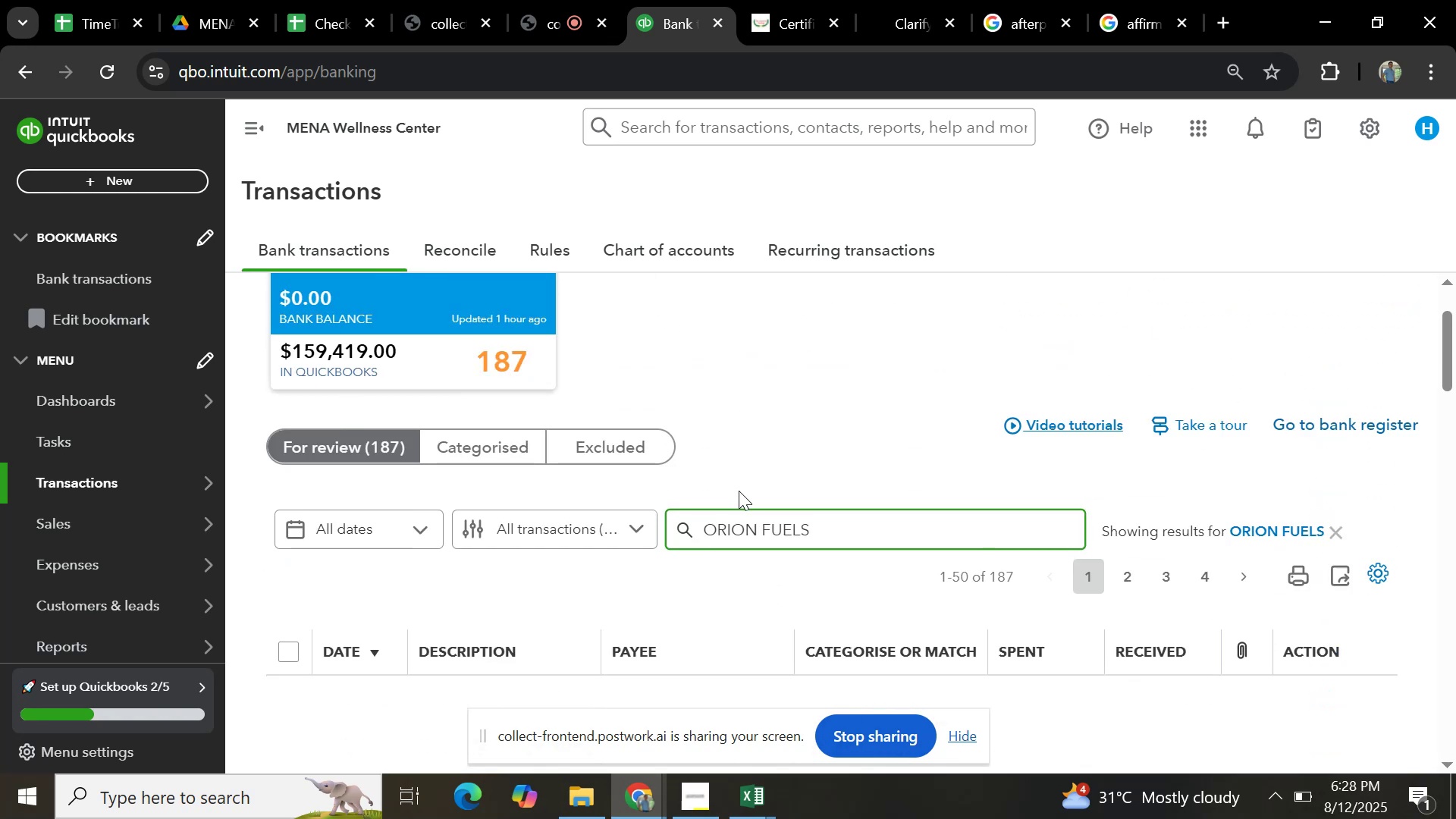 
scroll: coordinate [738, 495], scroll_direction: down, amount: 2.0
 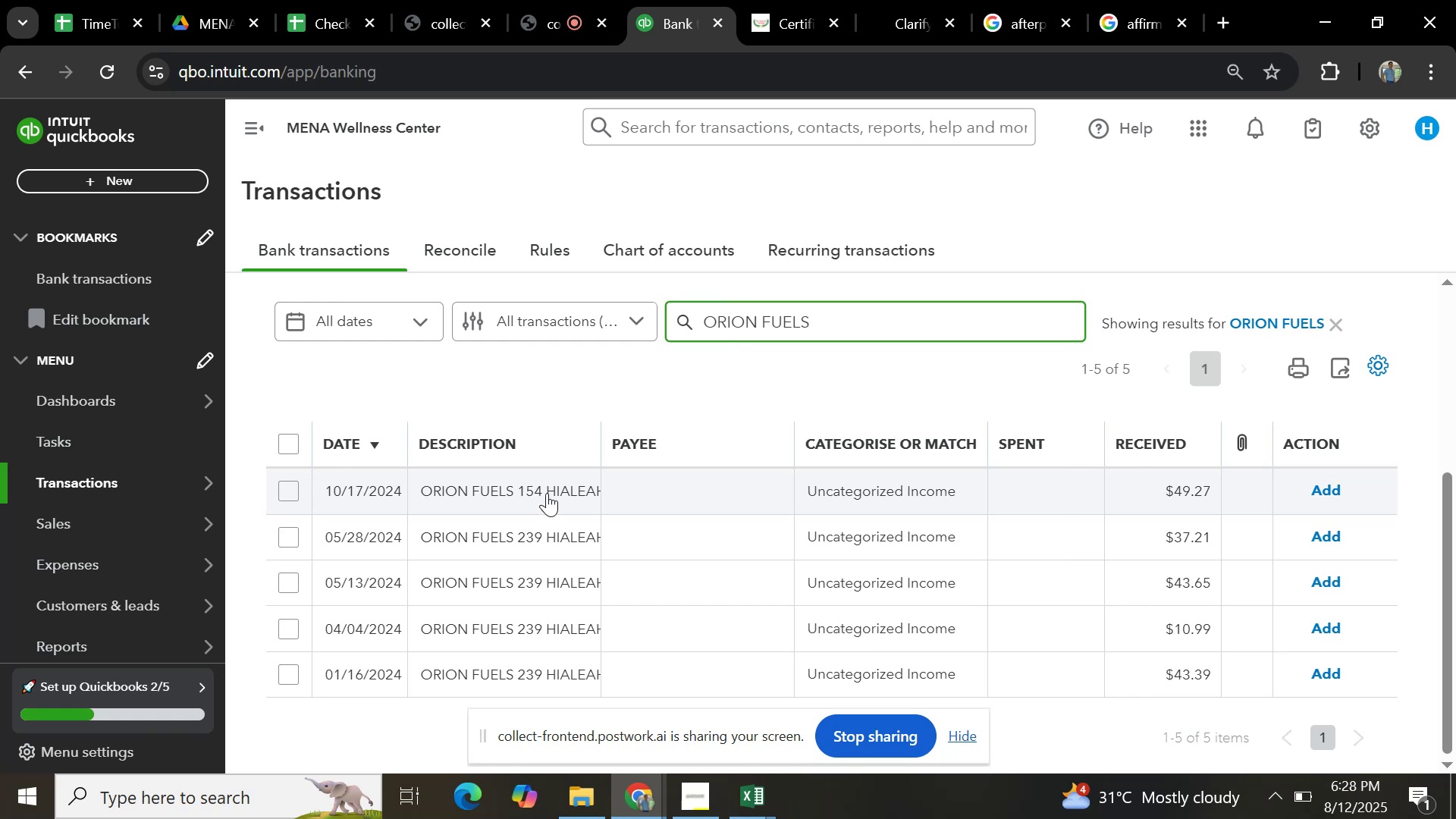 
left_click([547, 493])
 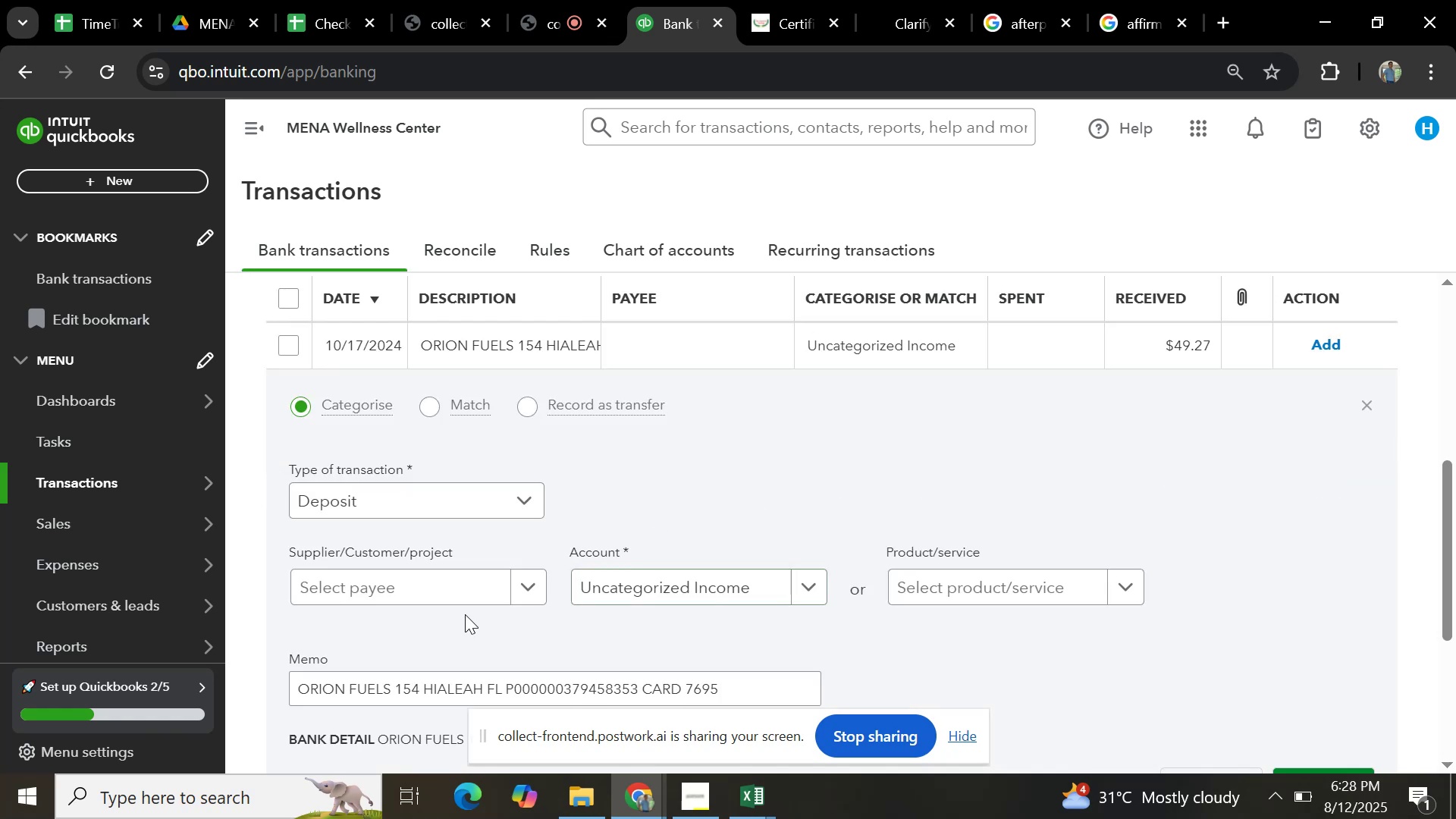 
scroll: coordinate [405, 563], scroll_direction: down, amount: 2.0
 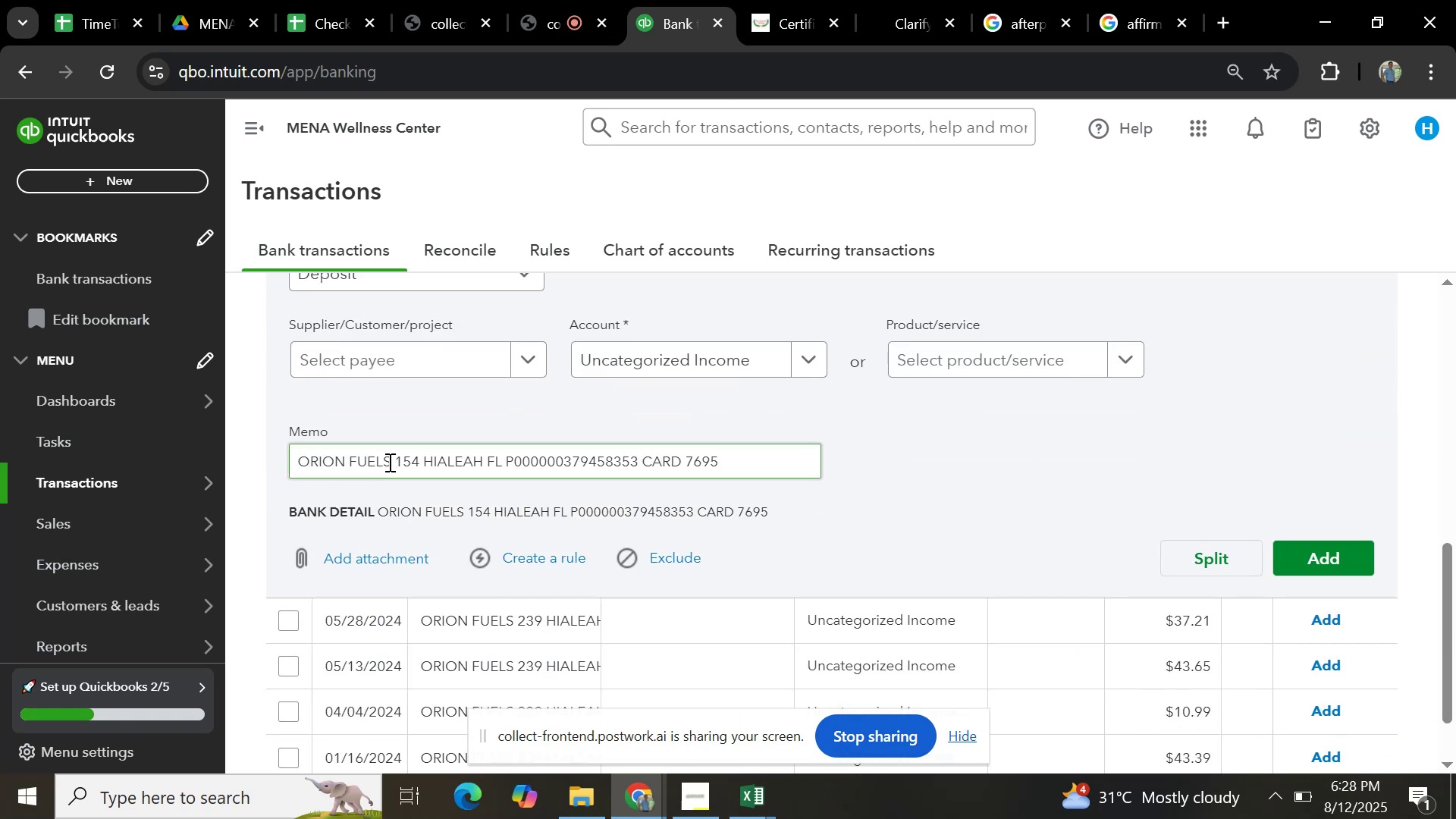 
key(Control+C)
 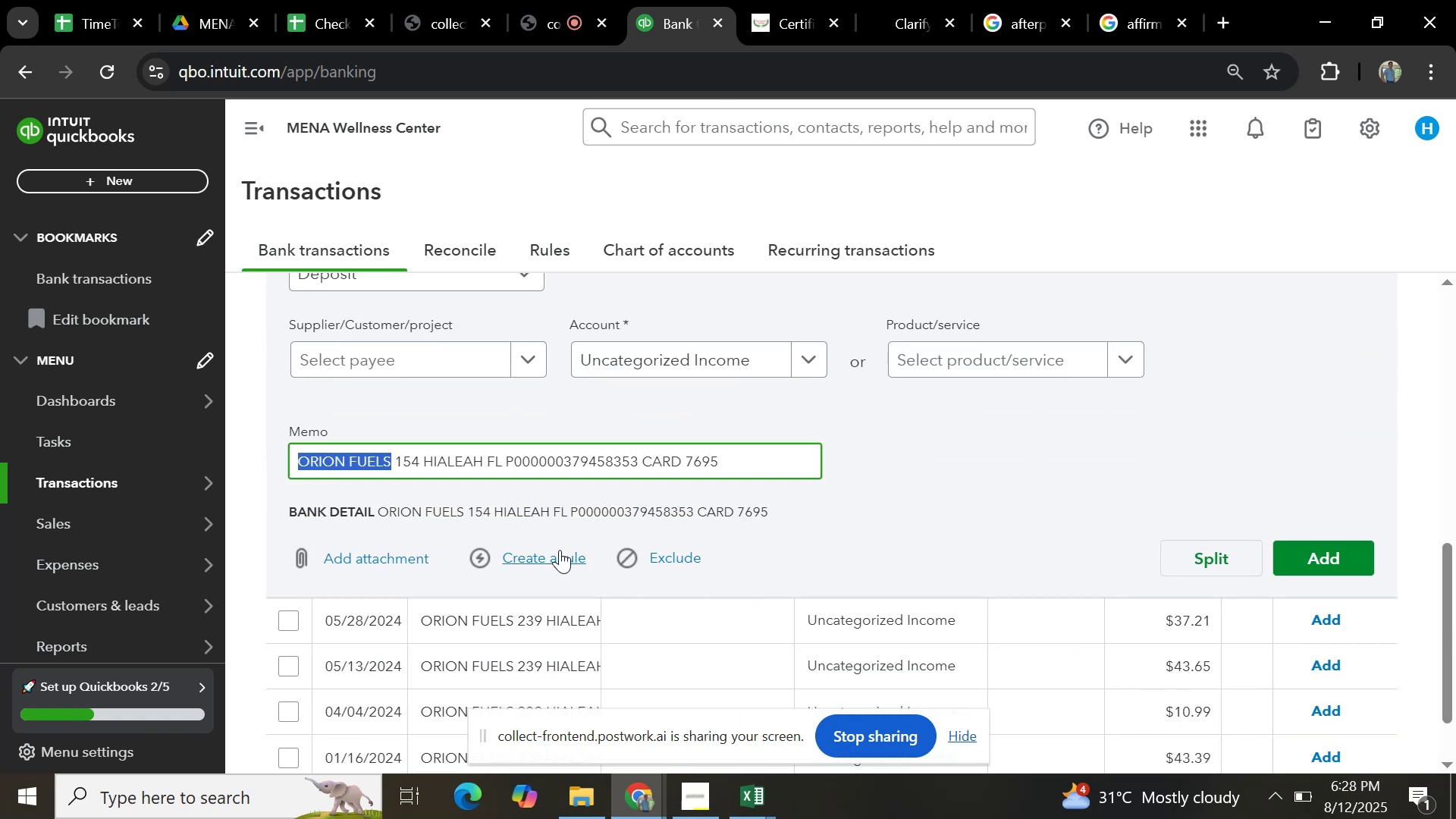 
left_click([562, 556])
 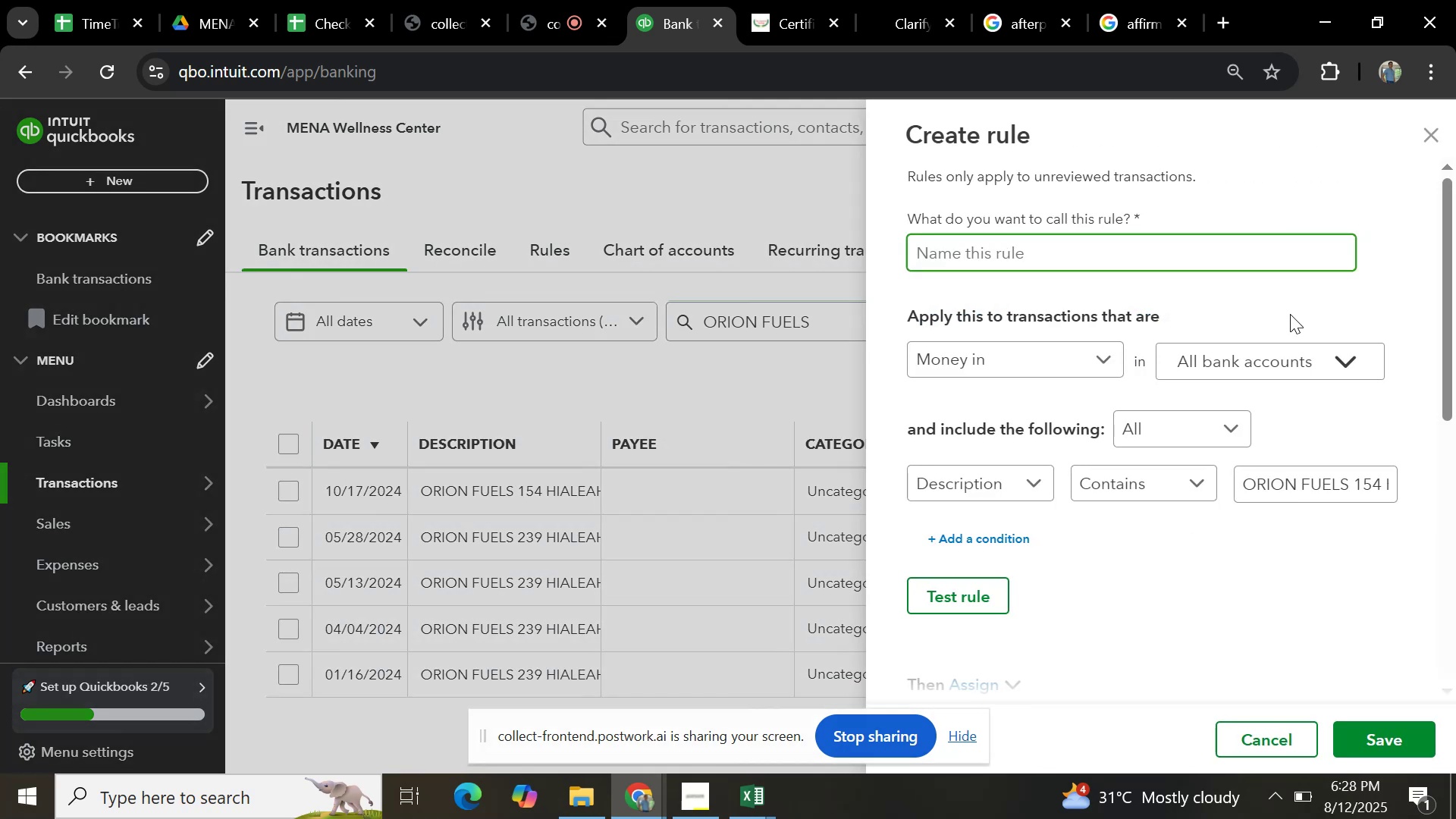 
key(Control+V)
 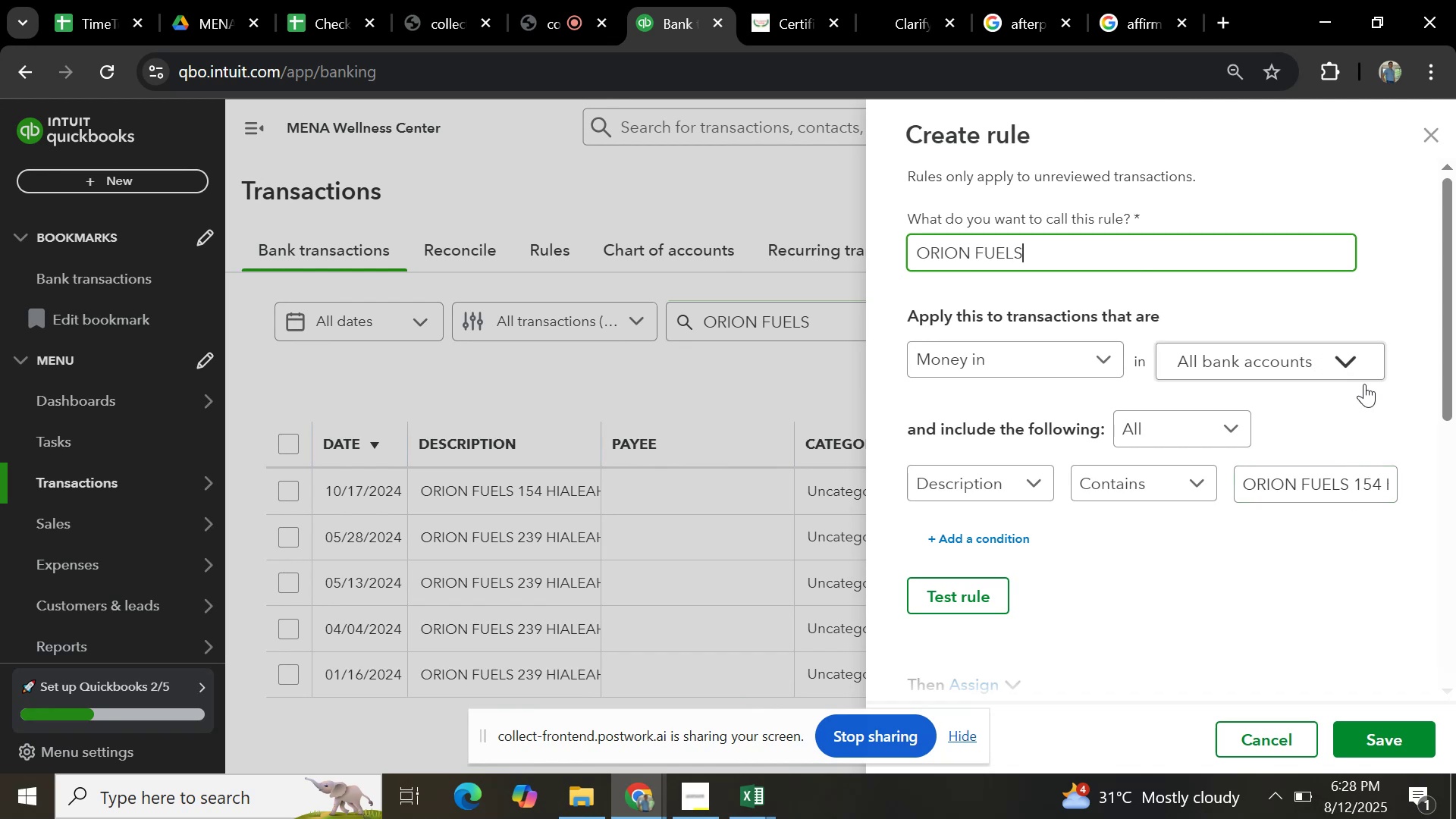 
key(Control+A)
 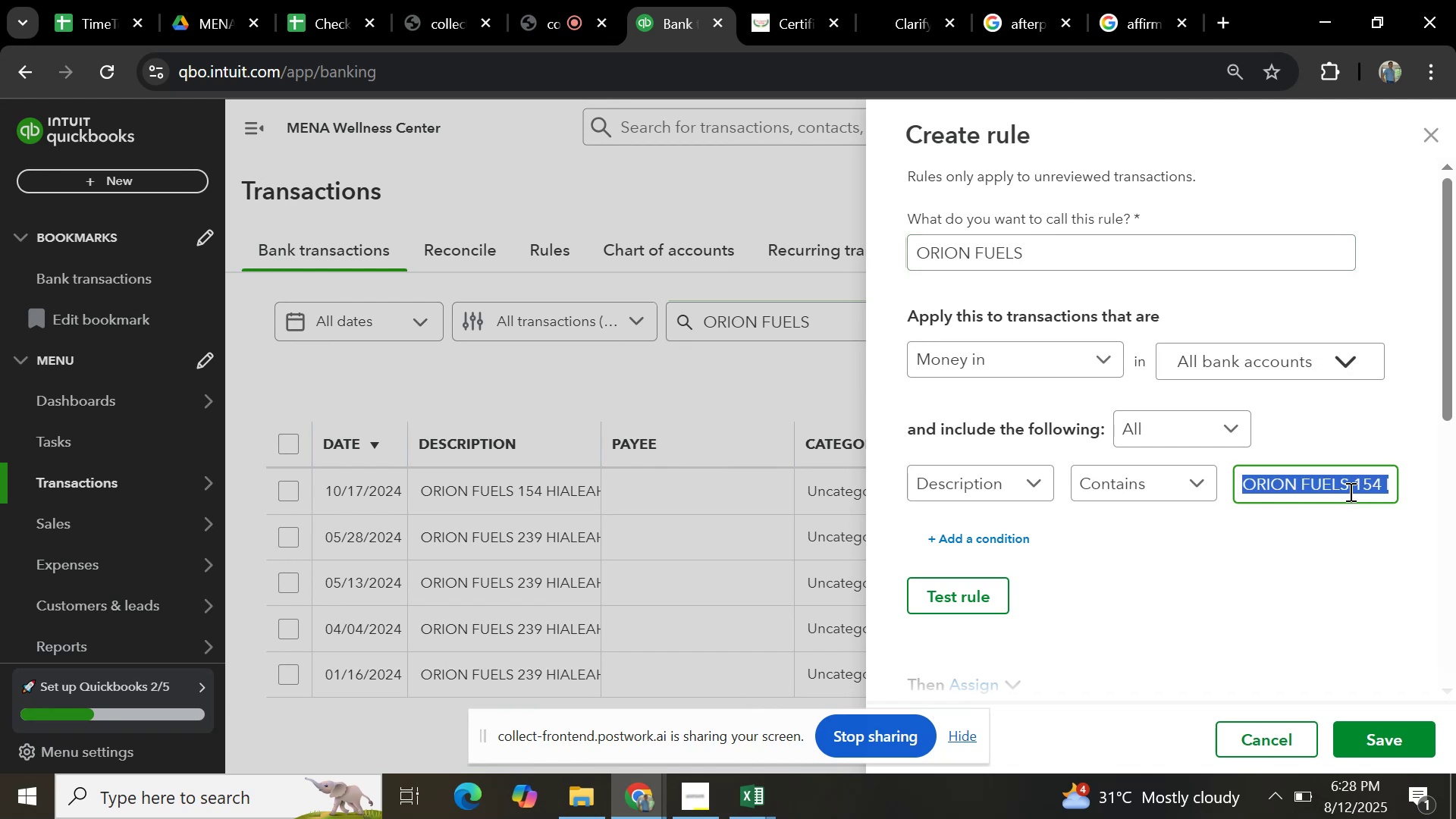 
key(Control+V)
 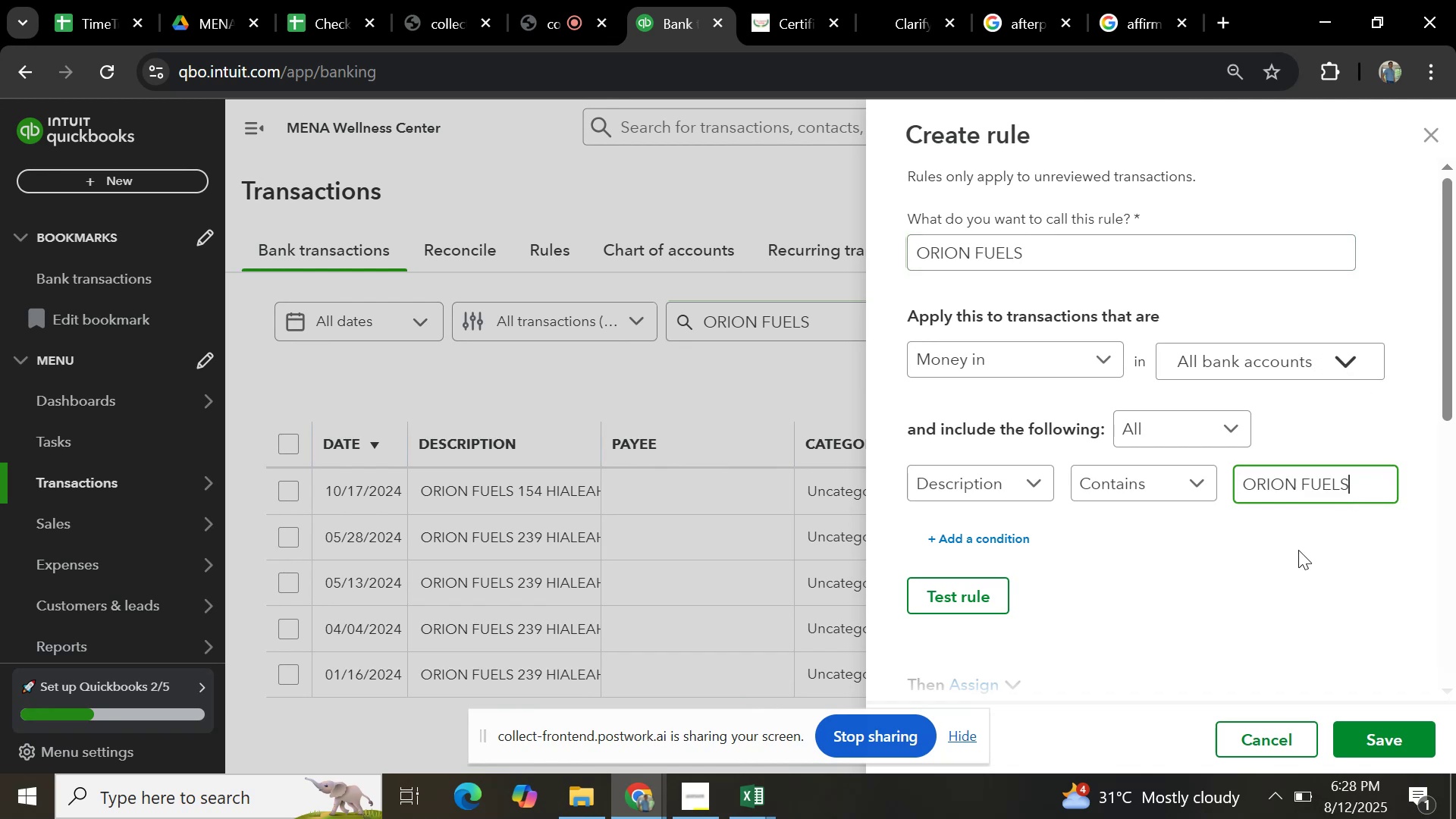 
scroll: coordinate [1188, 559], scroll_direction: down, amount: 4.0
 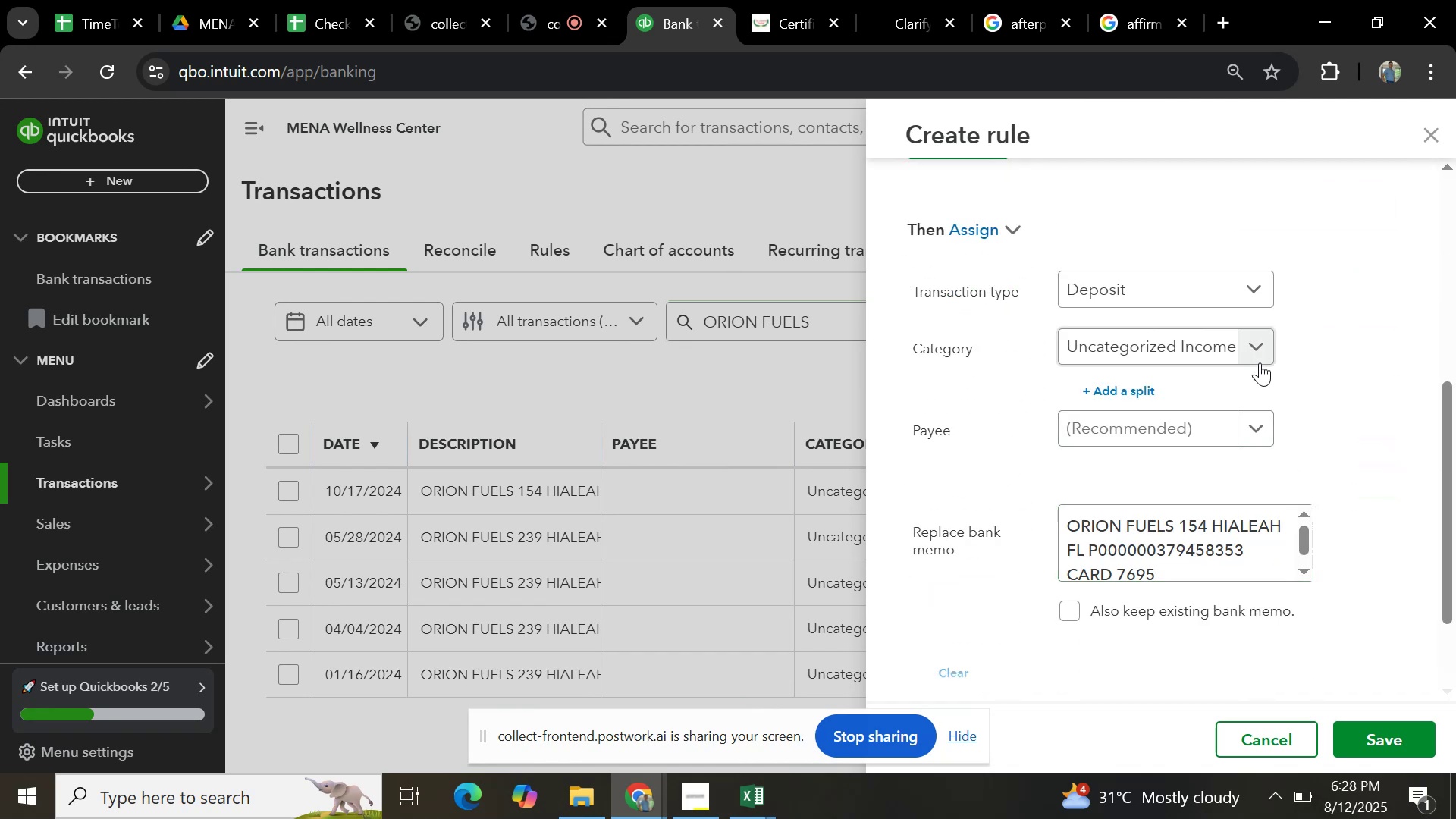 
left_click([1261, 360])
 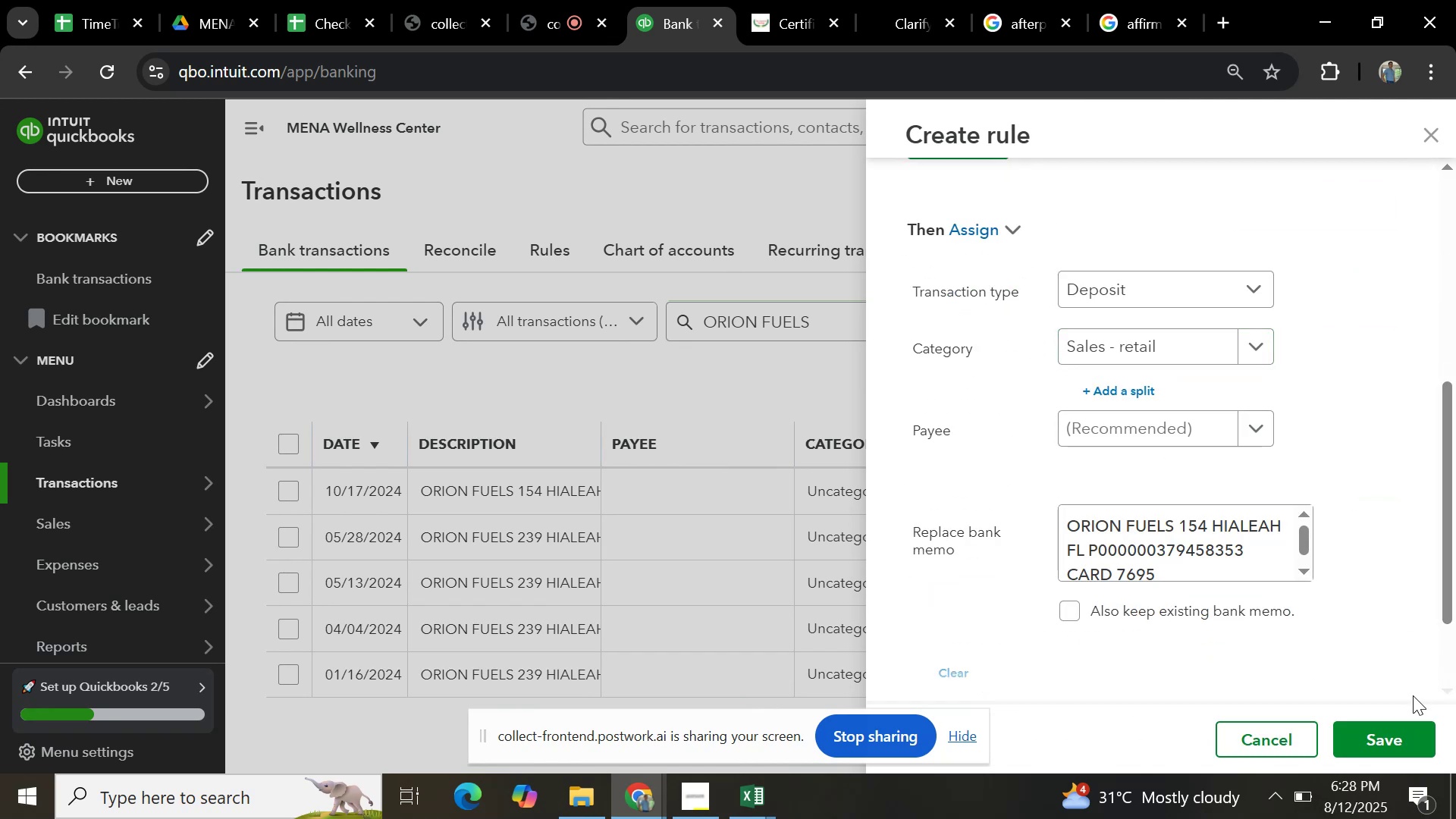 
left_click([1385, 733])
 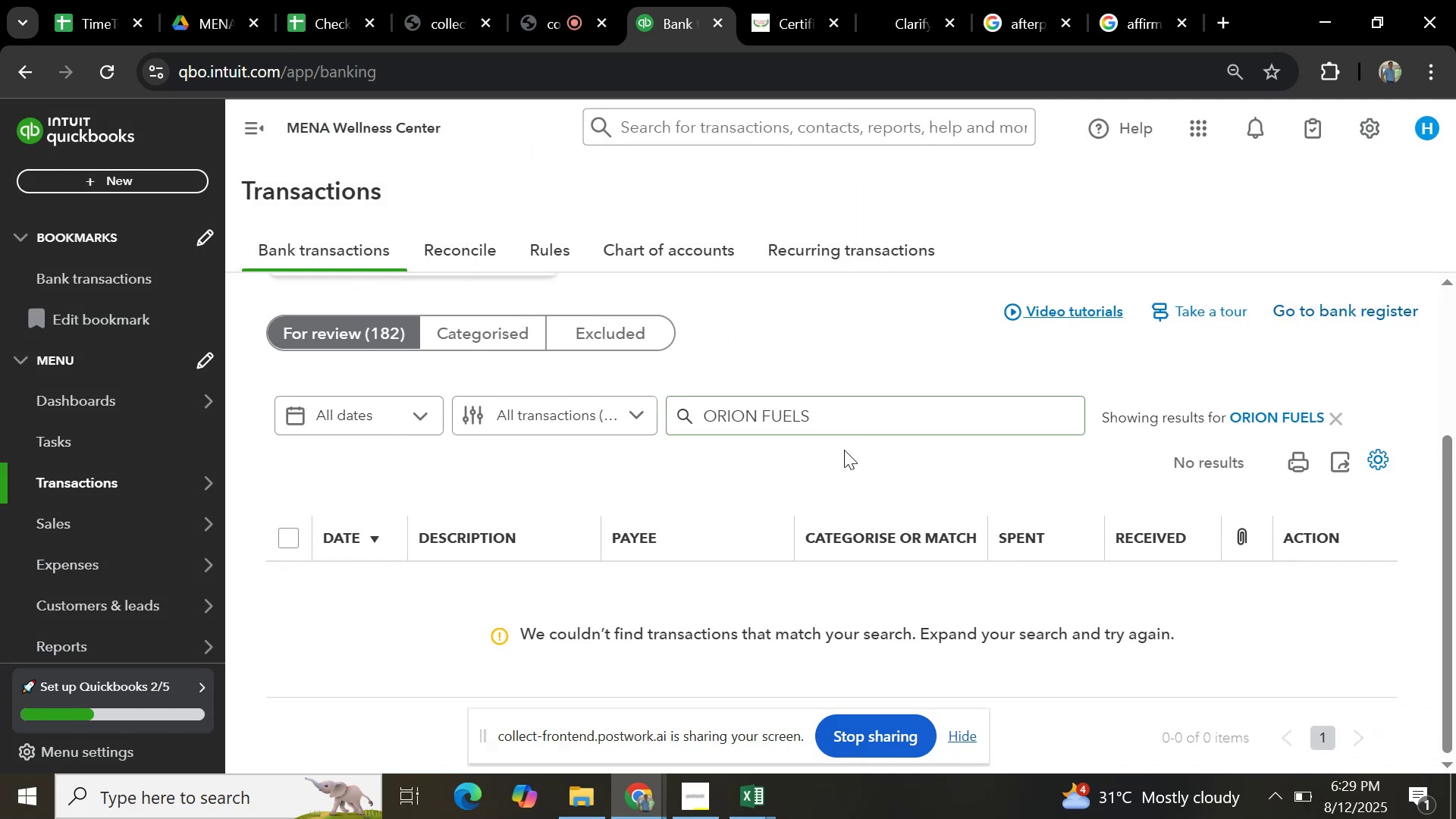 
left_click([1336, 410])
 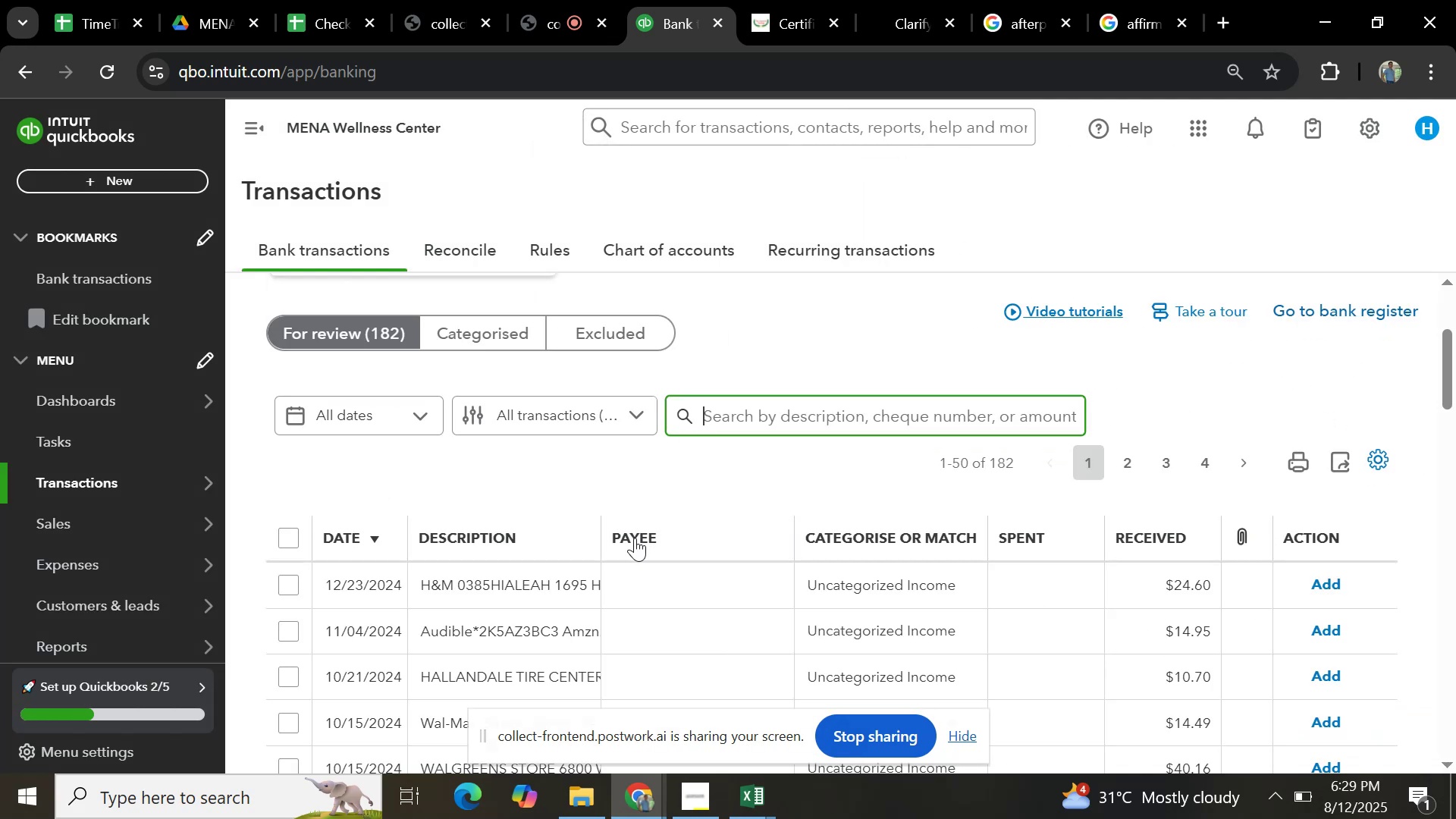 
scroll: coordinate [535, 507], scroll_direction: down, amount: 4.0
 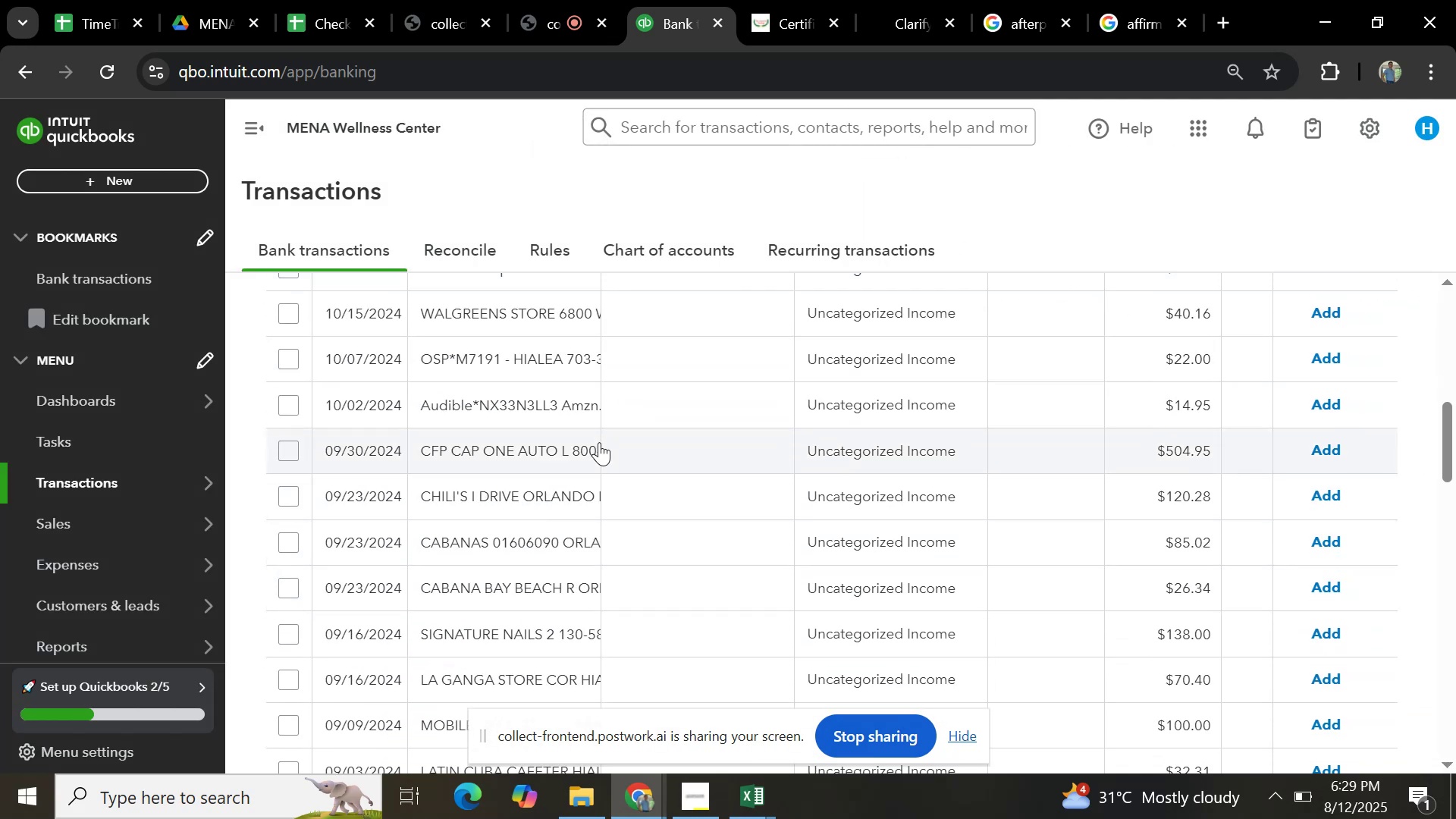 
scroll: coordinate [597, 464], scroll_direction: up, amount: 7.0
 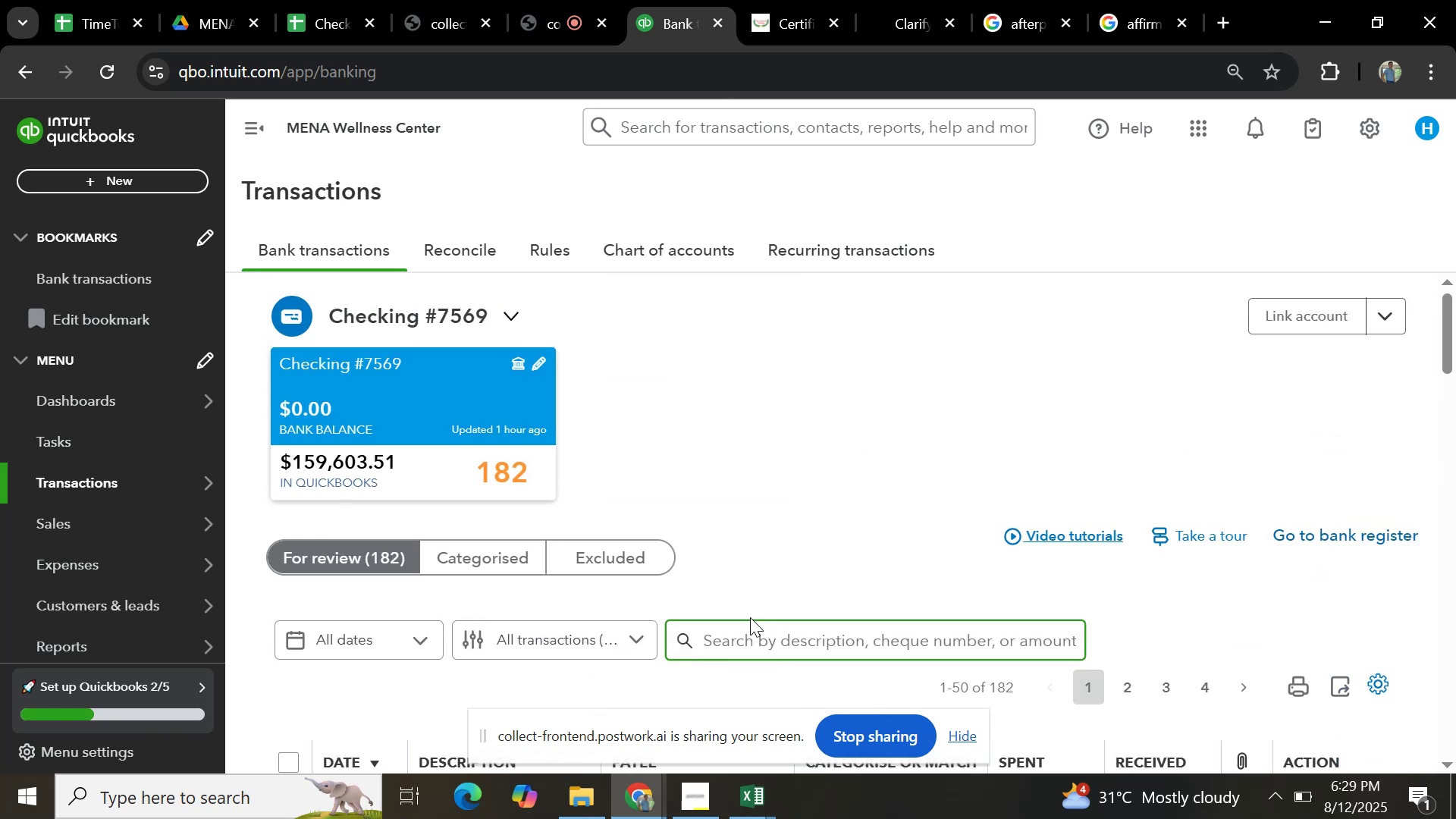 
type(CABANAS)
 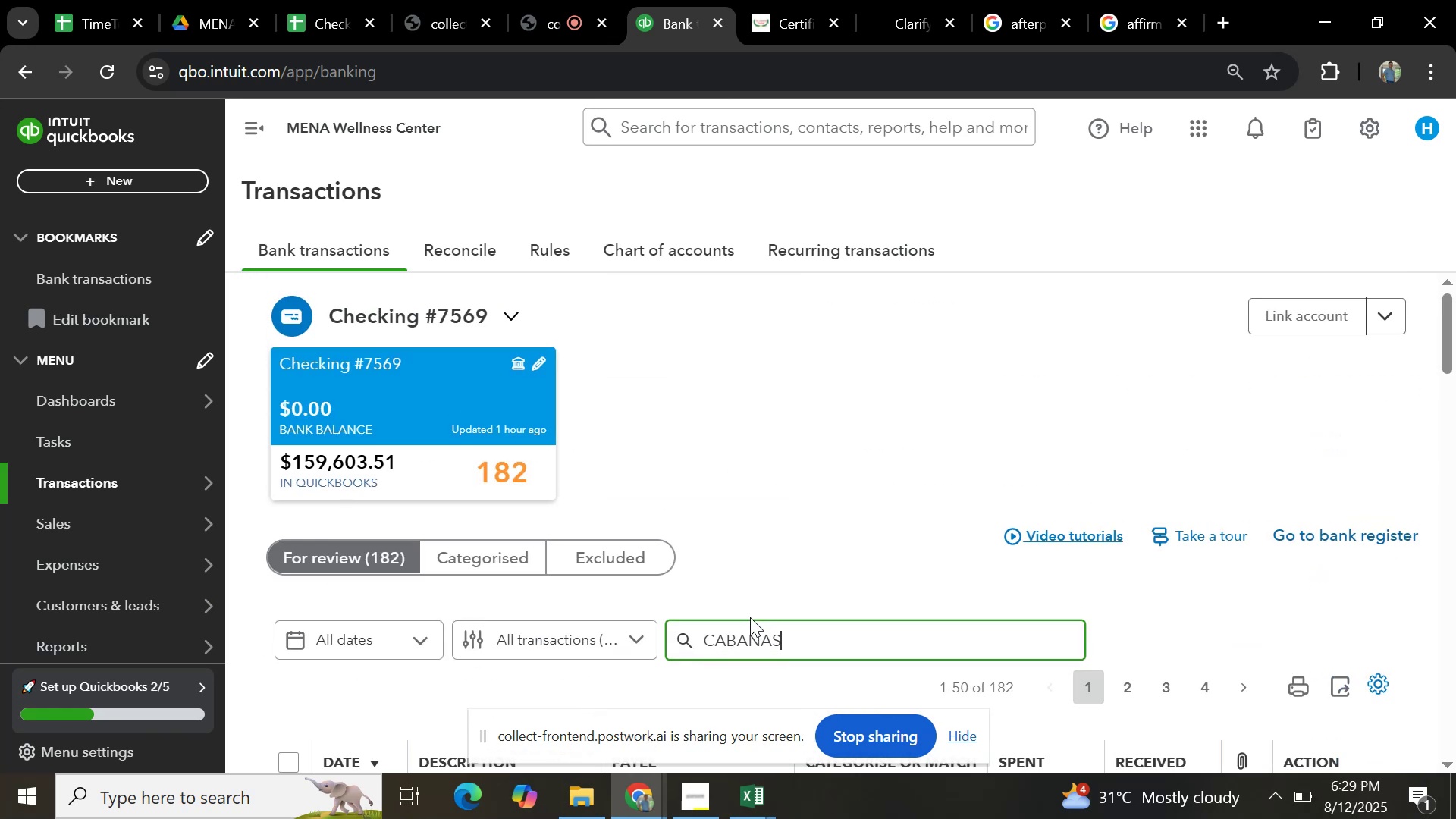 
key(Enter)
 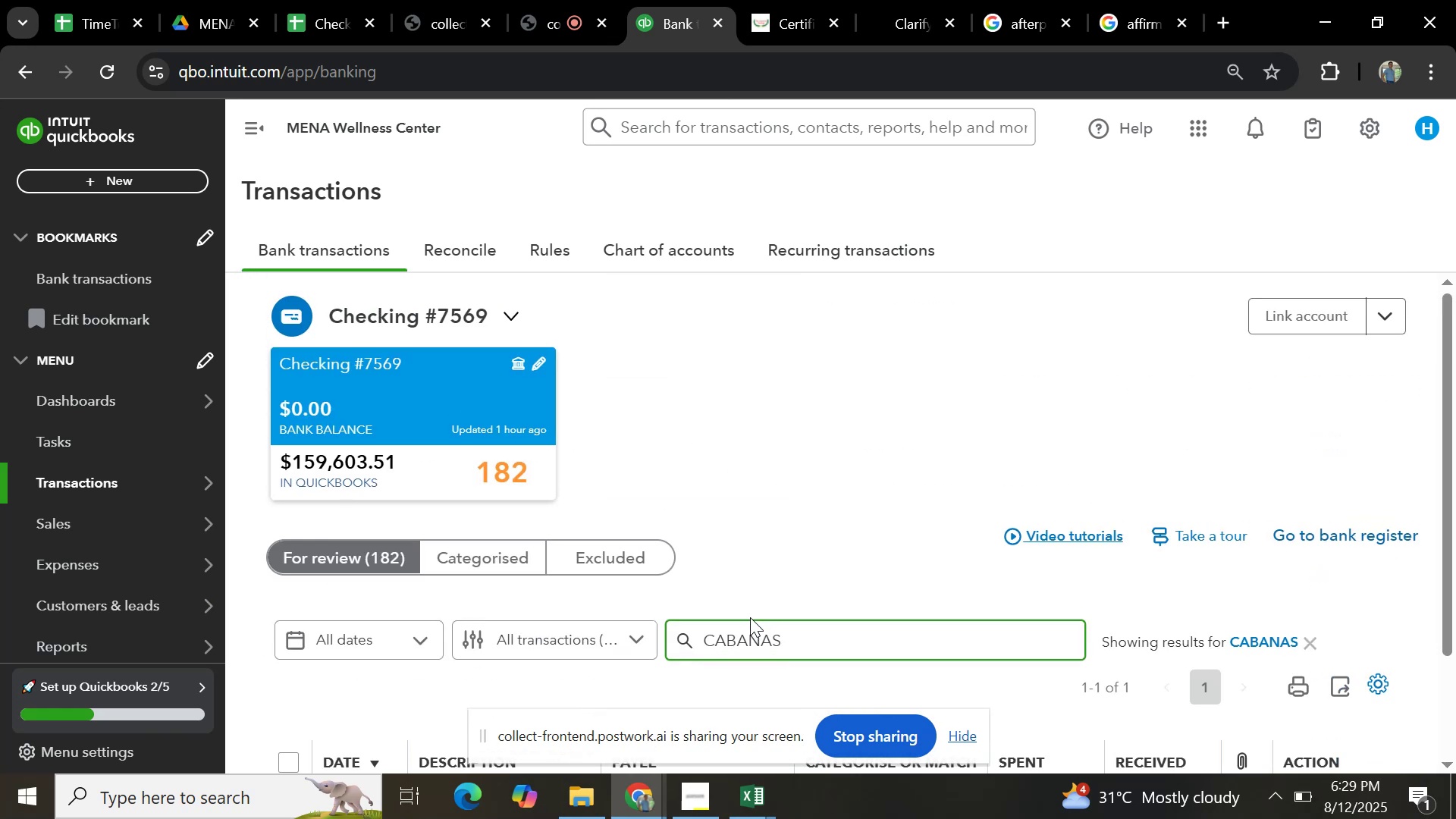 
scroll: coordinate [763, 541], scroll_direction: down, amount: 3.0
 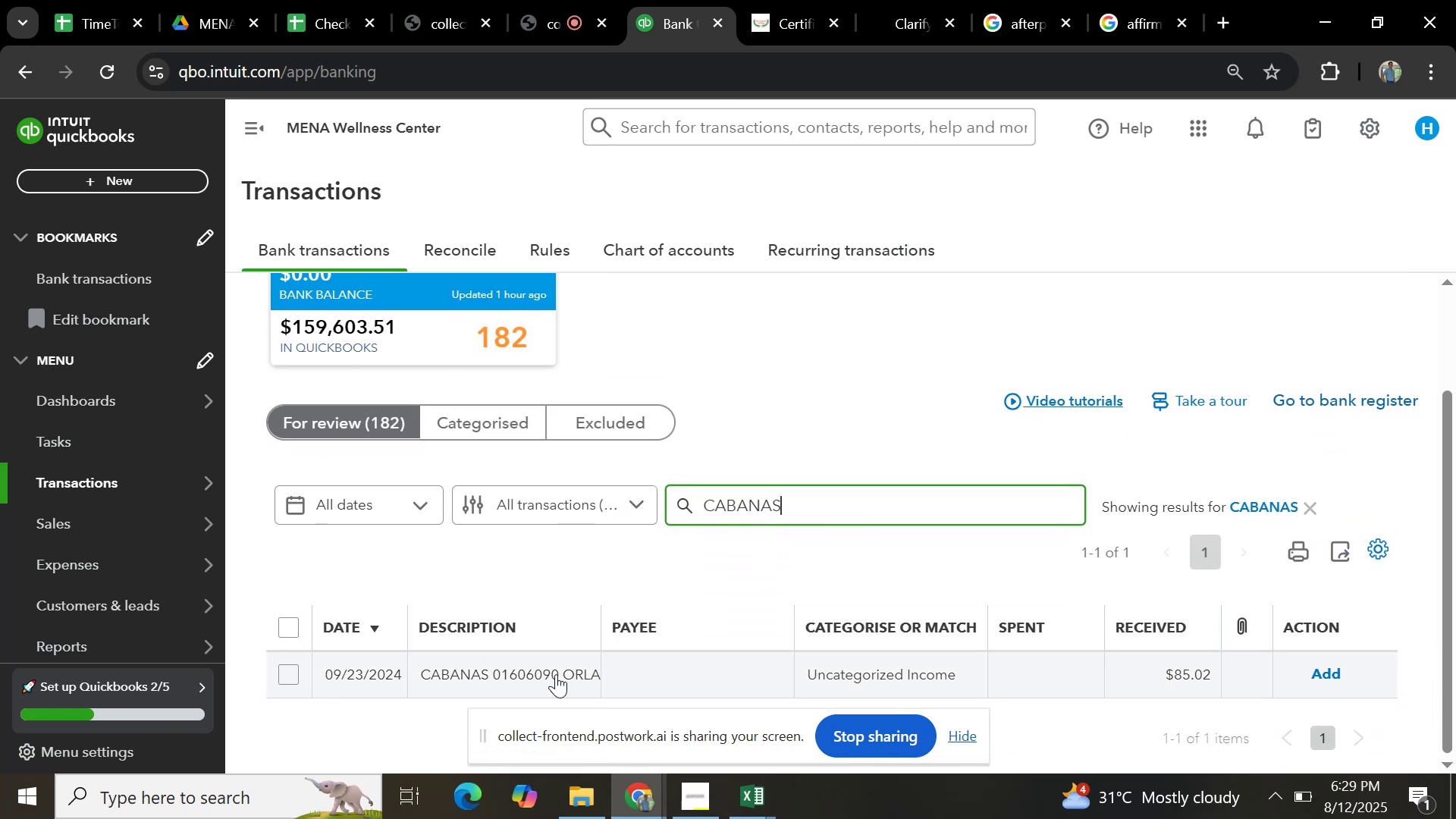 
left_click([556, 674])
 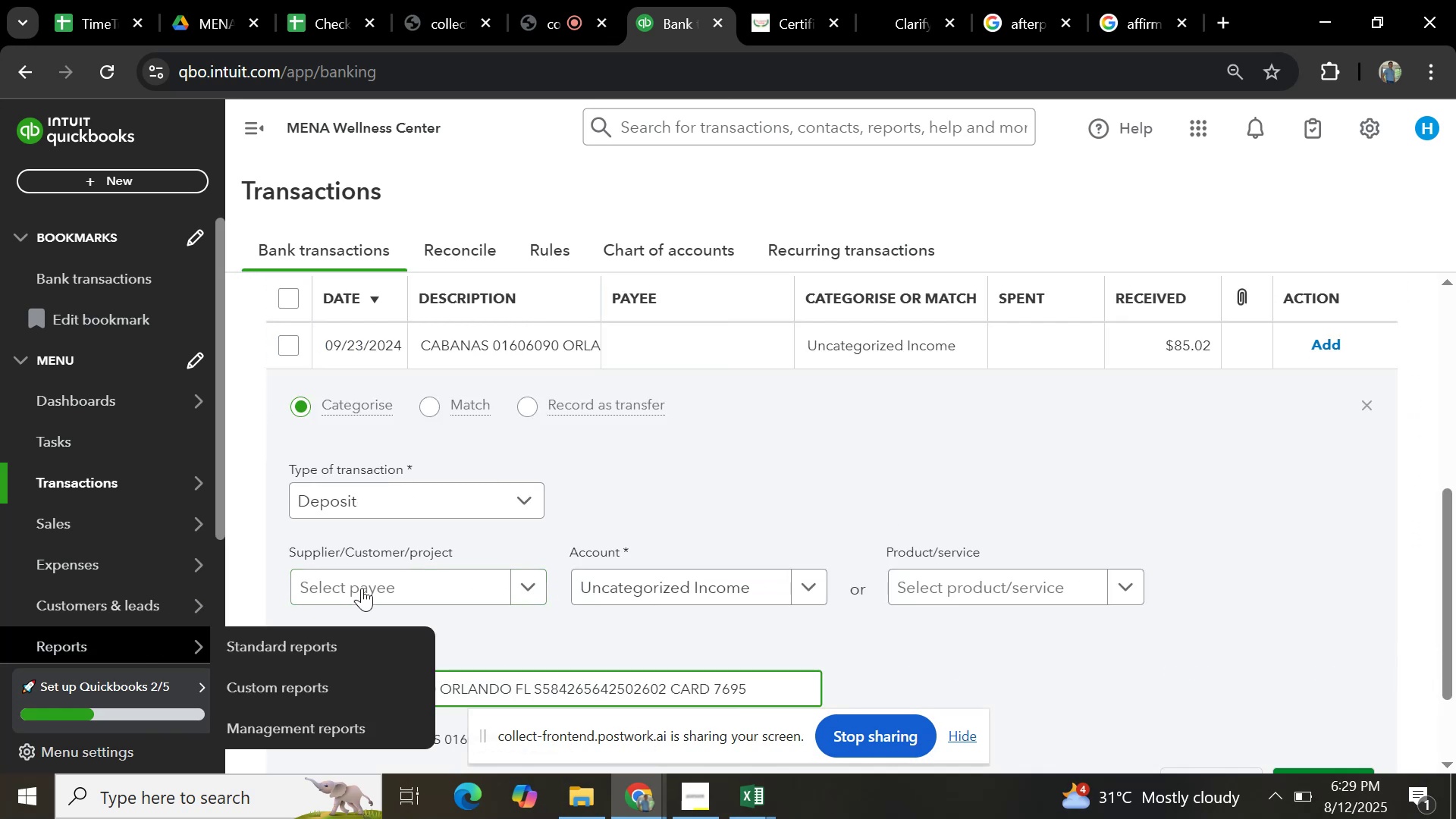 
key(Control+C)
 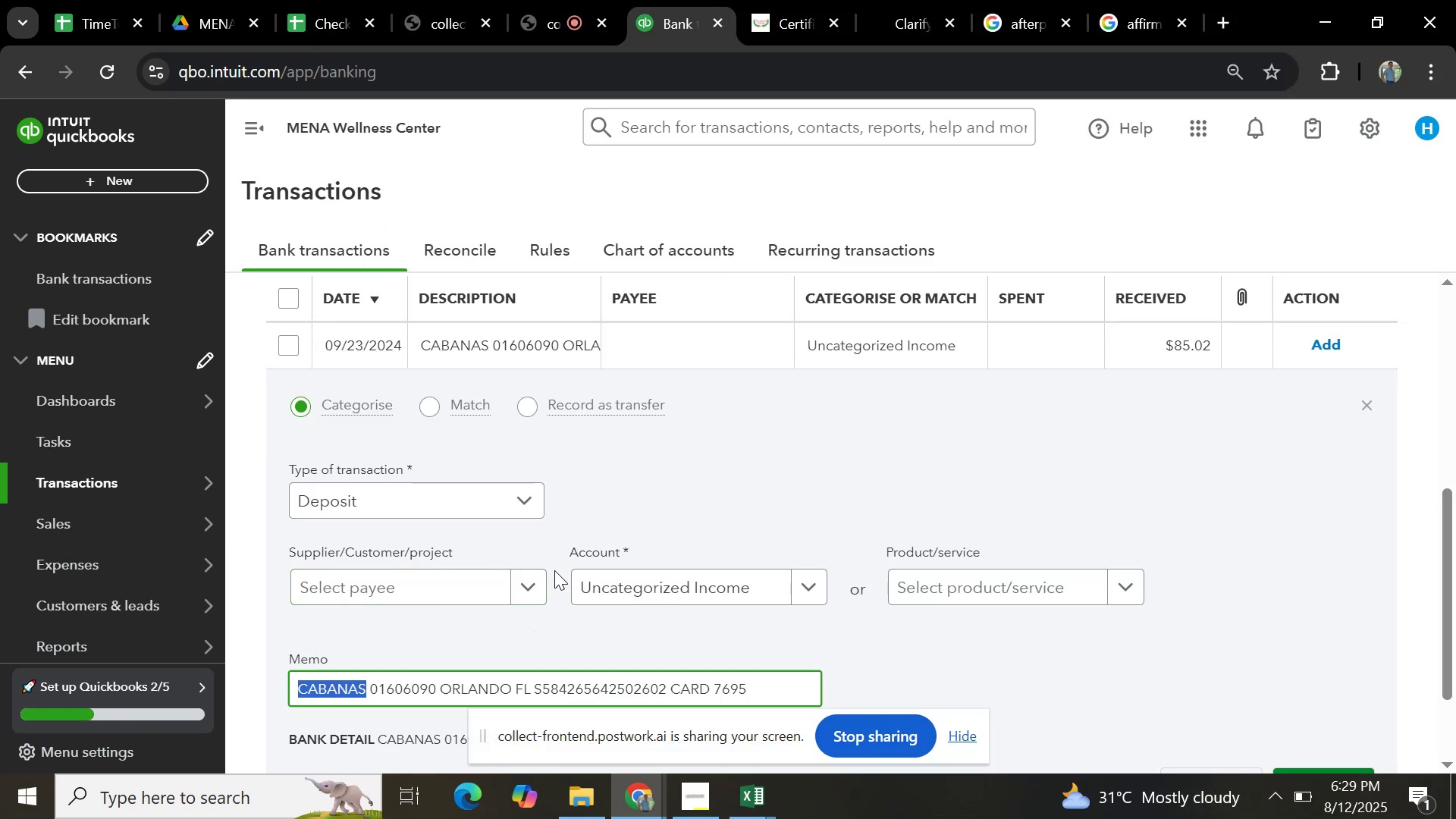 
hold_key(key=ControlLeft, duration=0.58)
 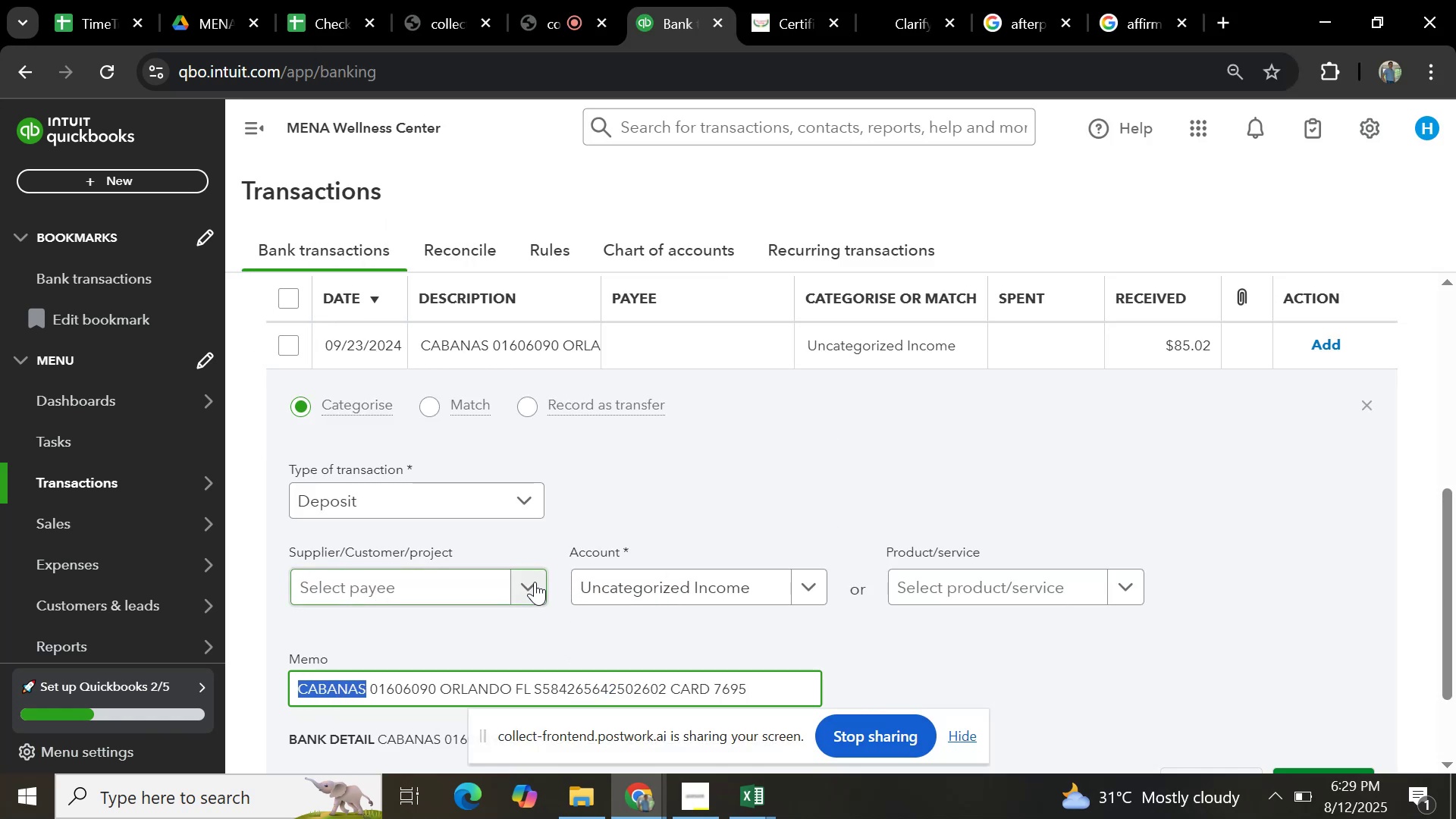 
left_click([533, 572])
 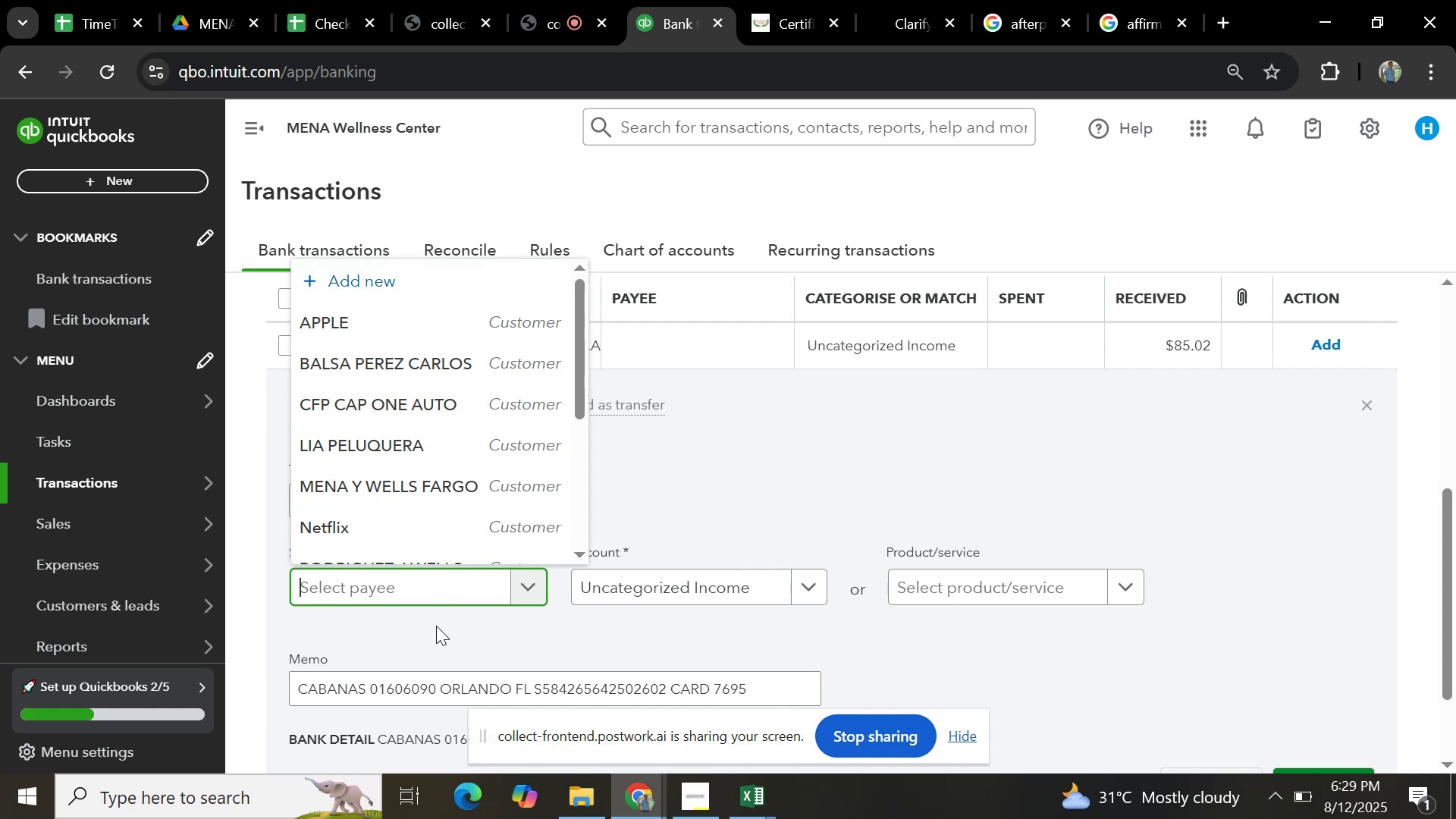 
left_click([427, 579])
 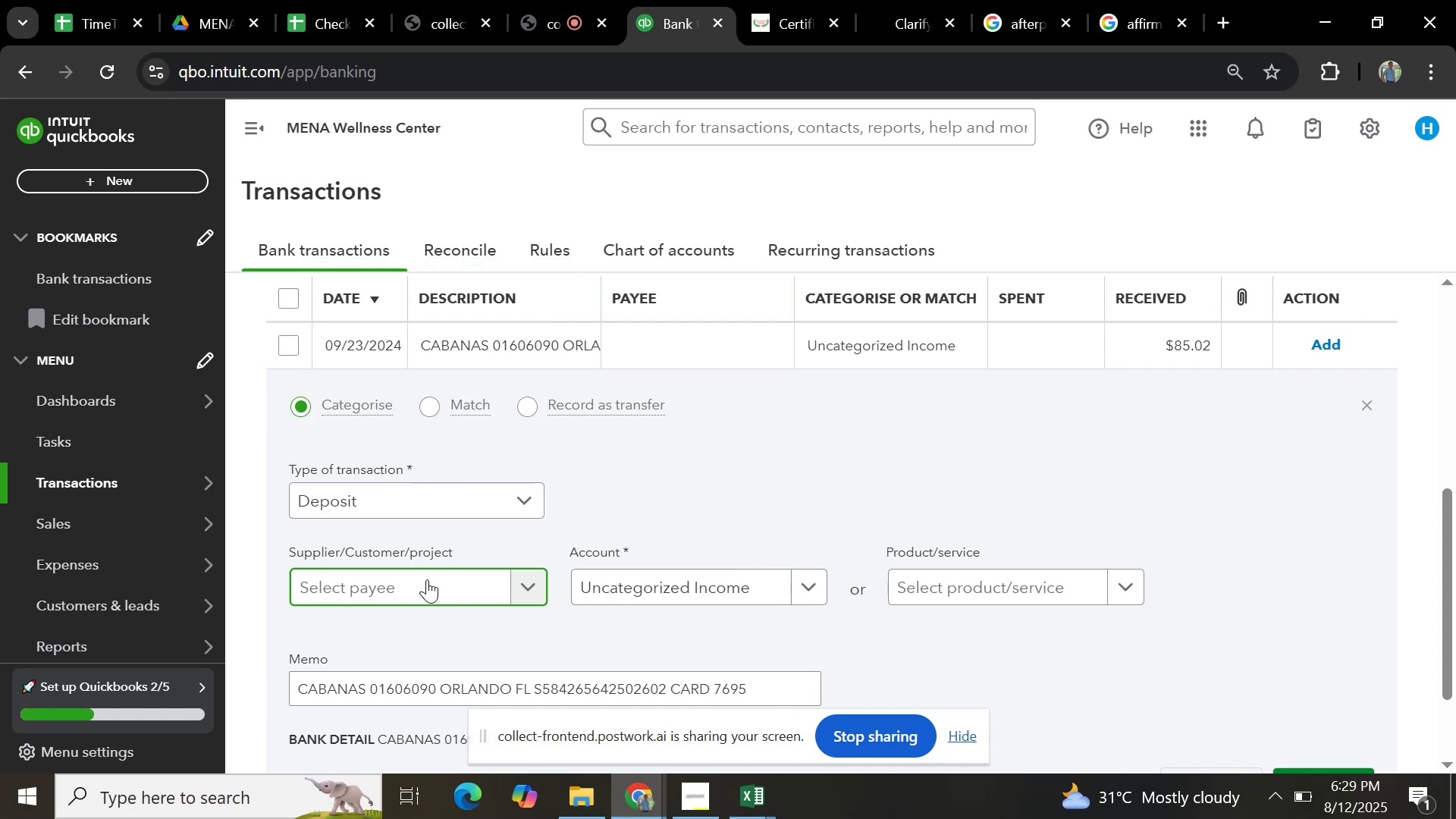 
key(Control+V)
 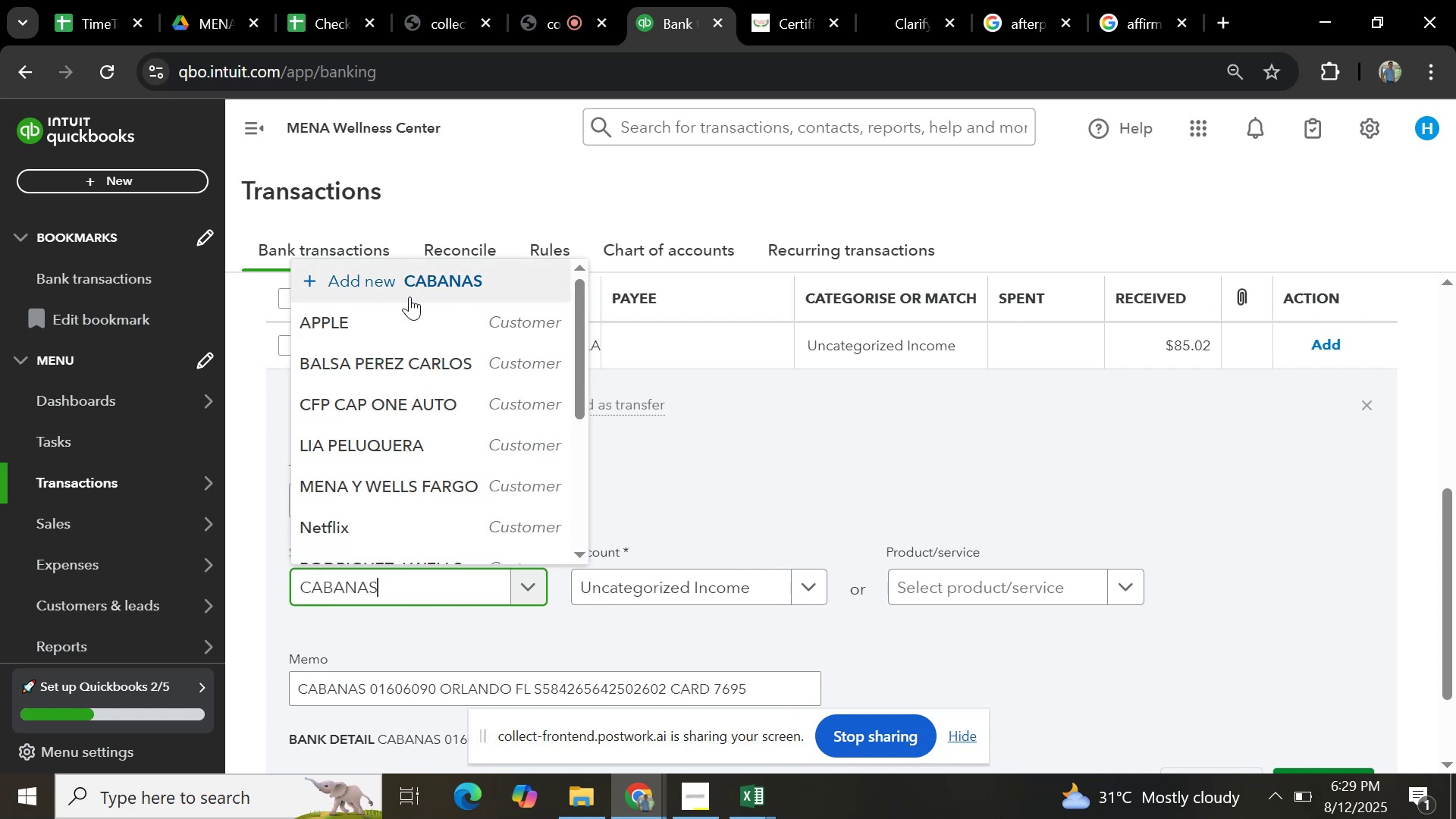 
left_click([414, 281])
 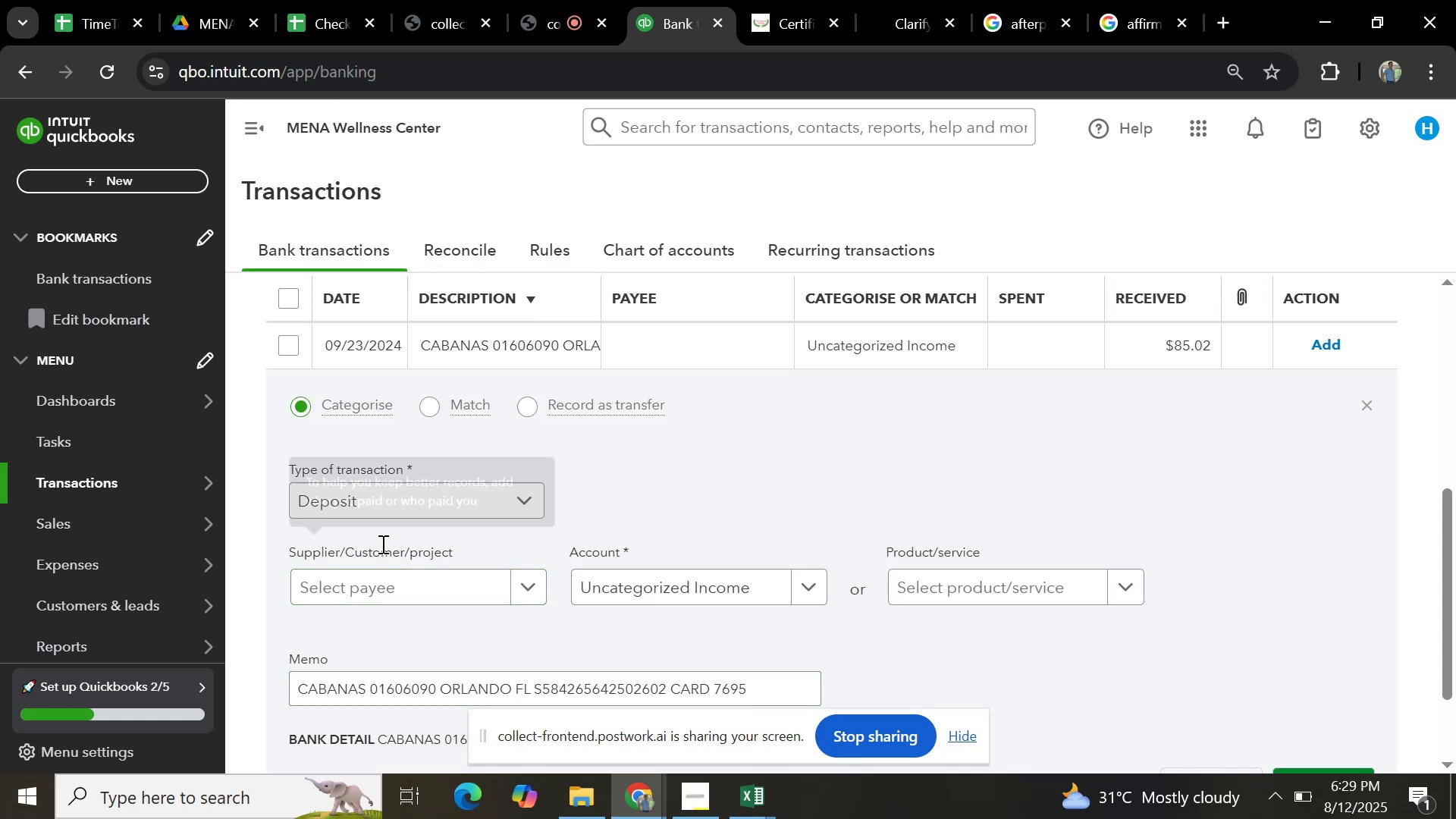 
wait(5.08)
 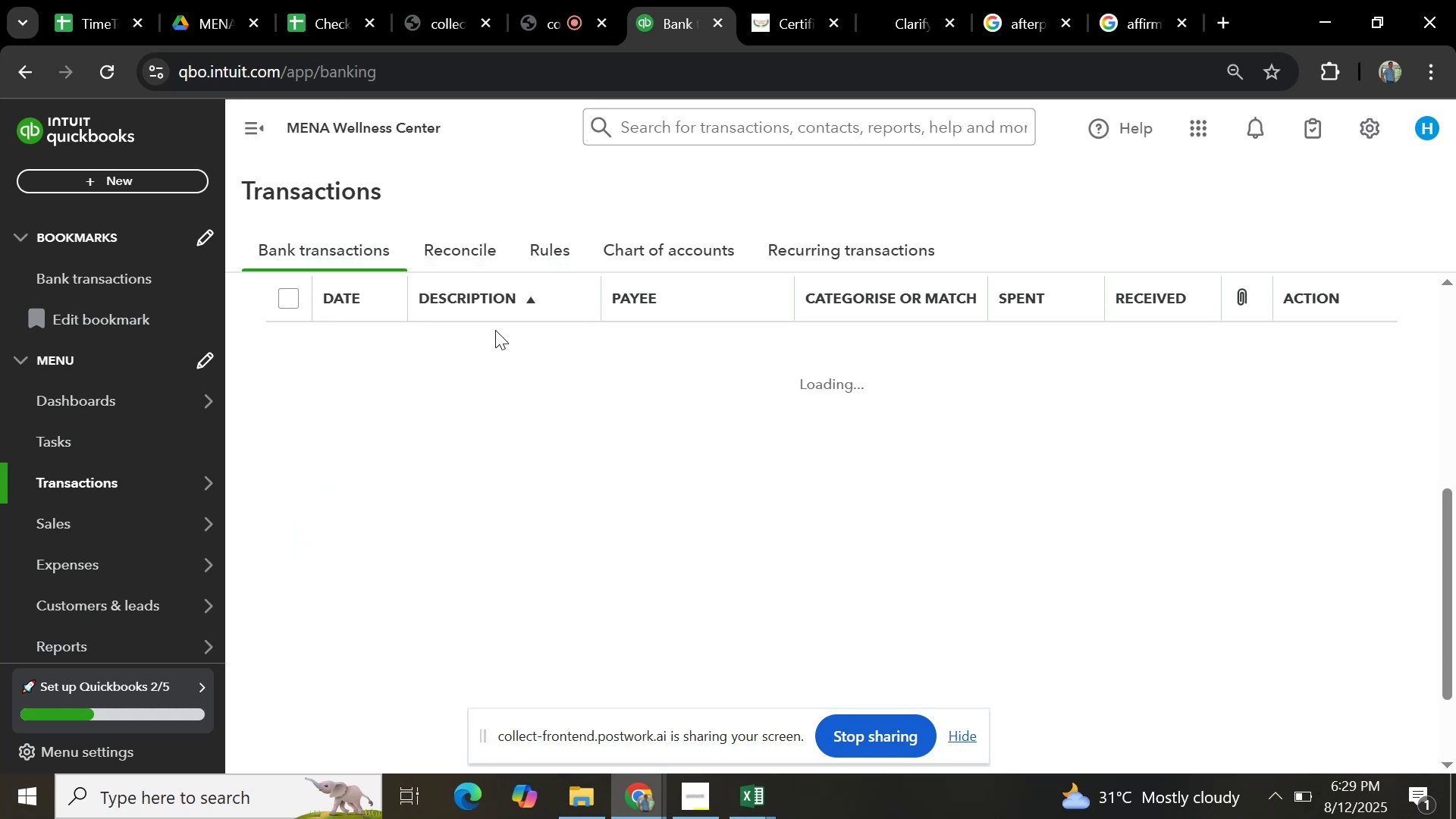 
left_click([364, 596])
 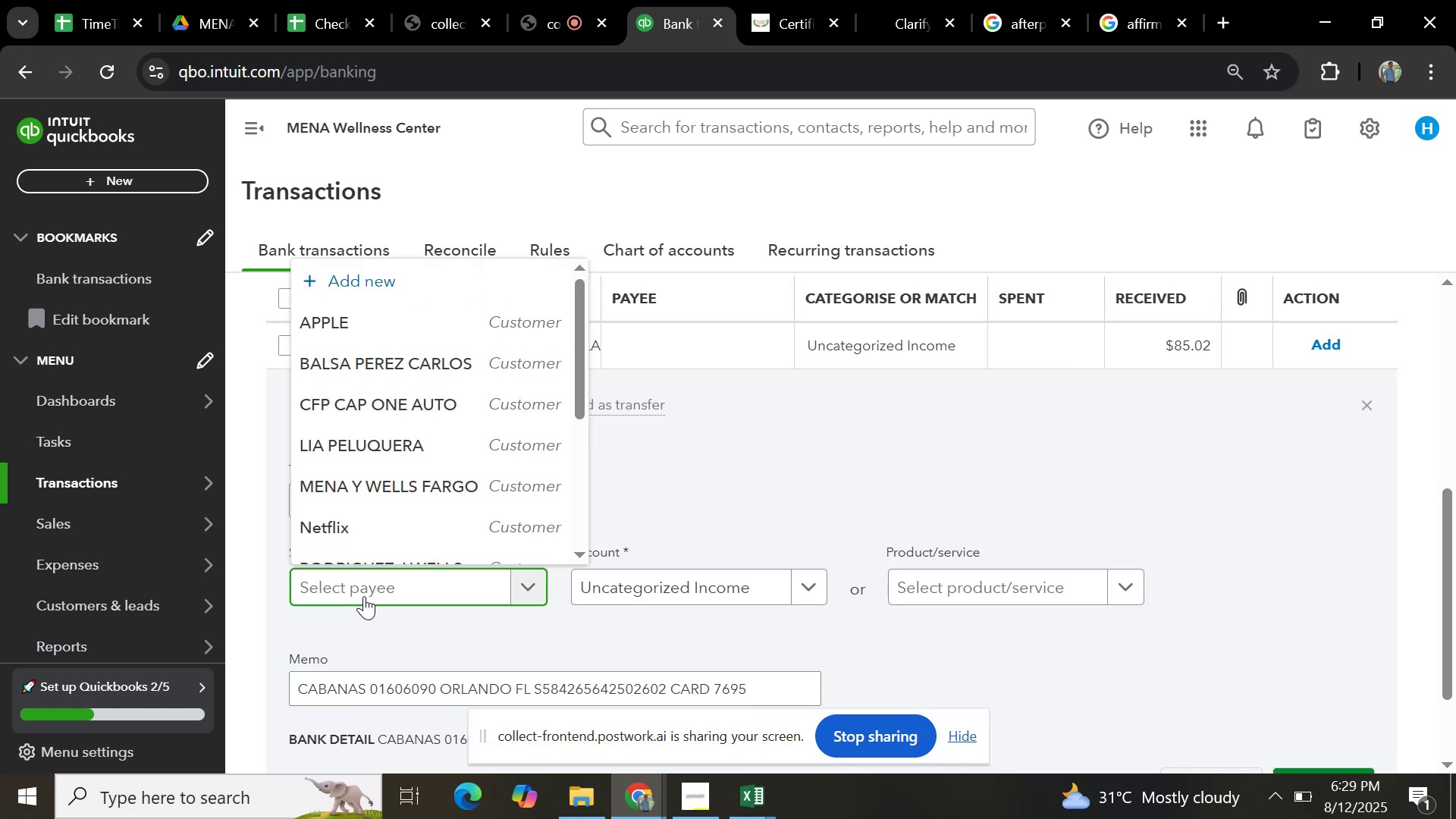 
key(Control+V)
 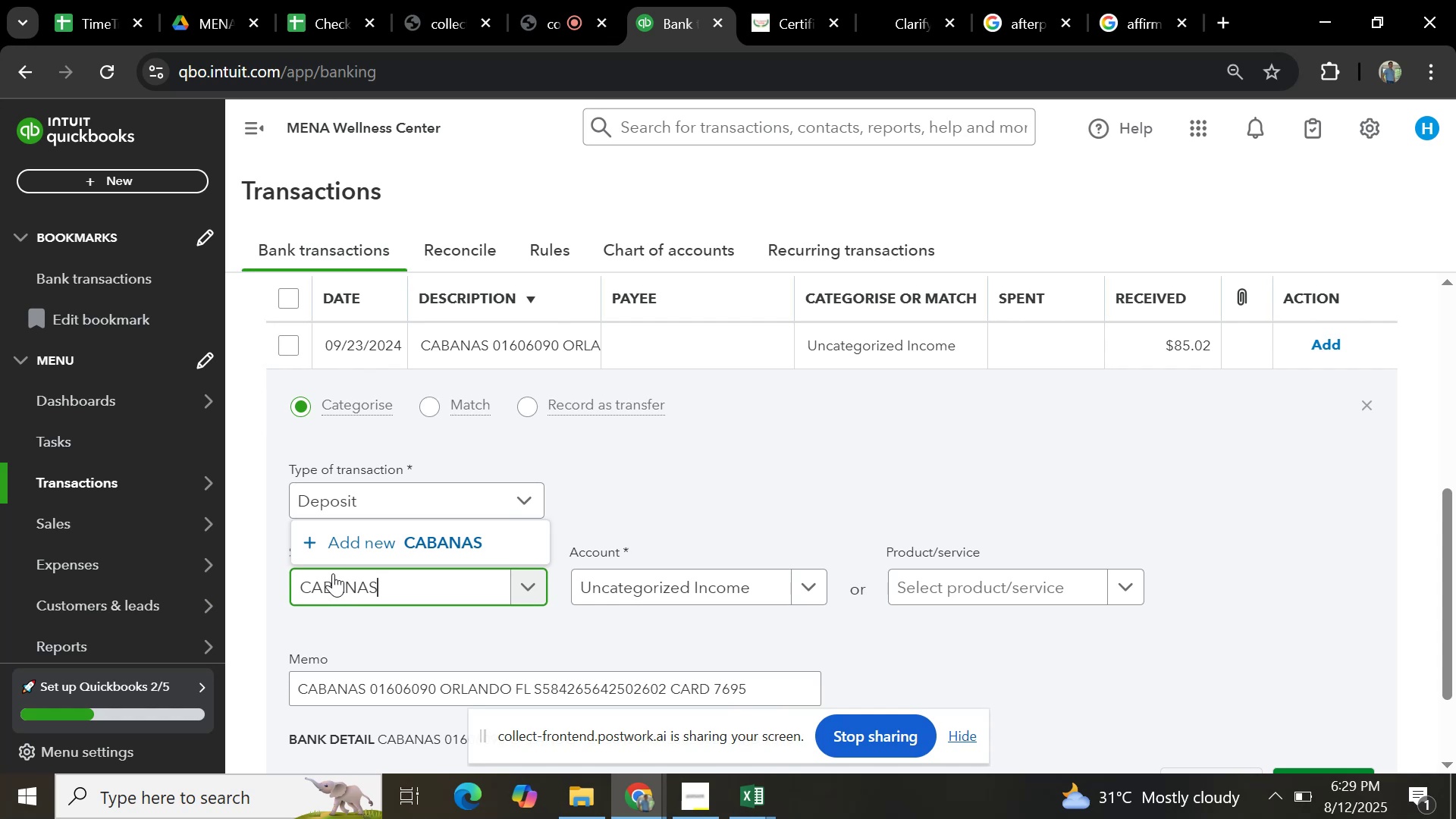 
left_click([347, 547])
 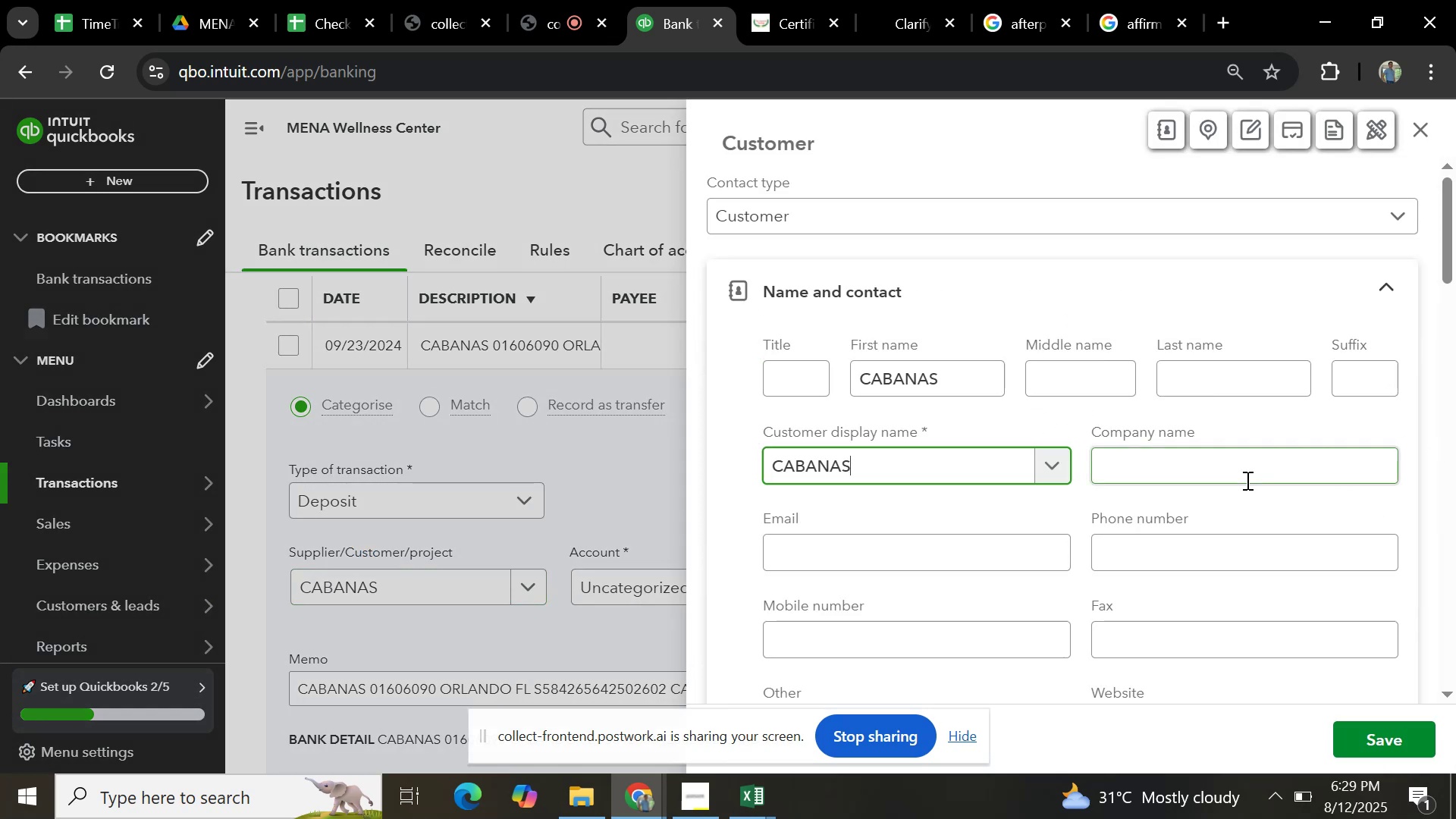 
scroll: coordinate [1223, 479], scroll_direction: down, amount: 6.0
 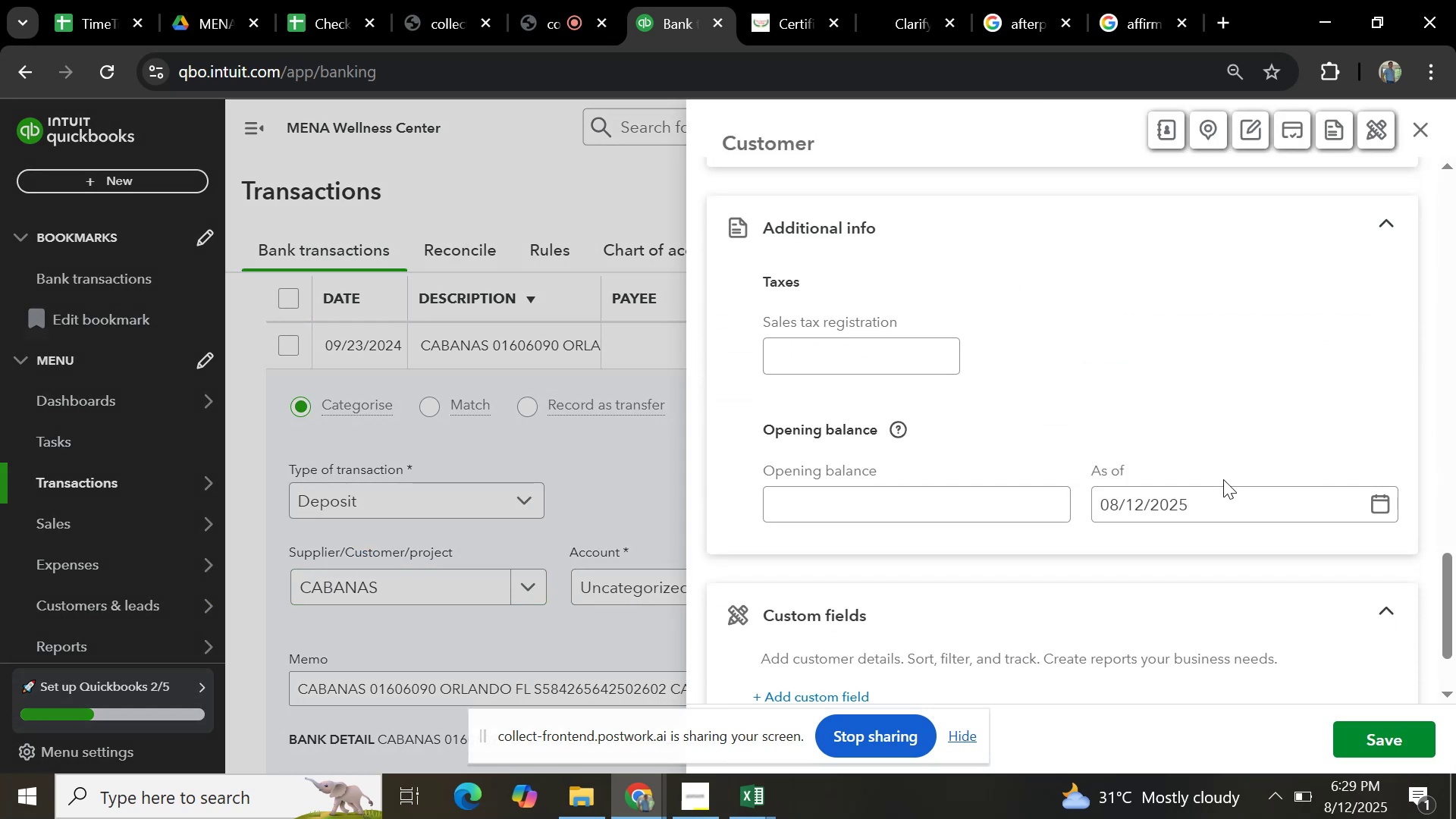 
scroll: coordinate [1223, 479], scroll_direction: up, amount: 2.0
 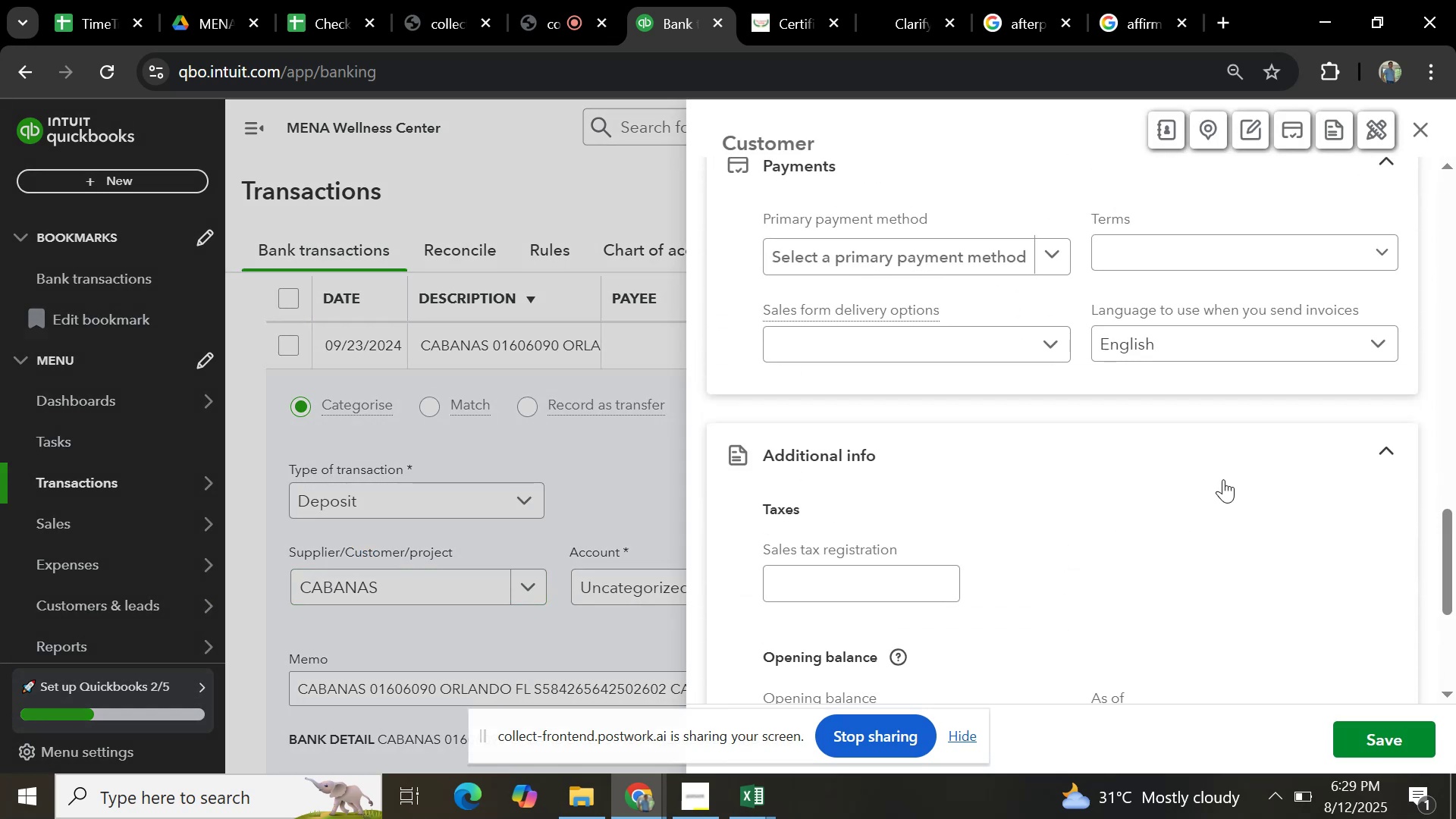 
scroll: coordinate [1232, 510], scroll_direction: down, amount: 11.0
 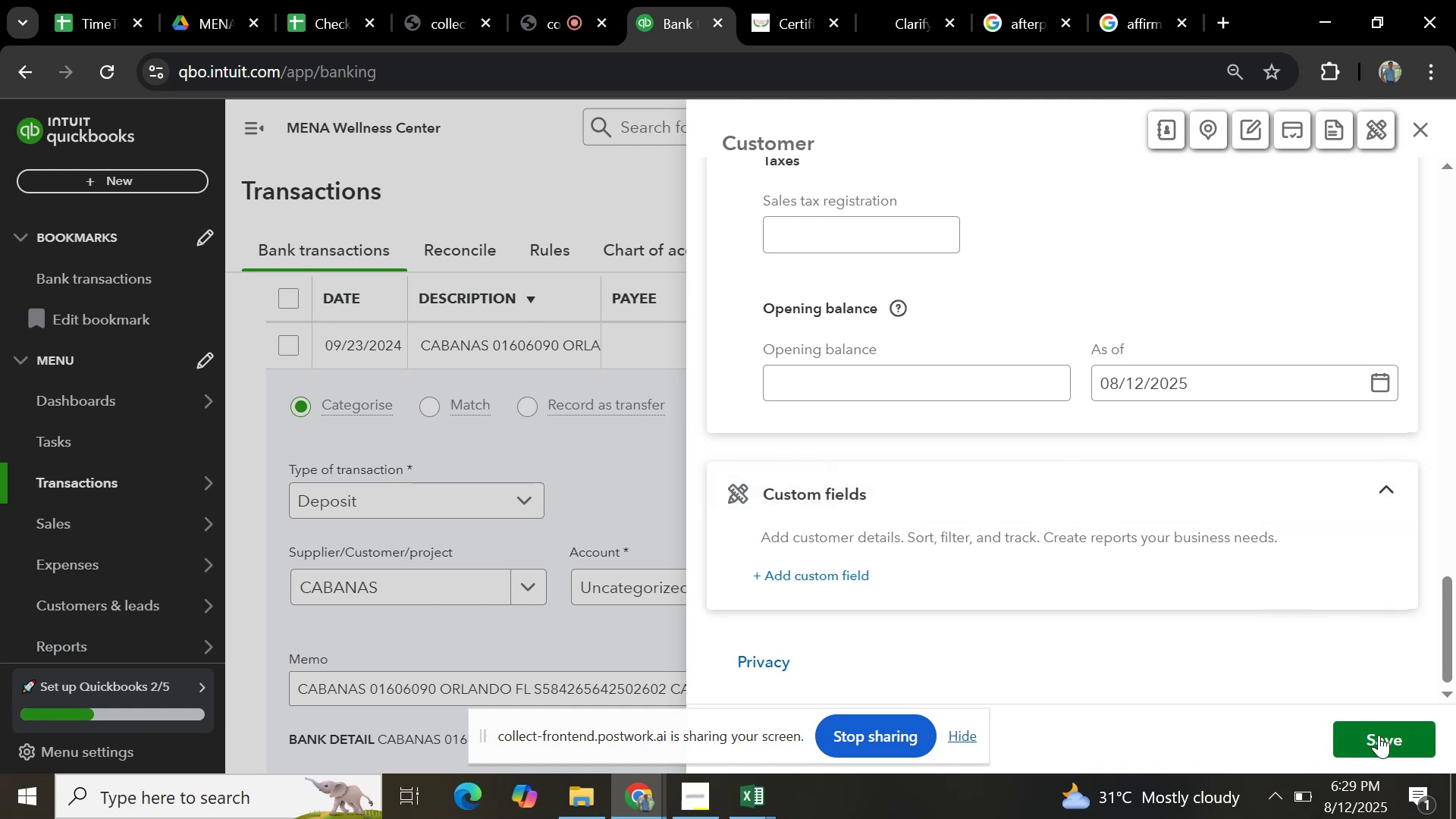 
left_click([1379, 735])
 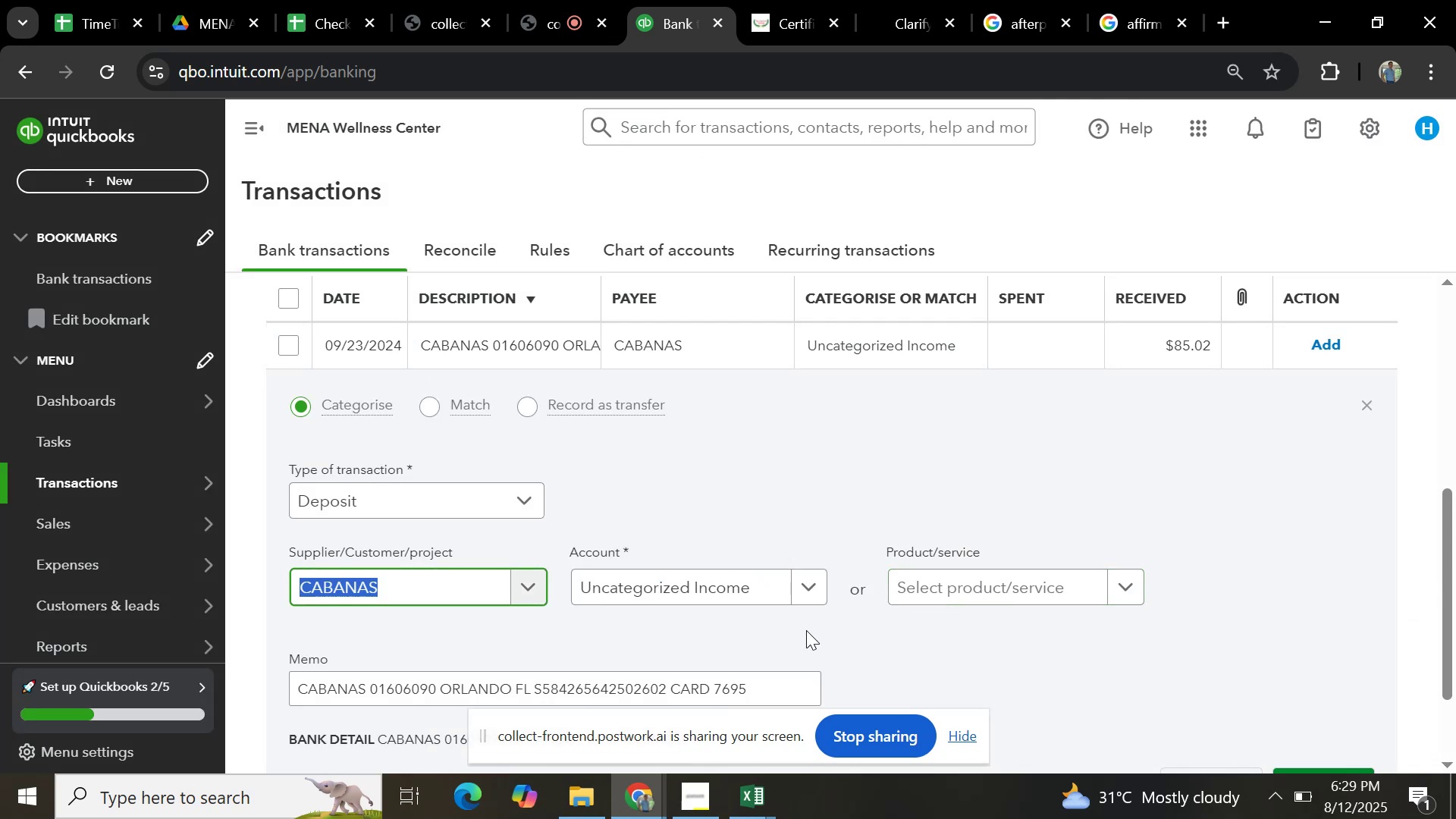 
wait(9.5)
 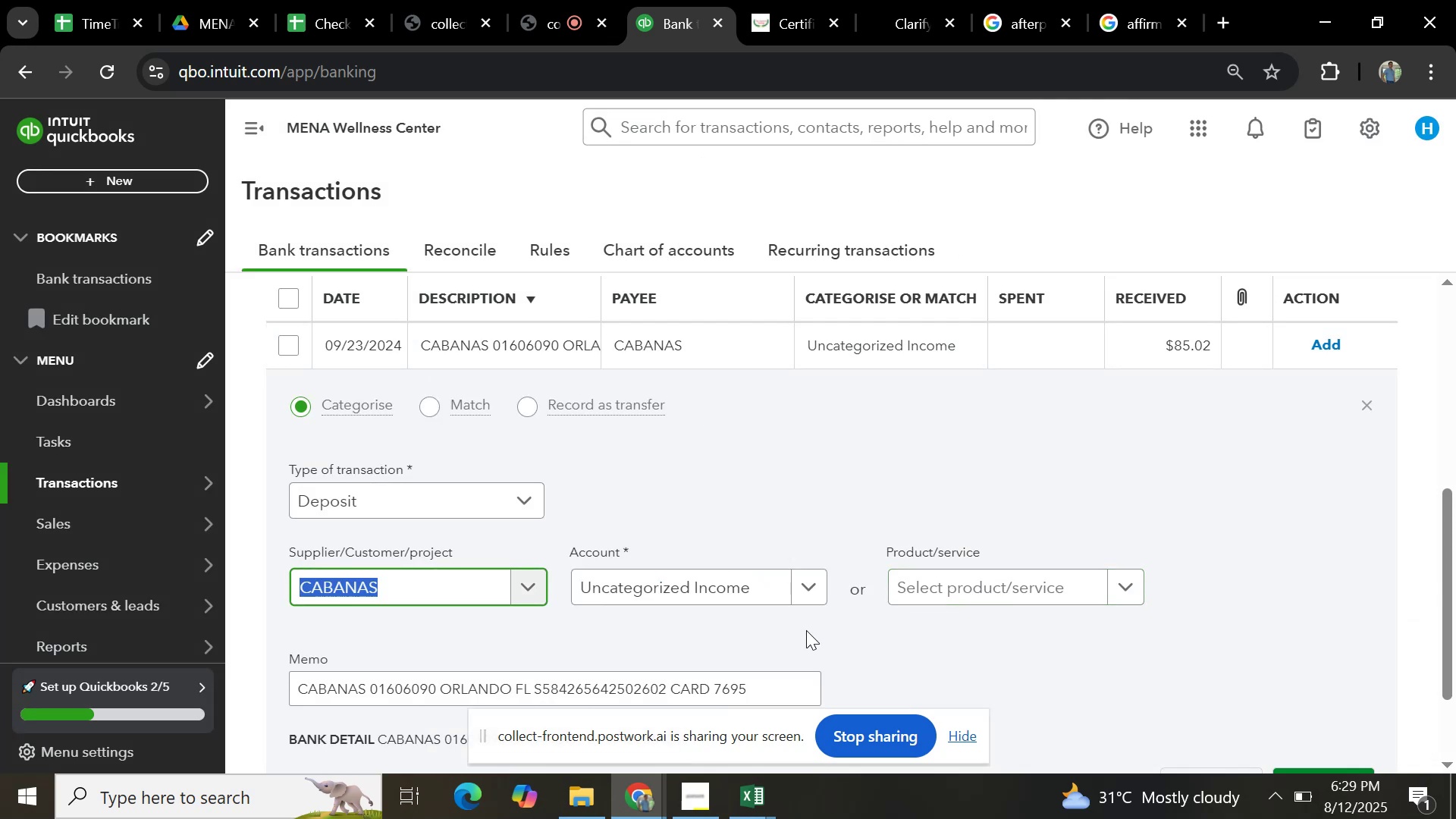 
left_click([687, 475])
 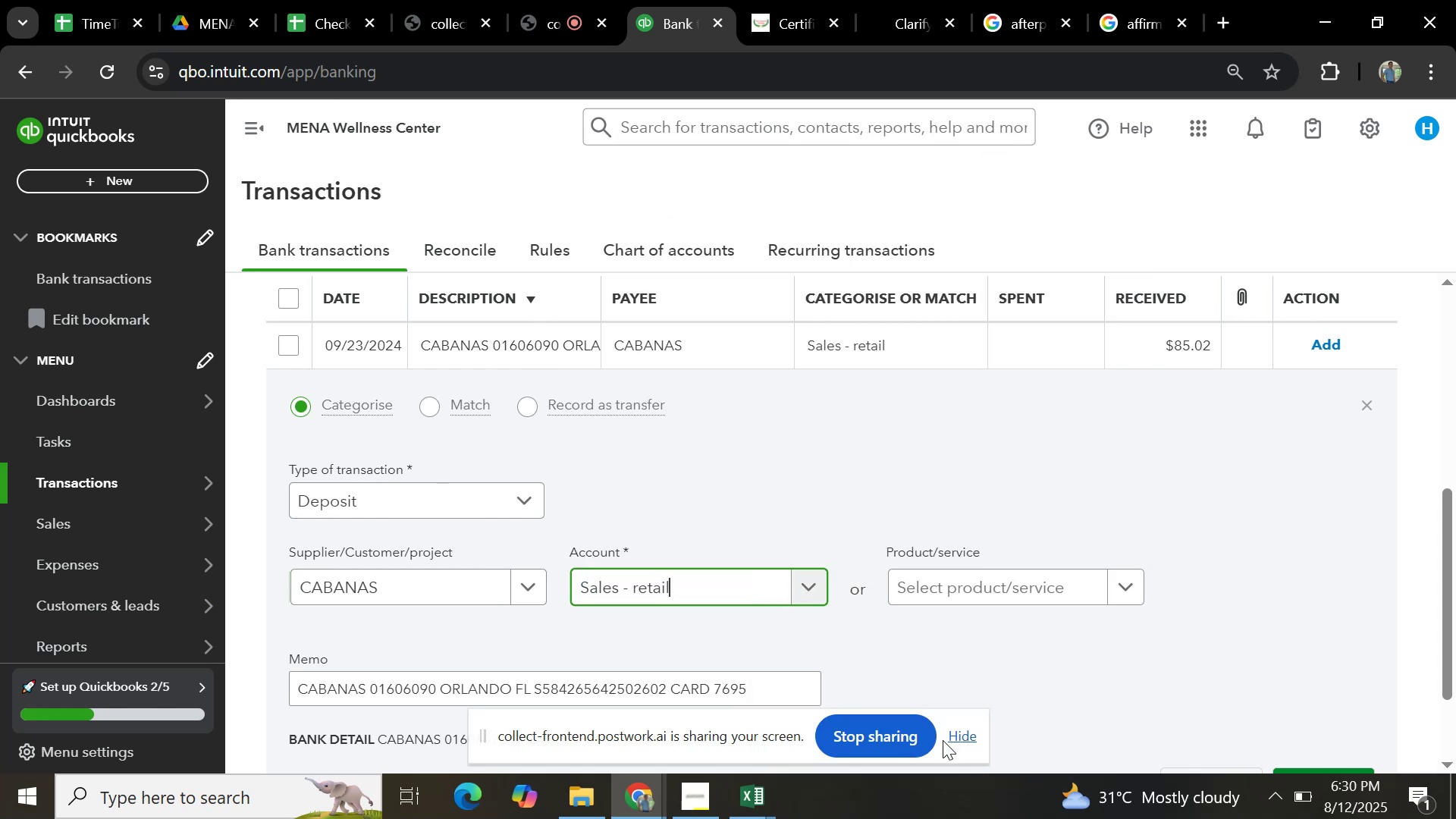 
wait(5.34)
 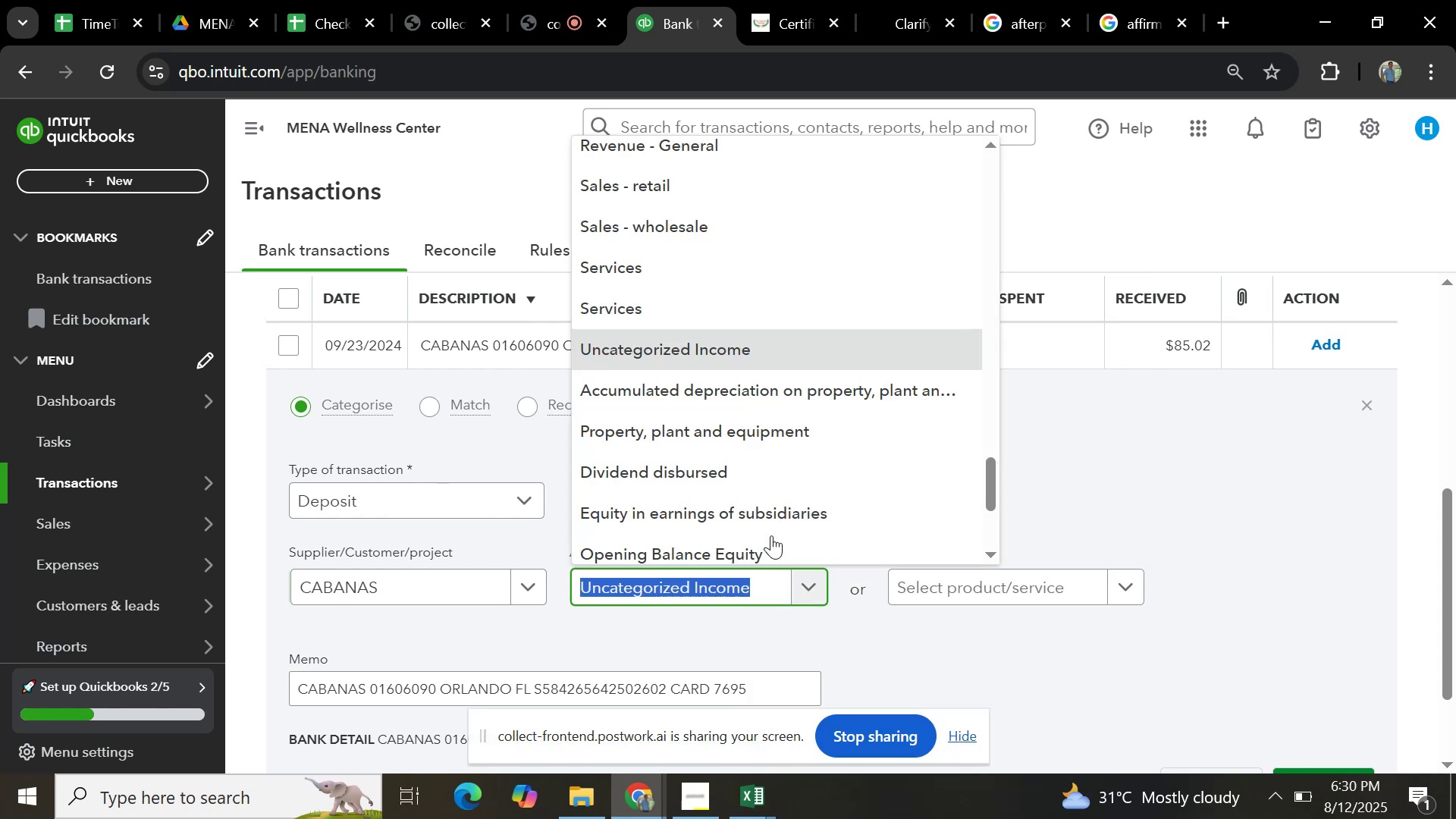 
scroll: coordinate [910, 629], scroll_direction: down, amount: 2.0
 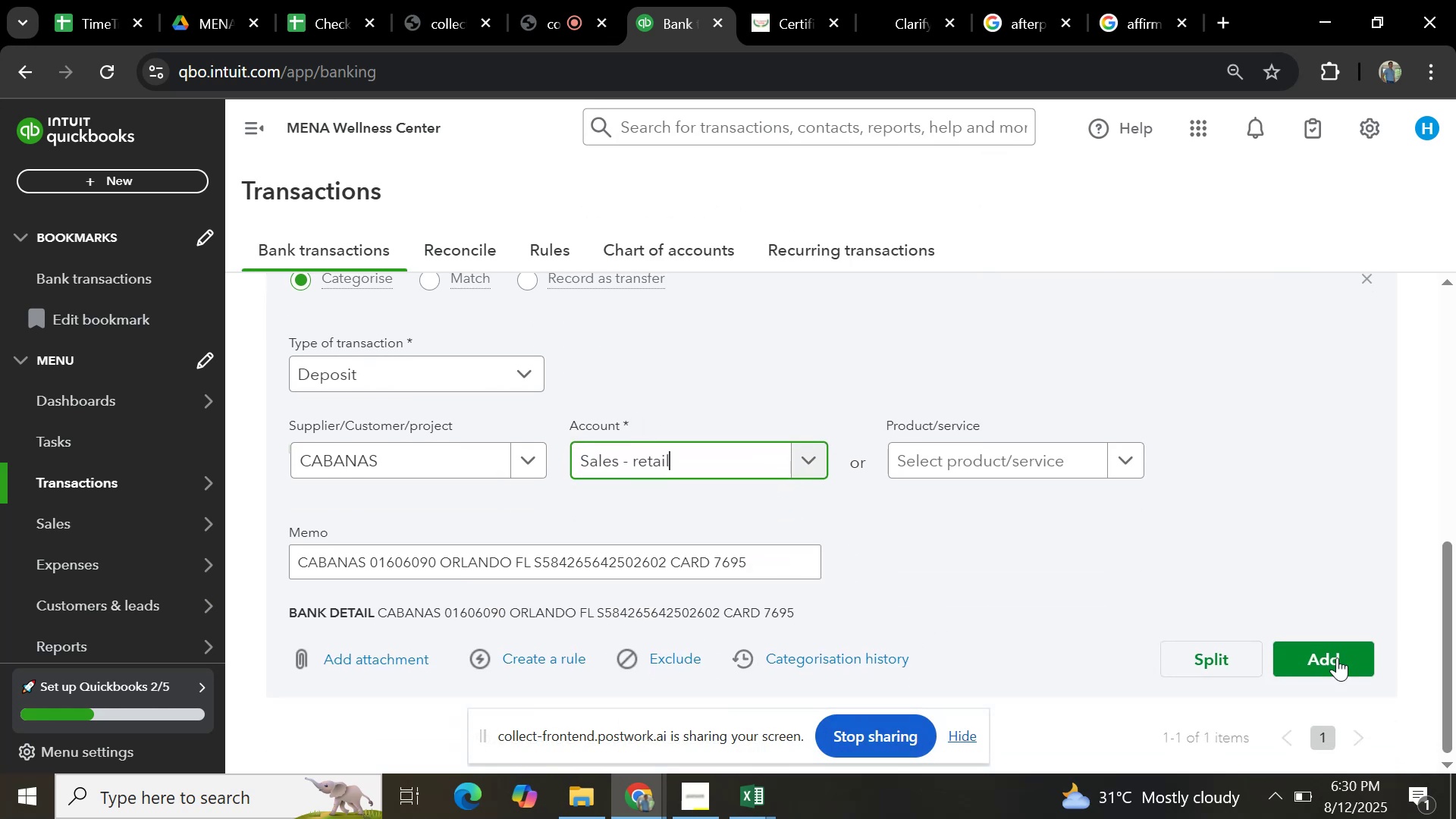 
left_click([1334, 658])
 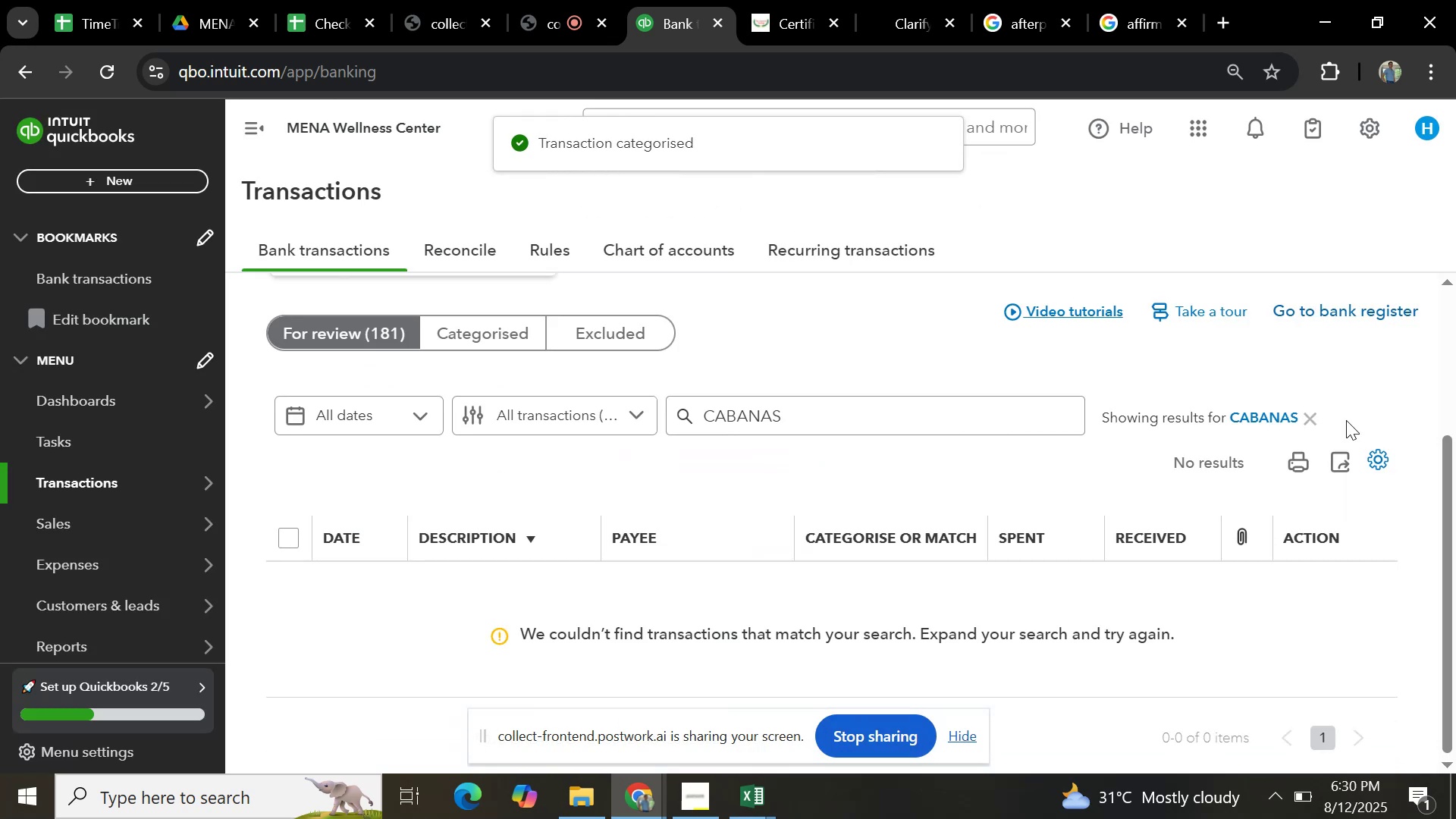 
left_click([1316, 420])
 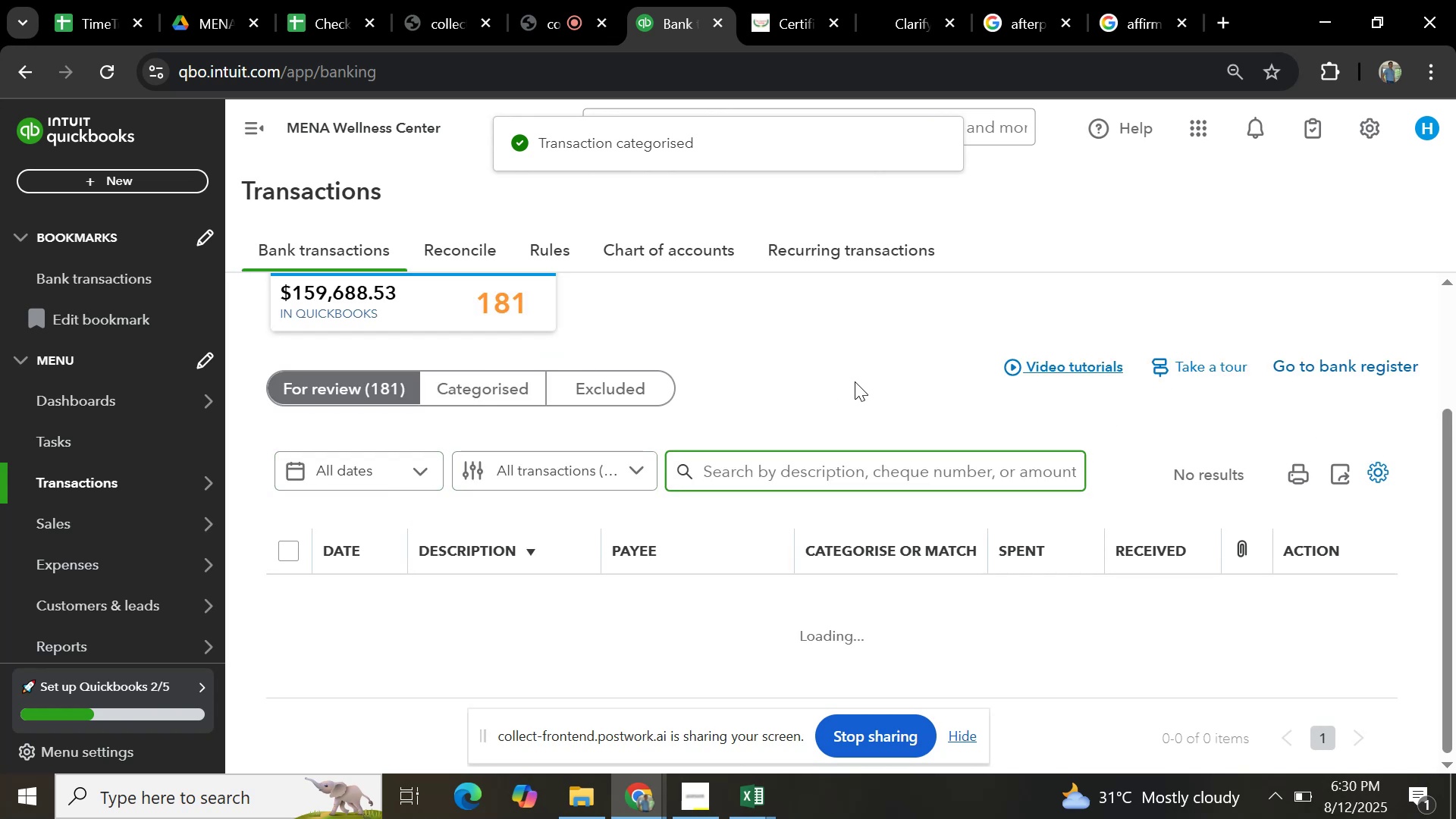 
left_click([855, 381])
 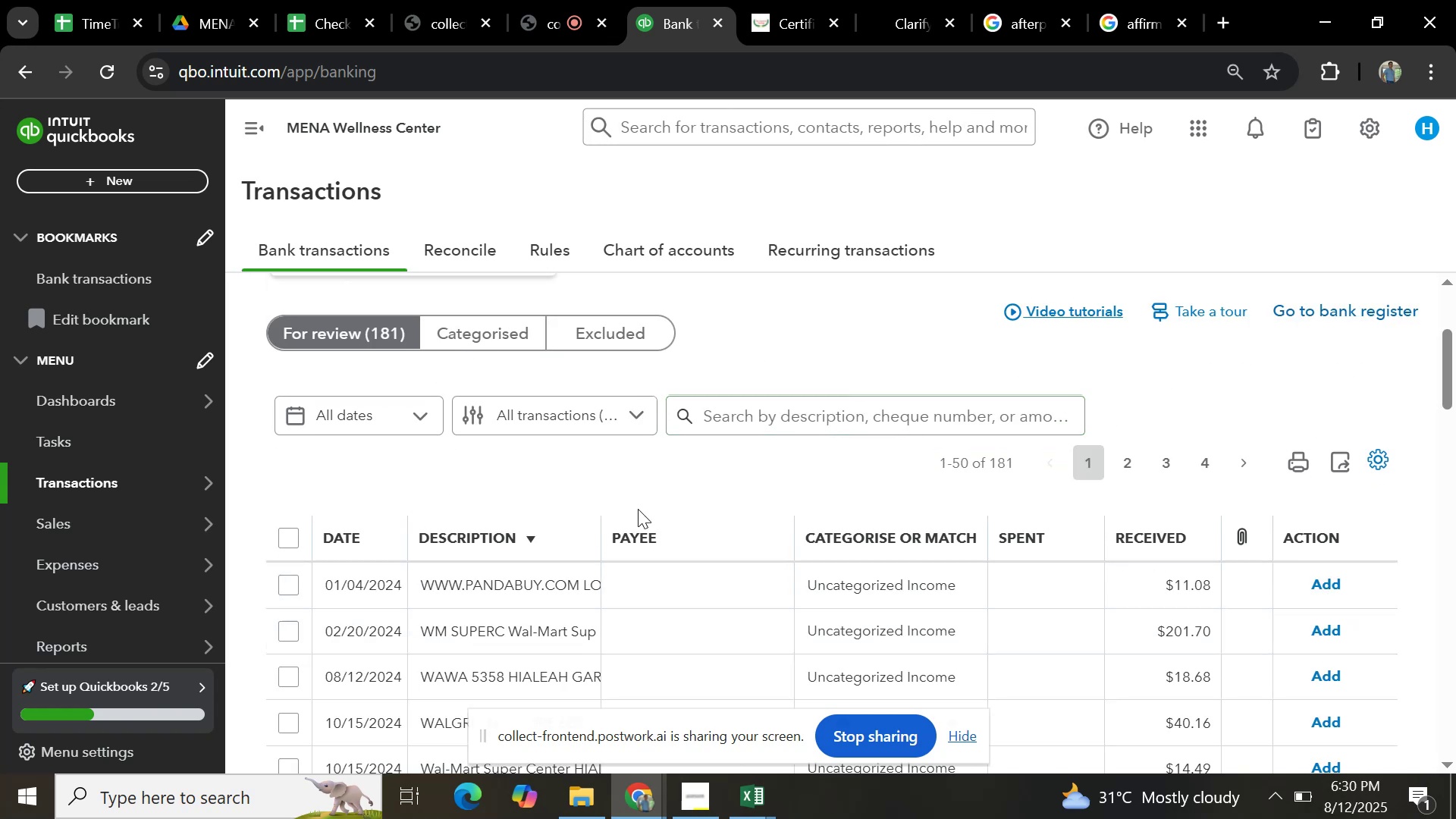 
scroll: coordinate [554, 638], scroll_direction: down, amount: 2.0
 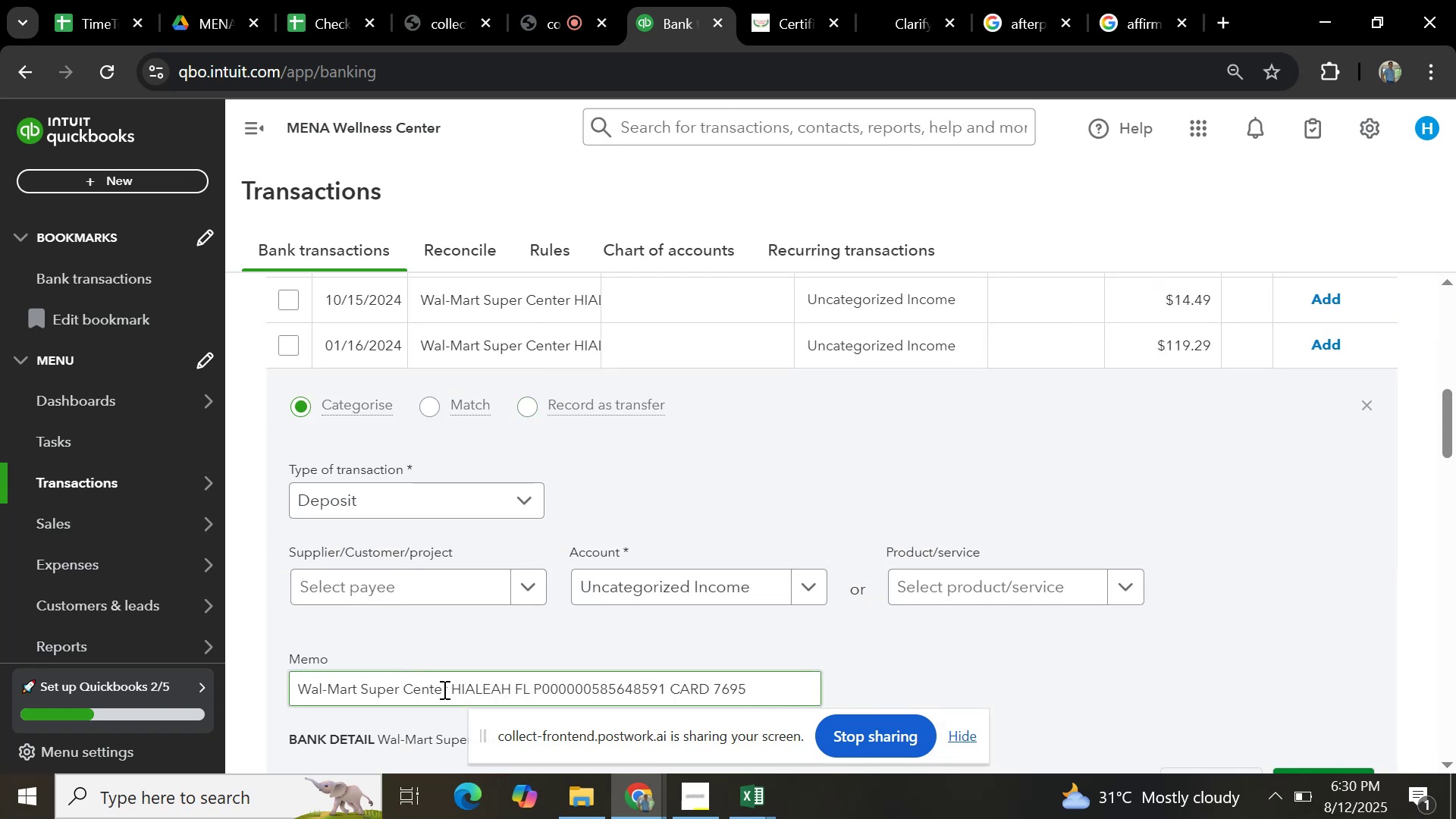 
wait(7.07)
 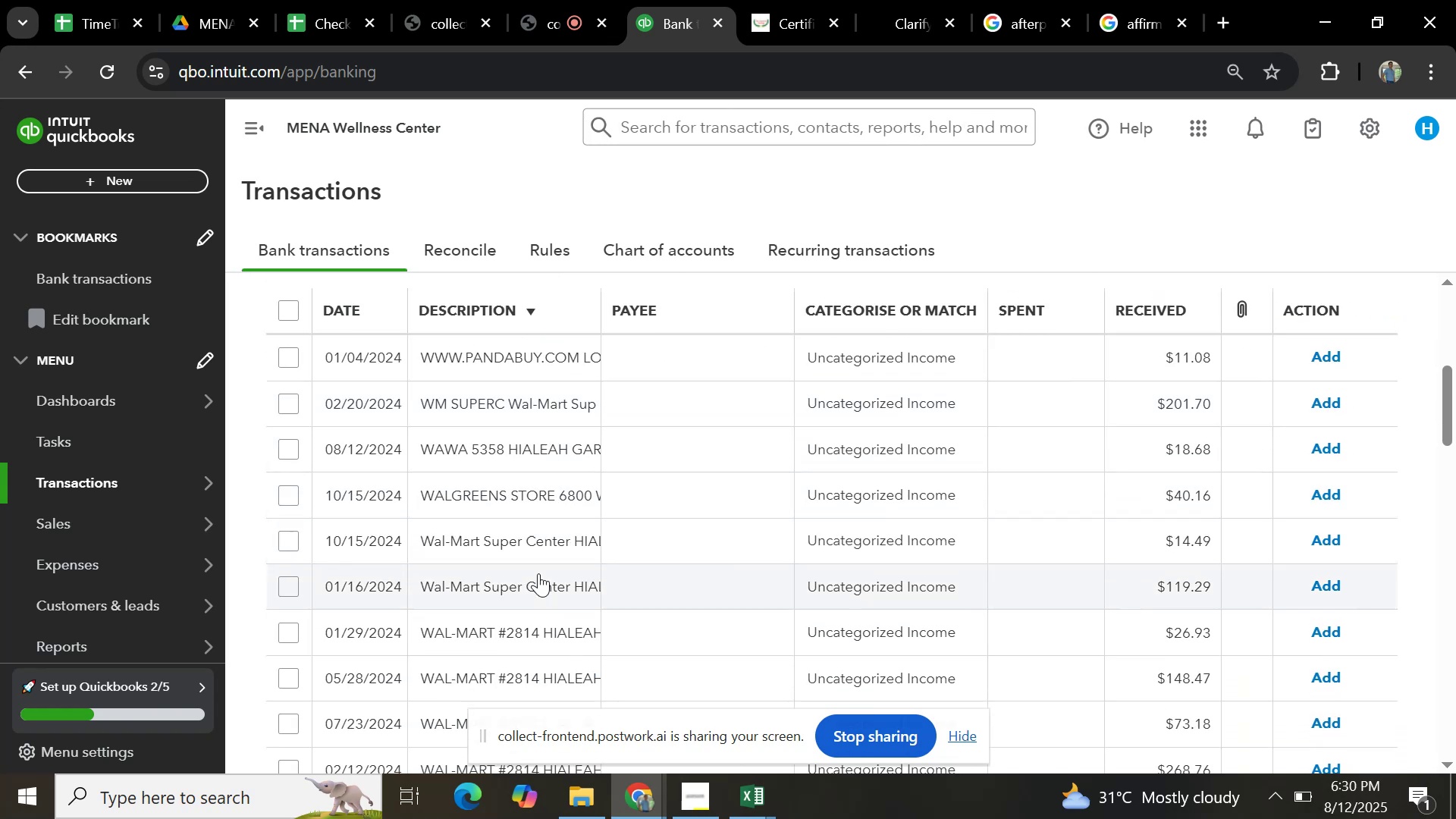 
key(Control+C)
 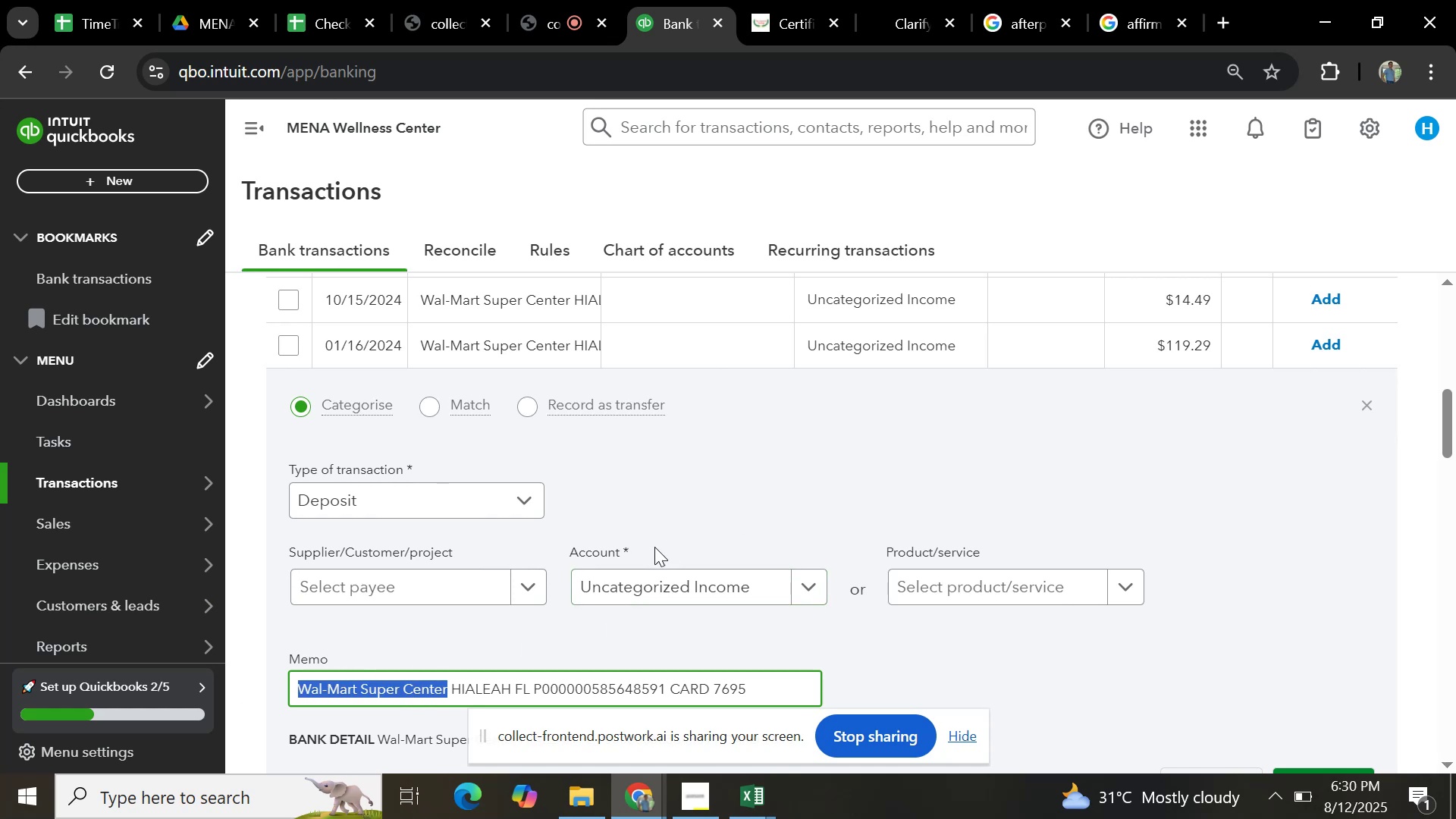 
scroll: coordinate [550, 620], scroll_direction: down, amount: 2.0
 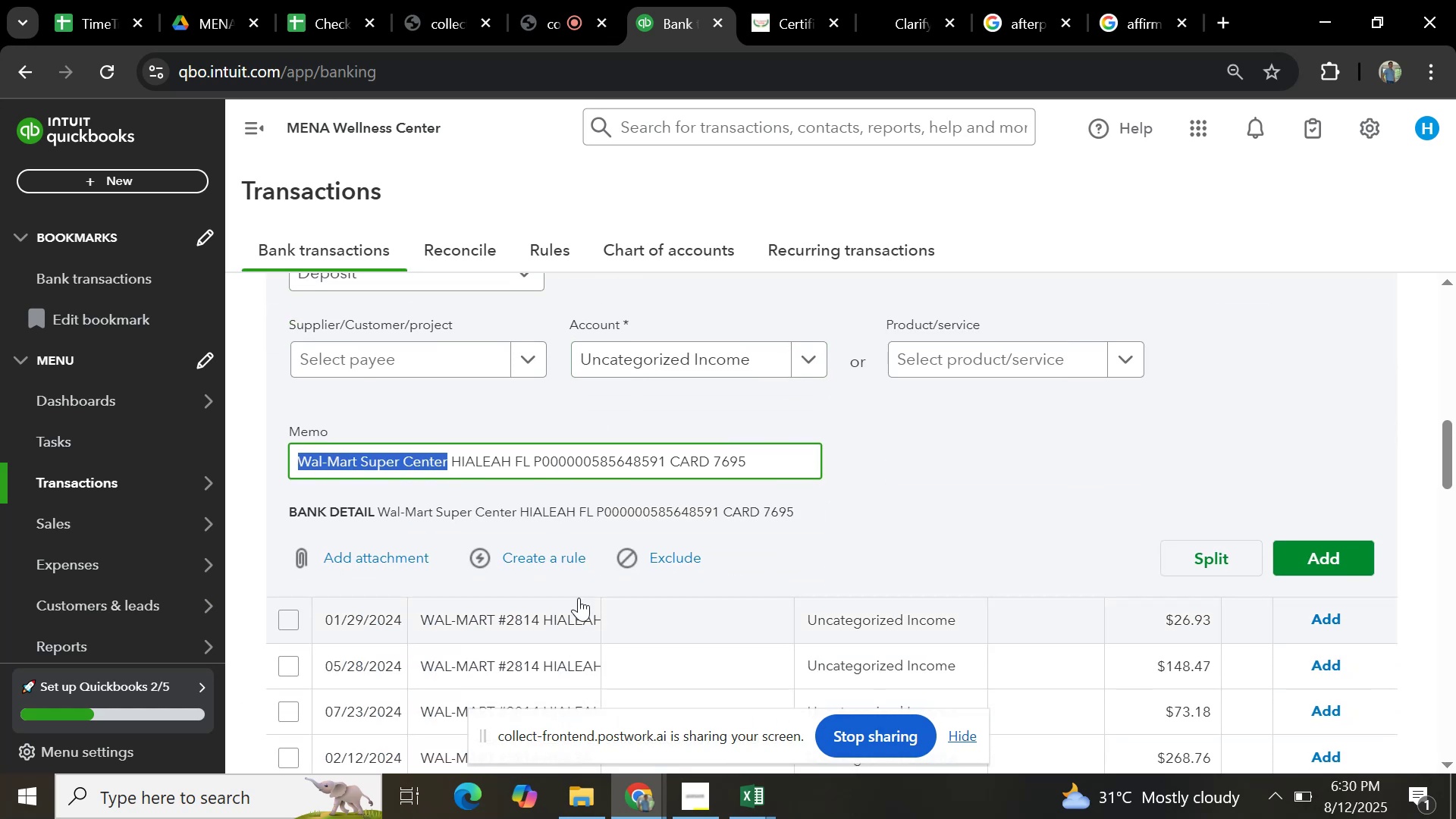 
scroll: coordinate [872, 374], scroll_direction: up, amount: 7.0
 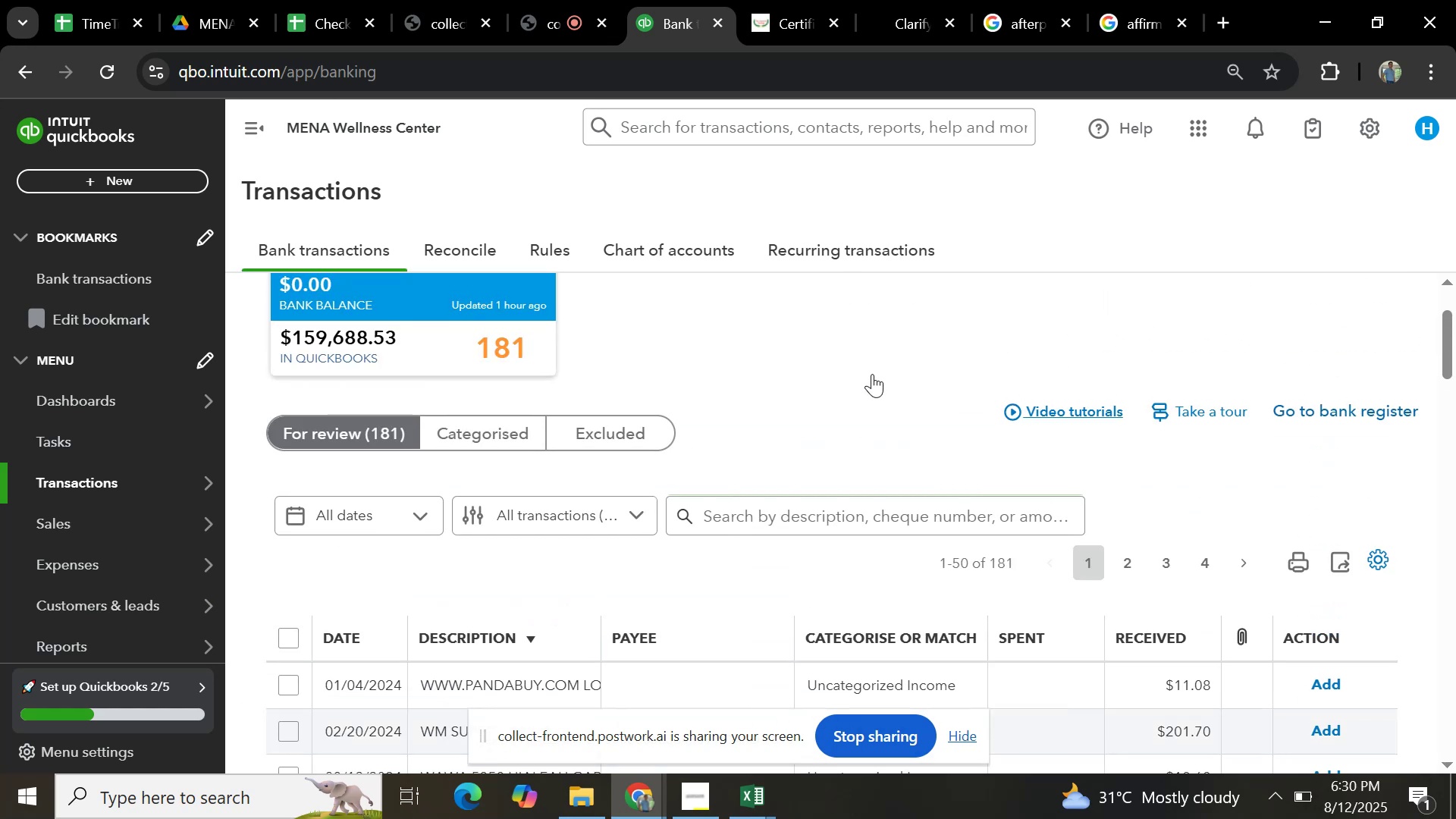 
scroll: coordinate [861, 383], scroll_direction: down, amount: 2.0
 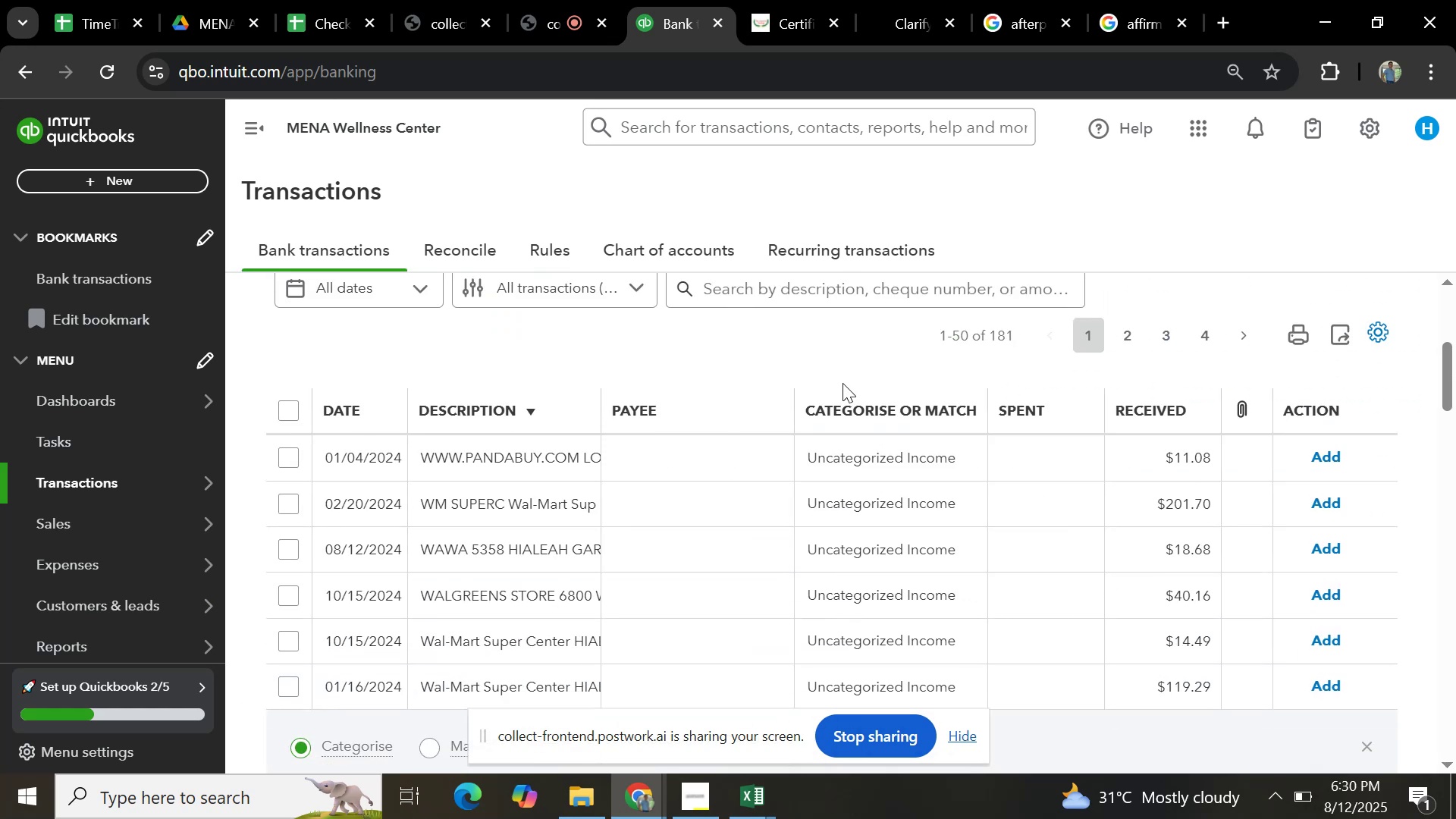 
scroll: coordinate [843, 383], scroll_direction: up, amount: 3.0
 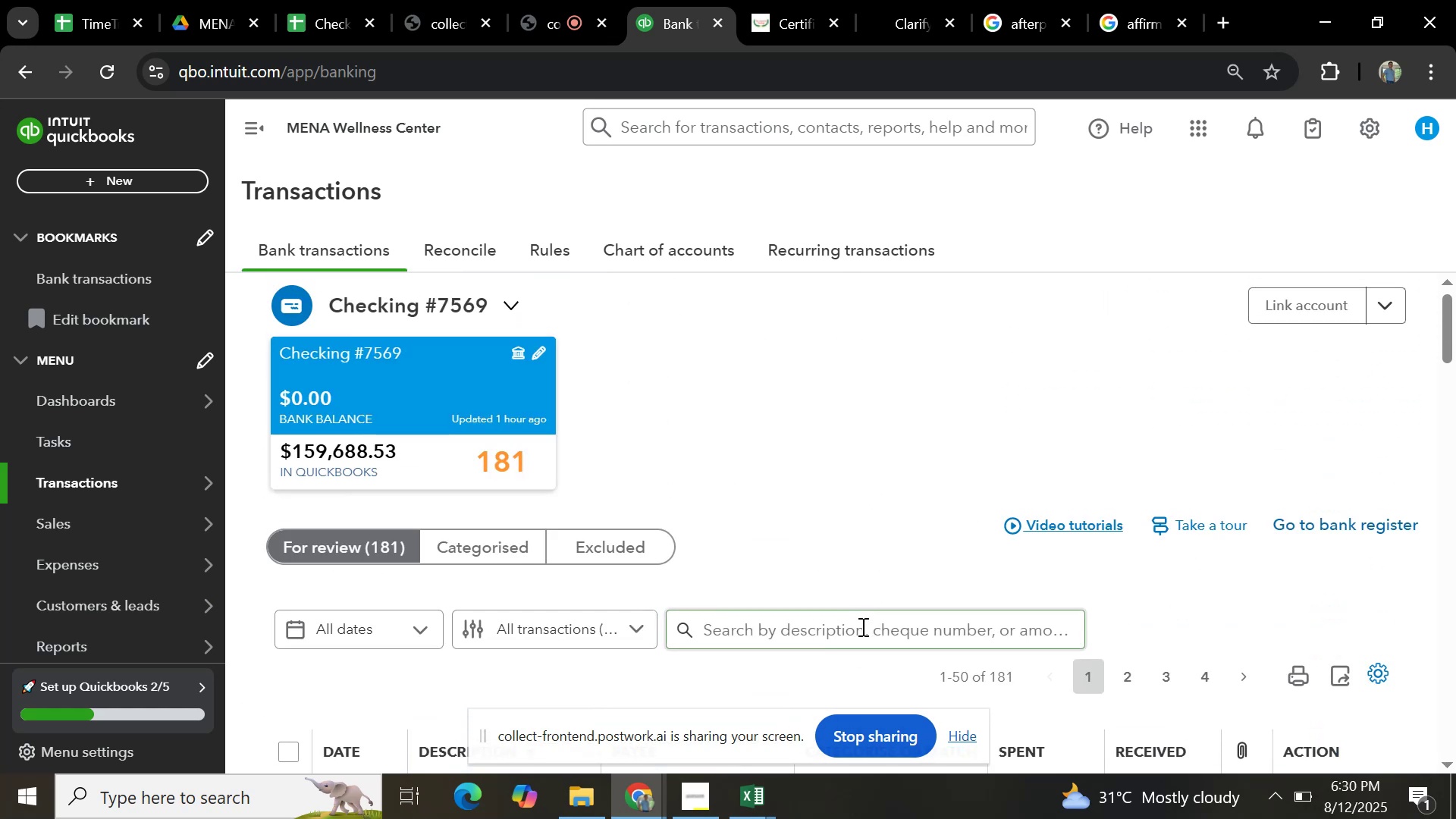 
key(Control+V)
 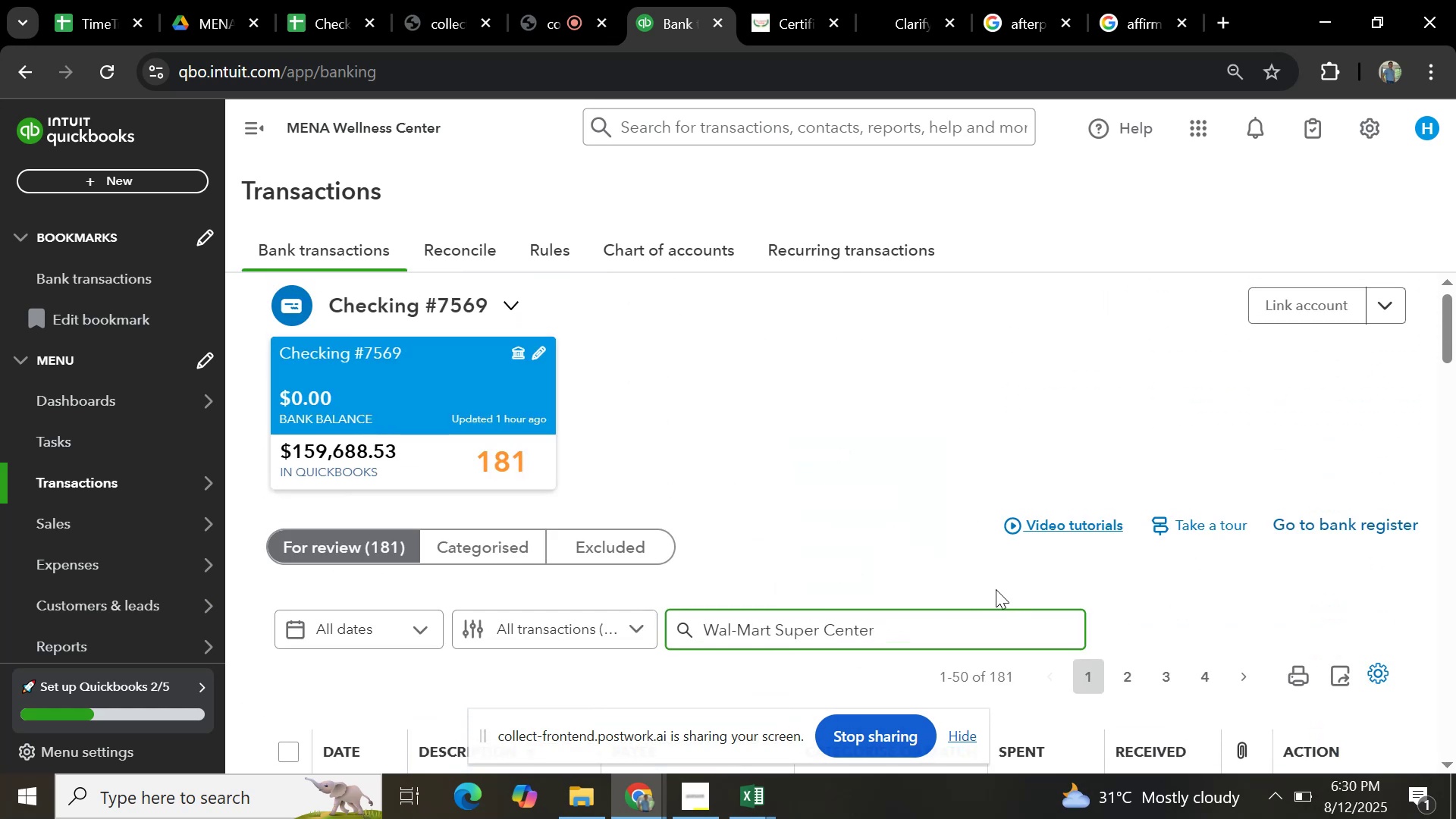 
key(Enter)
 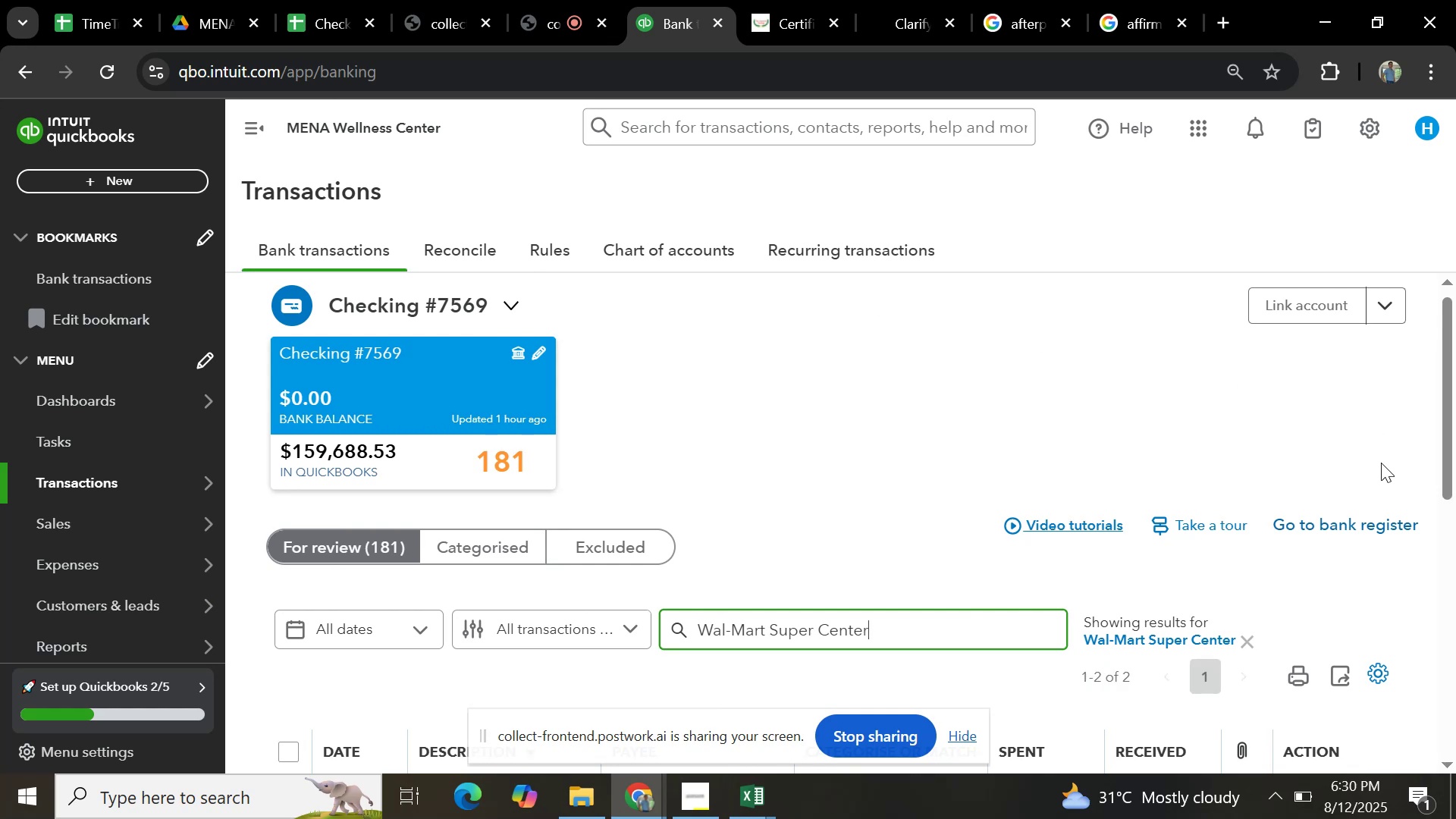 
scroll: coordinate [992, 468], scroll_direction: down, amount: 2.0
 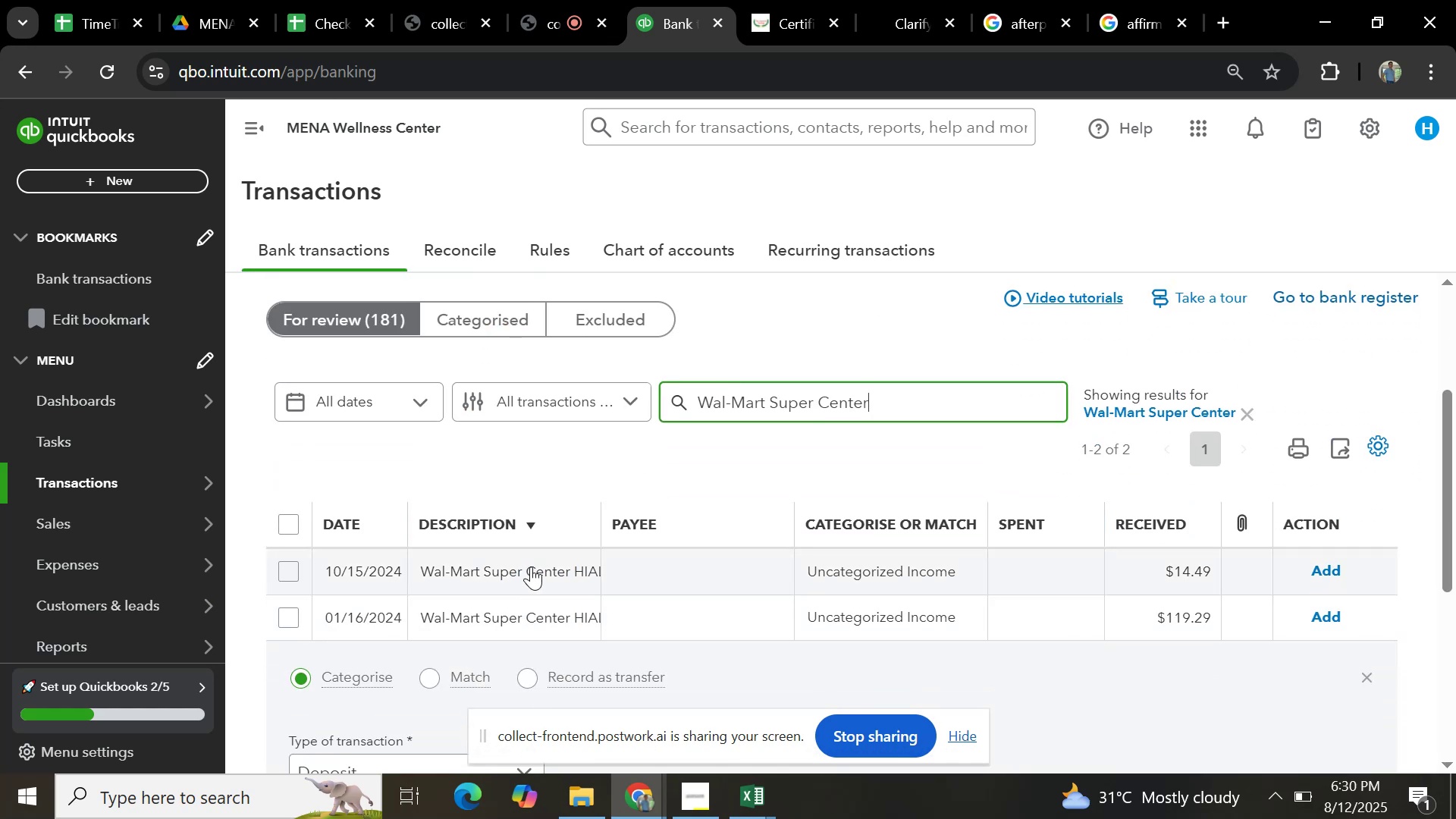 
left_click([531, 566])
 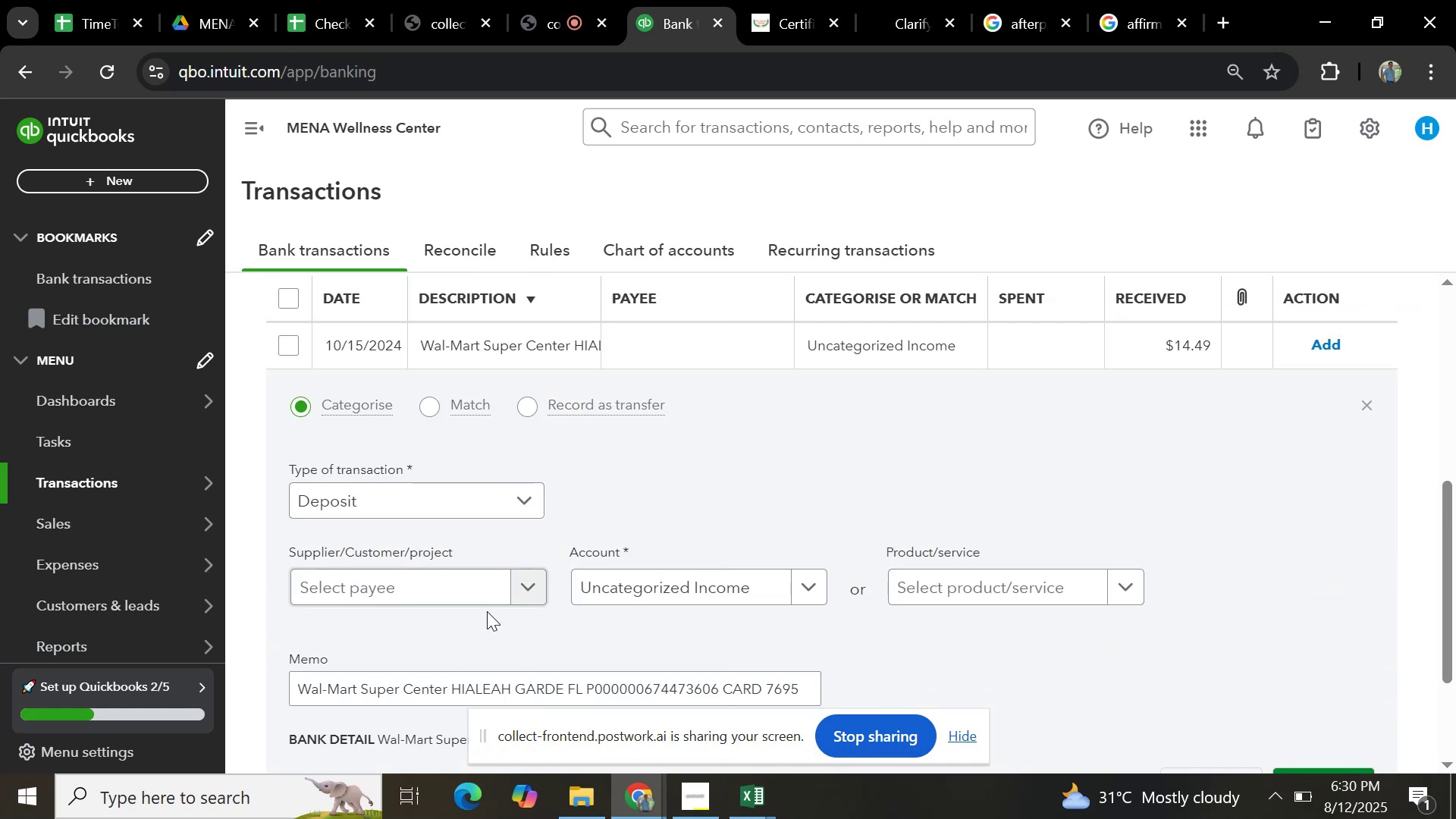 
scroll: coordinate [867, 565], scroll_direction: down, amount: 9.0
 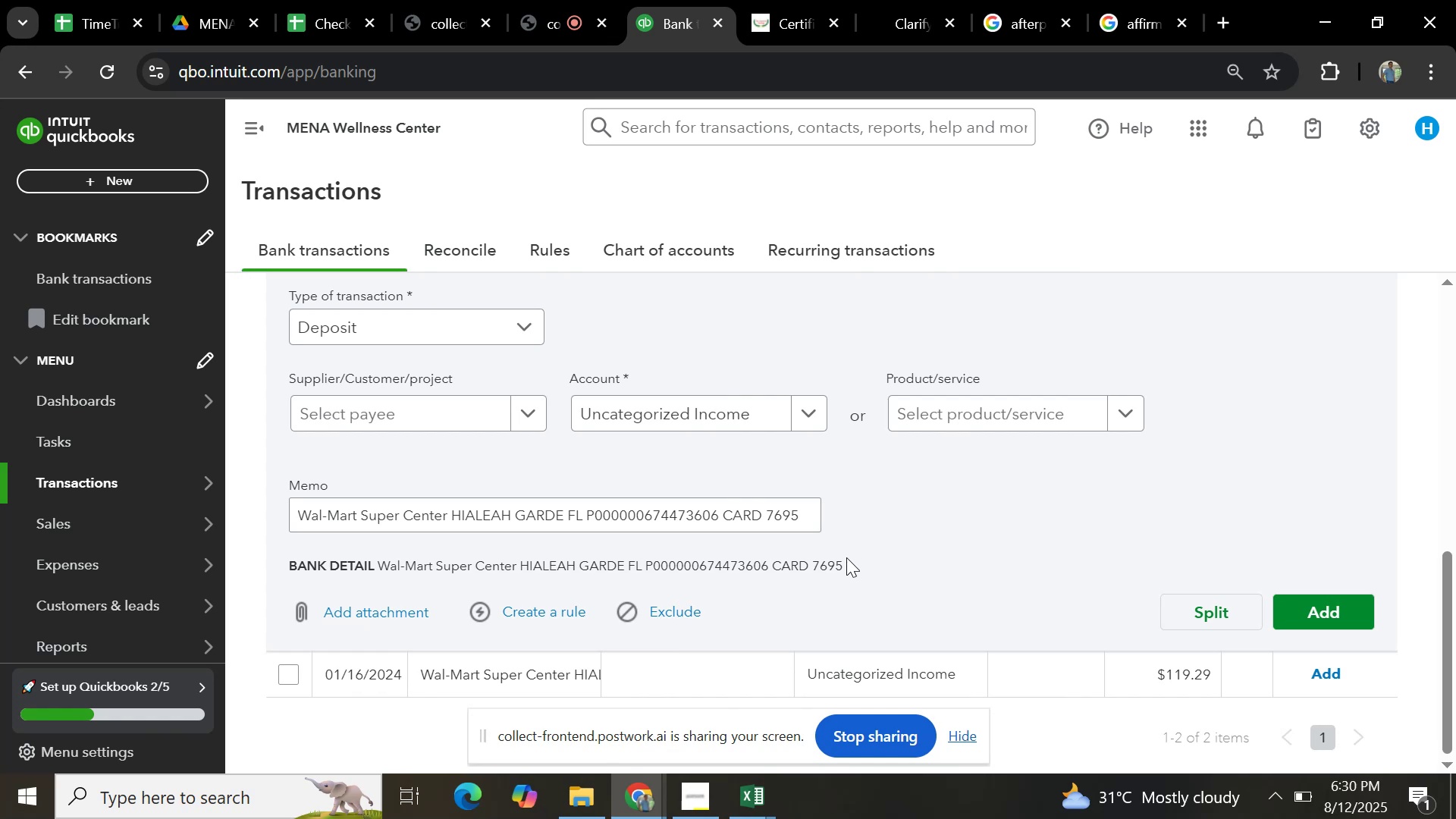 
scroll: coordinate [845, 557], scroll_direction: up, amount: 3.0
 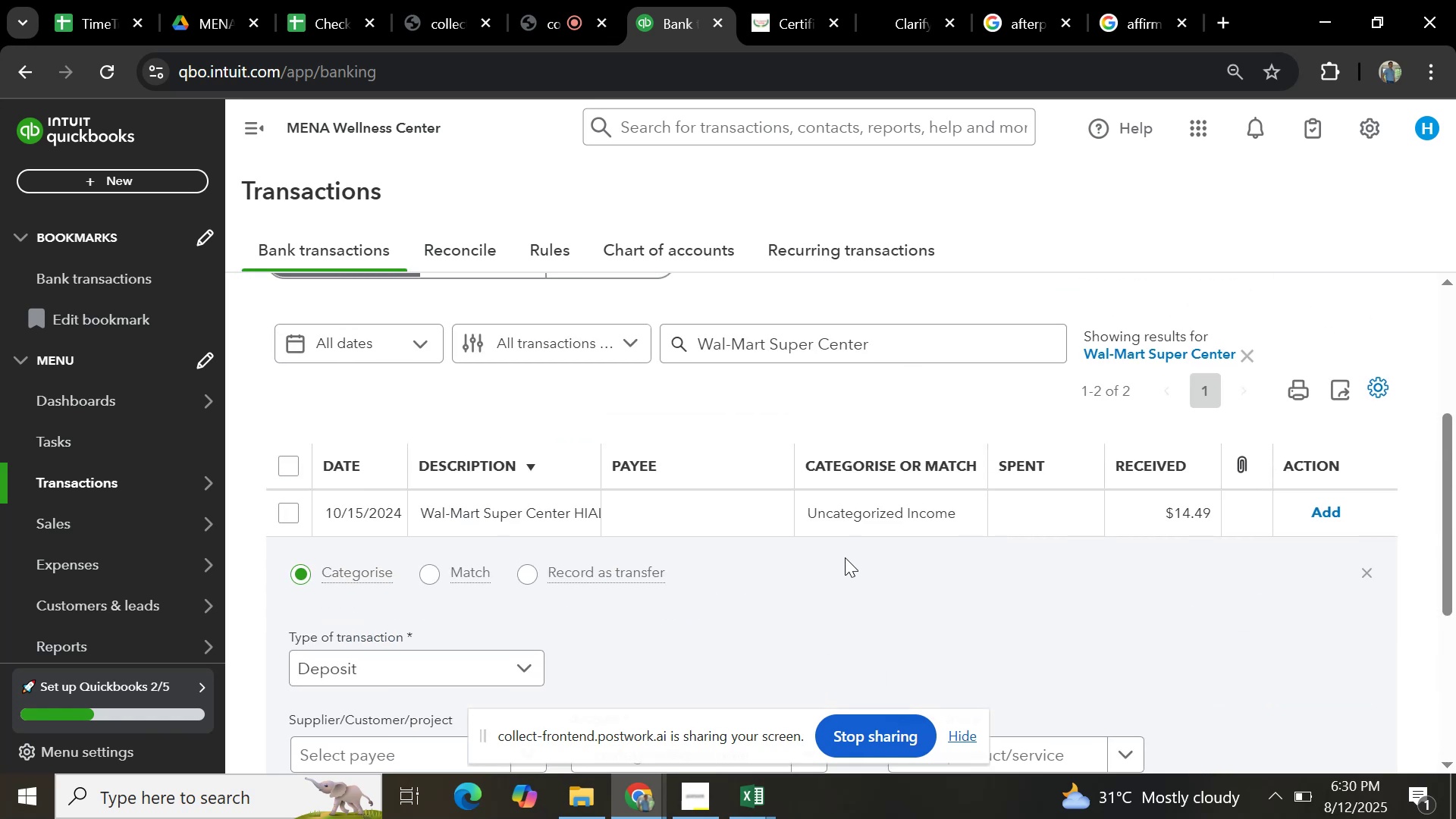 
scroll: coordinate [845, 557], scroll_direction: down, amount: 5.0
 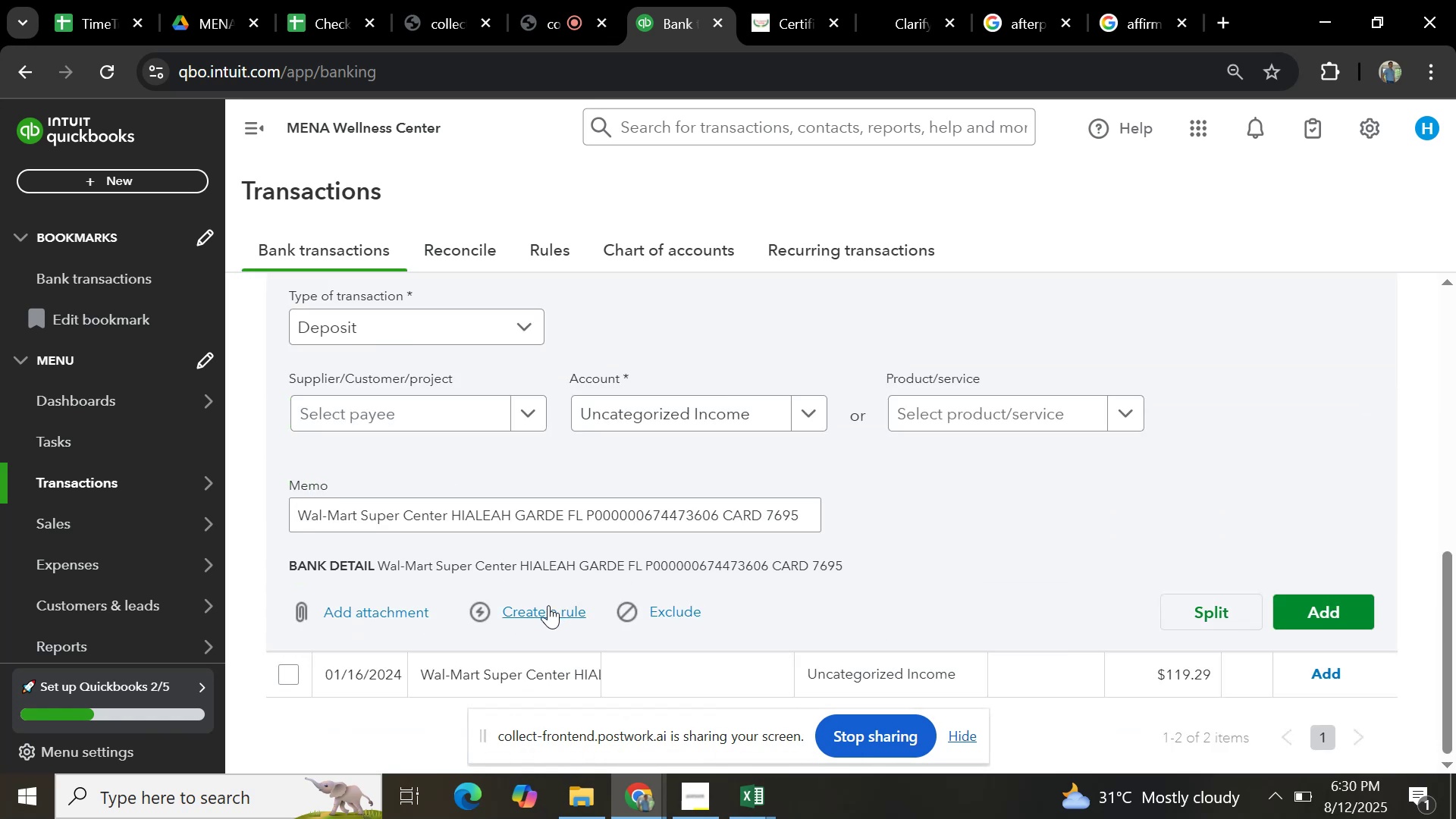 
left_click([548, 606])
 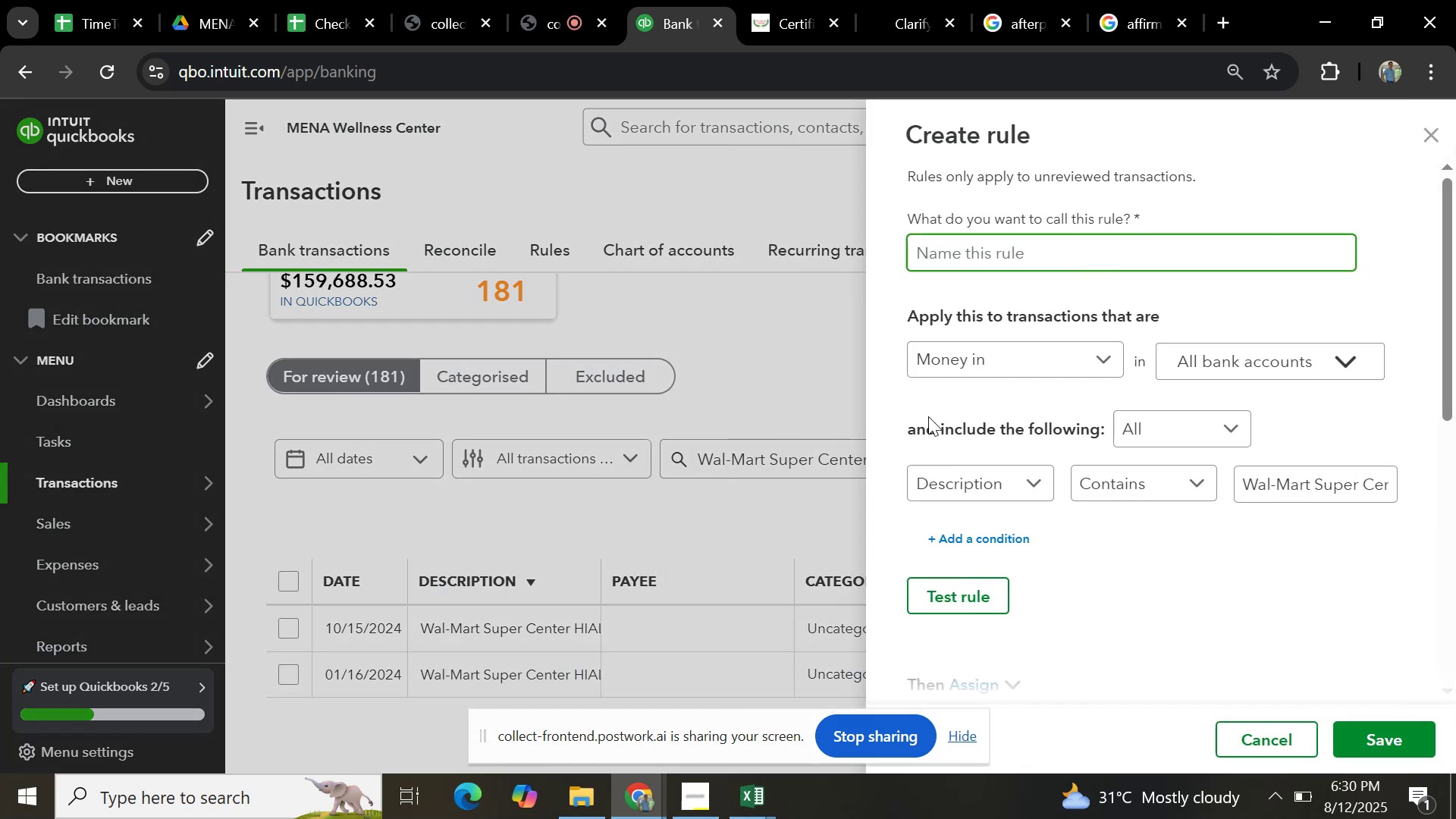 
key(Control+V)
 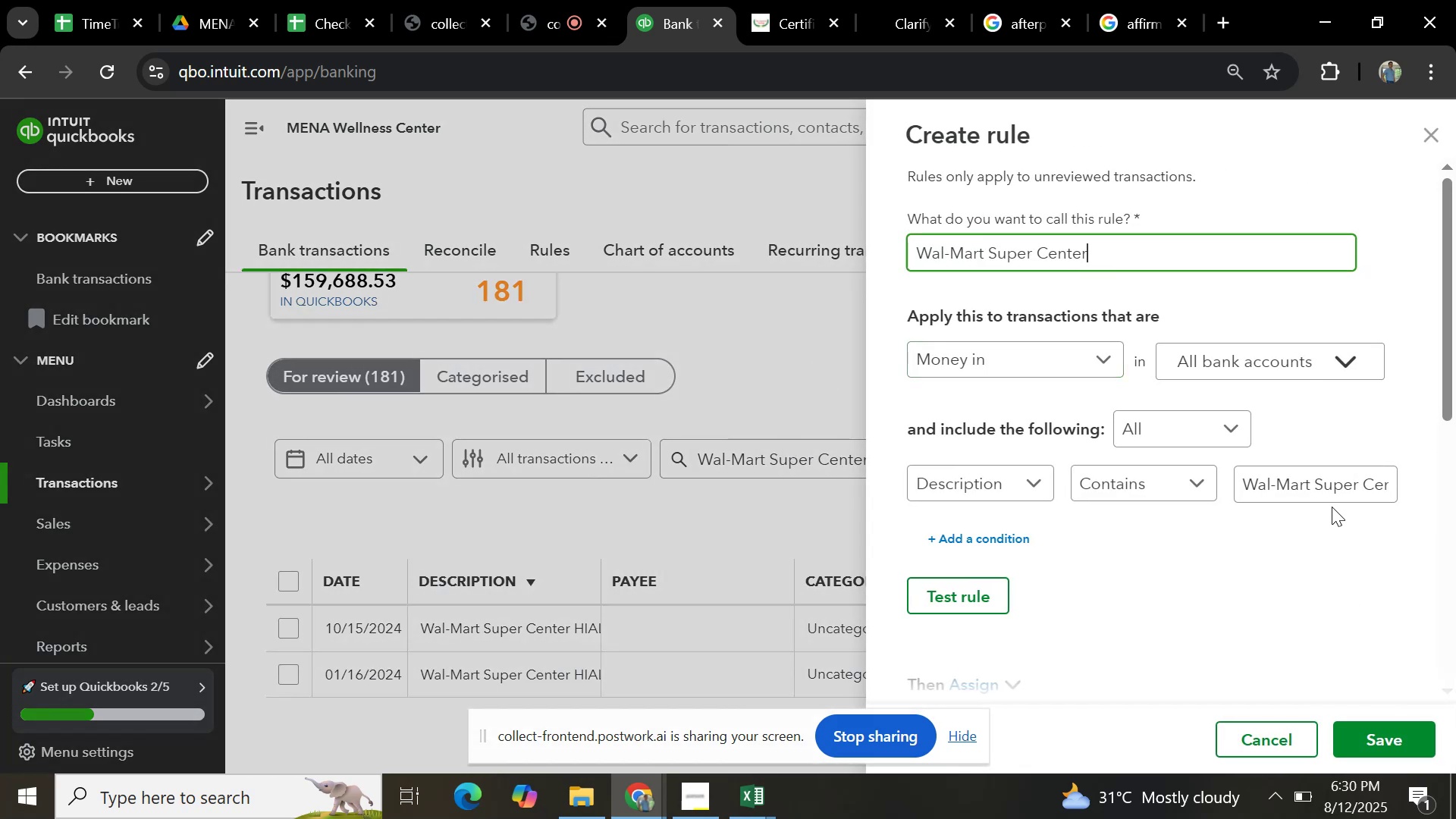 
left_click([1331, 485])
 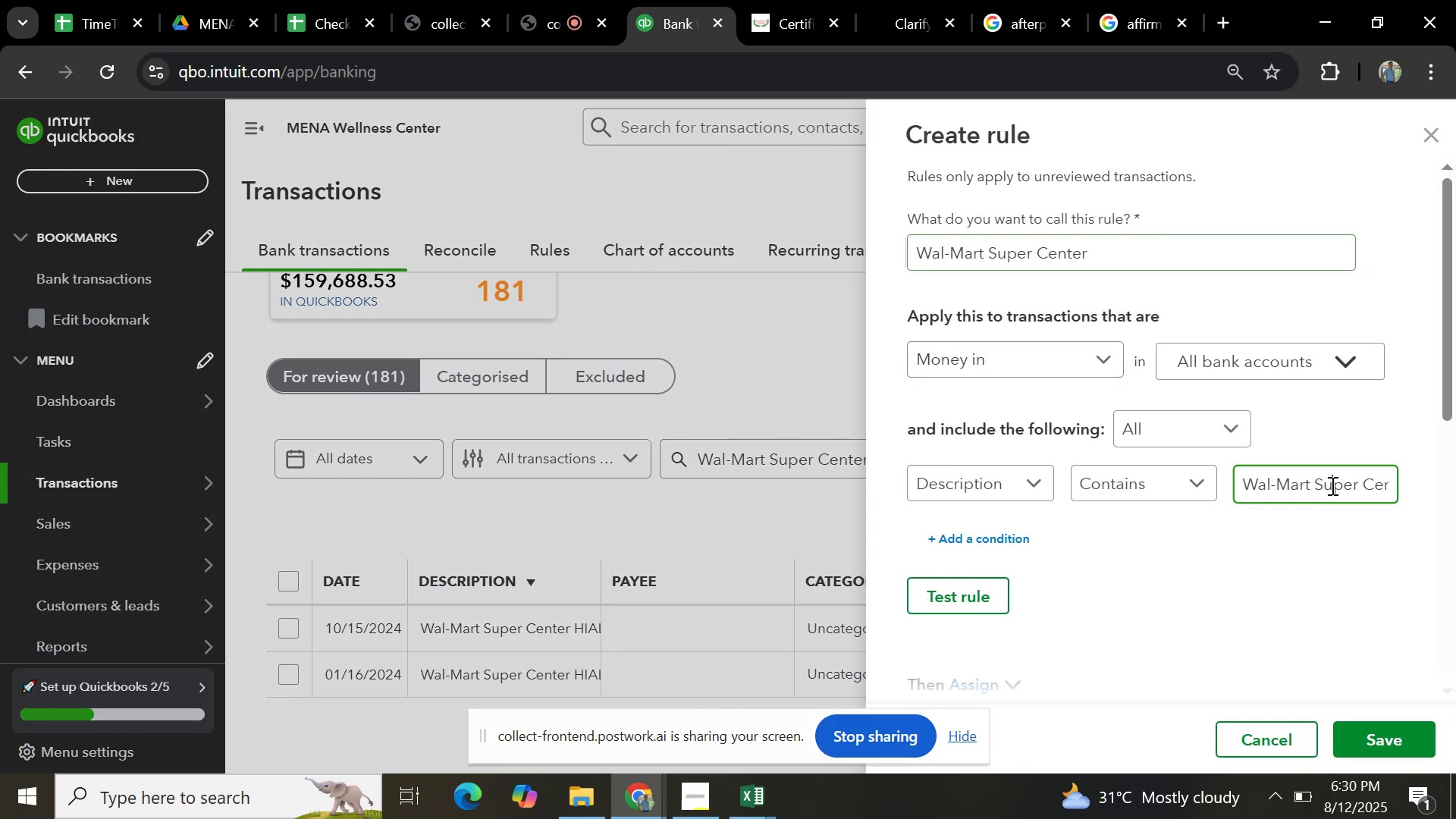 
key(Control+A)
 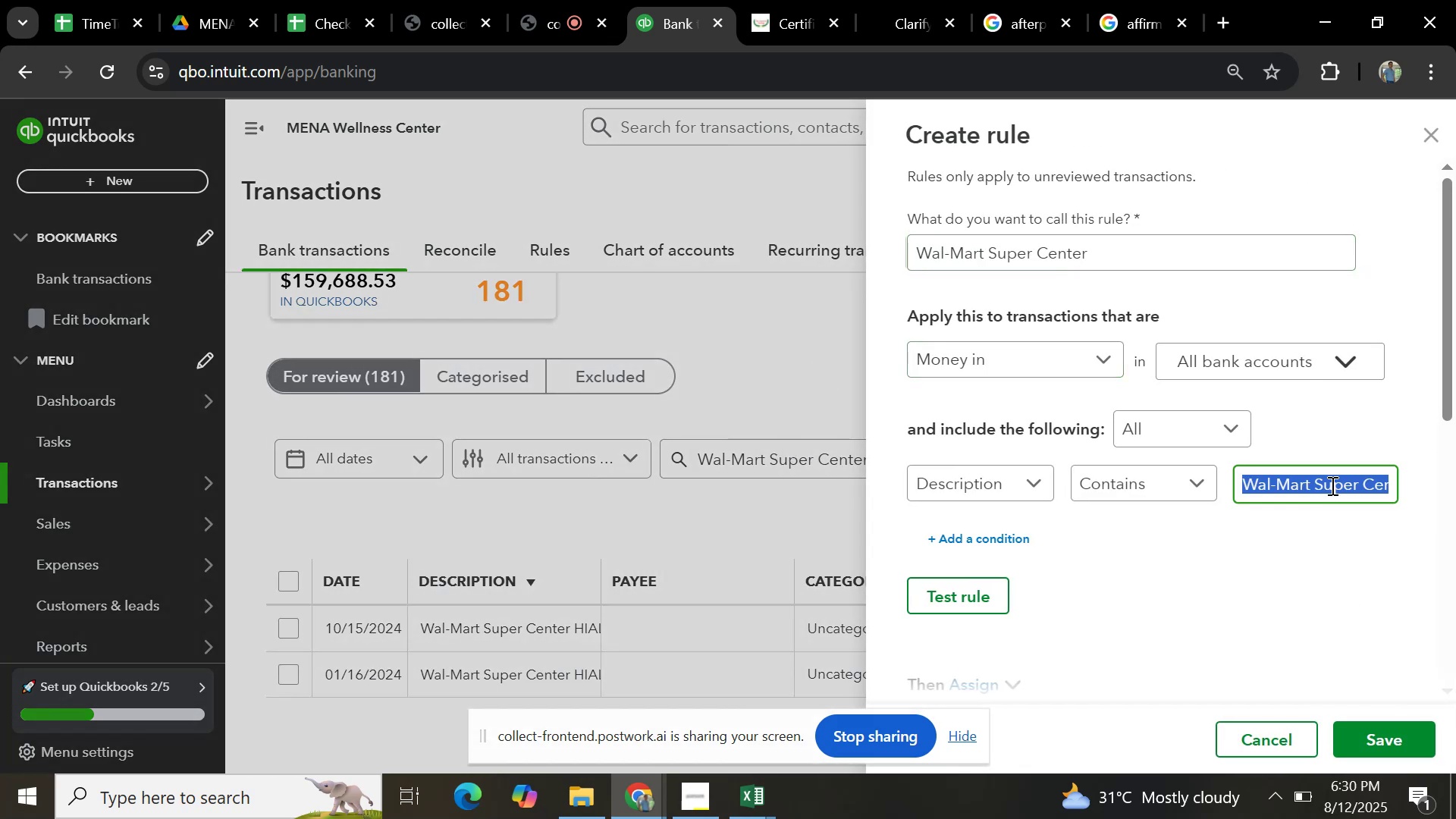 
key(Control+V)
 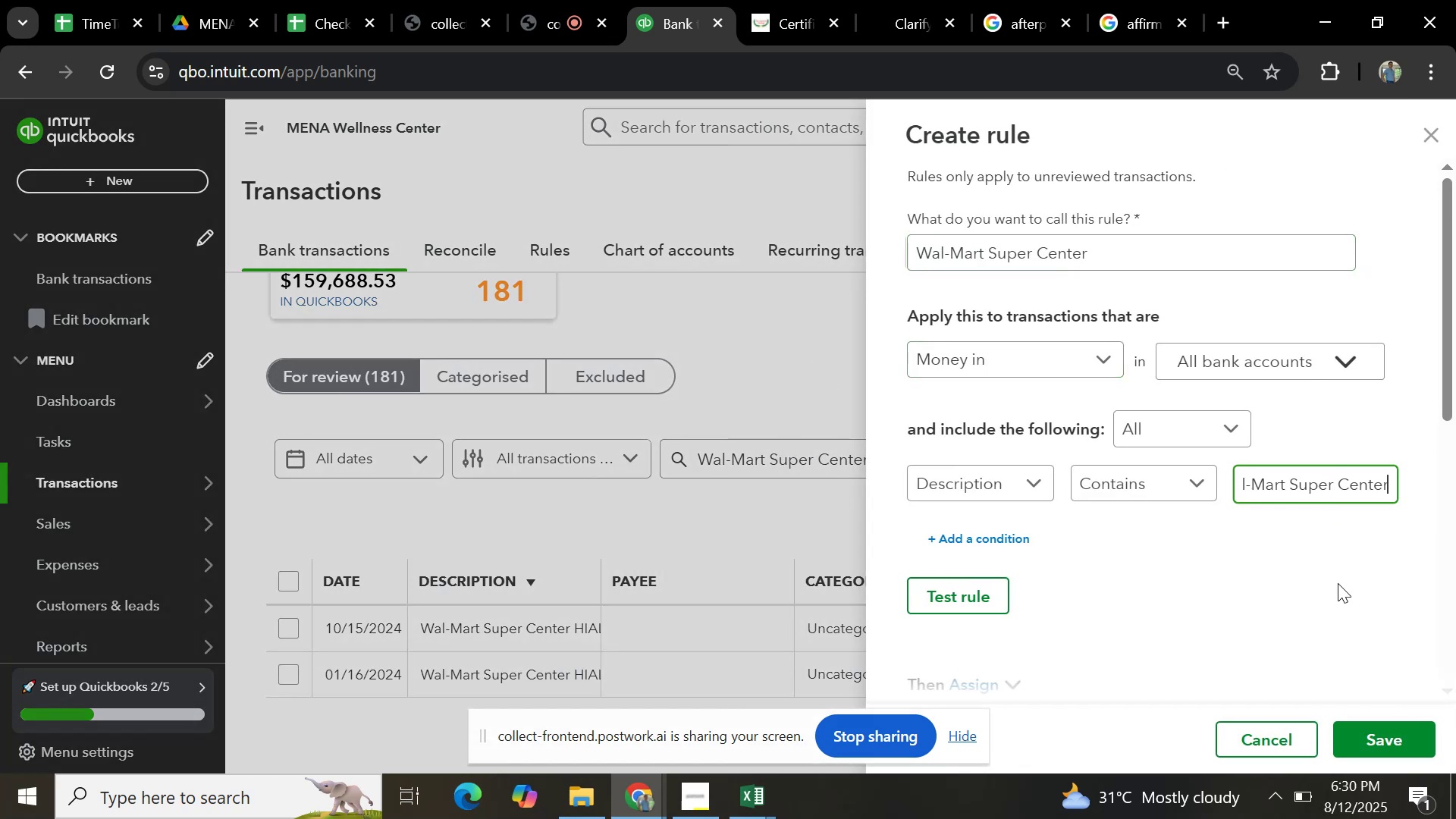 
scroll: coordinate [1338, 584], scroll_direction: down, amount: 6.0
 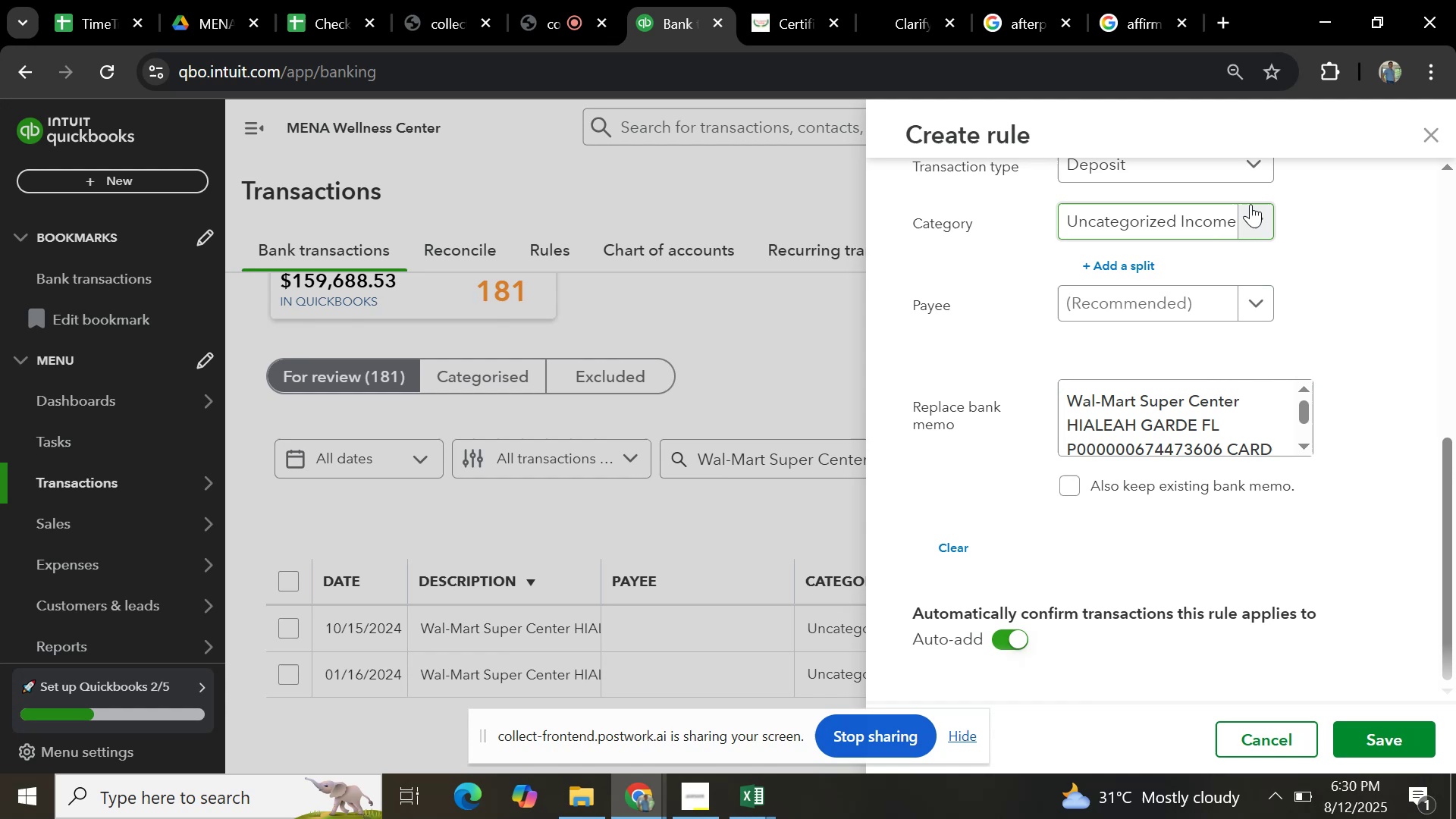 
left_click([1260, 208])
 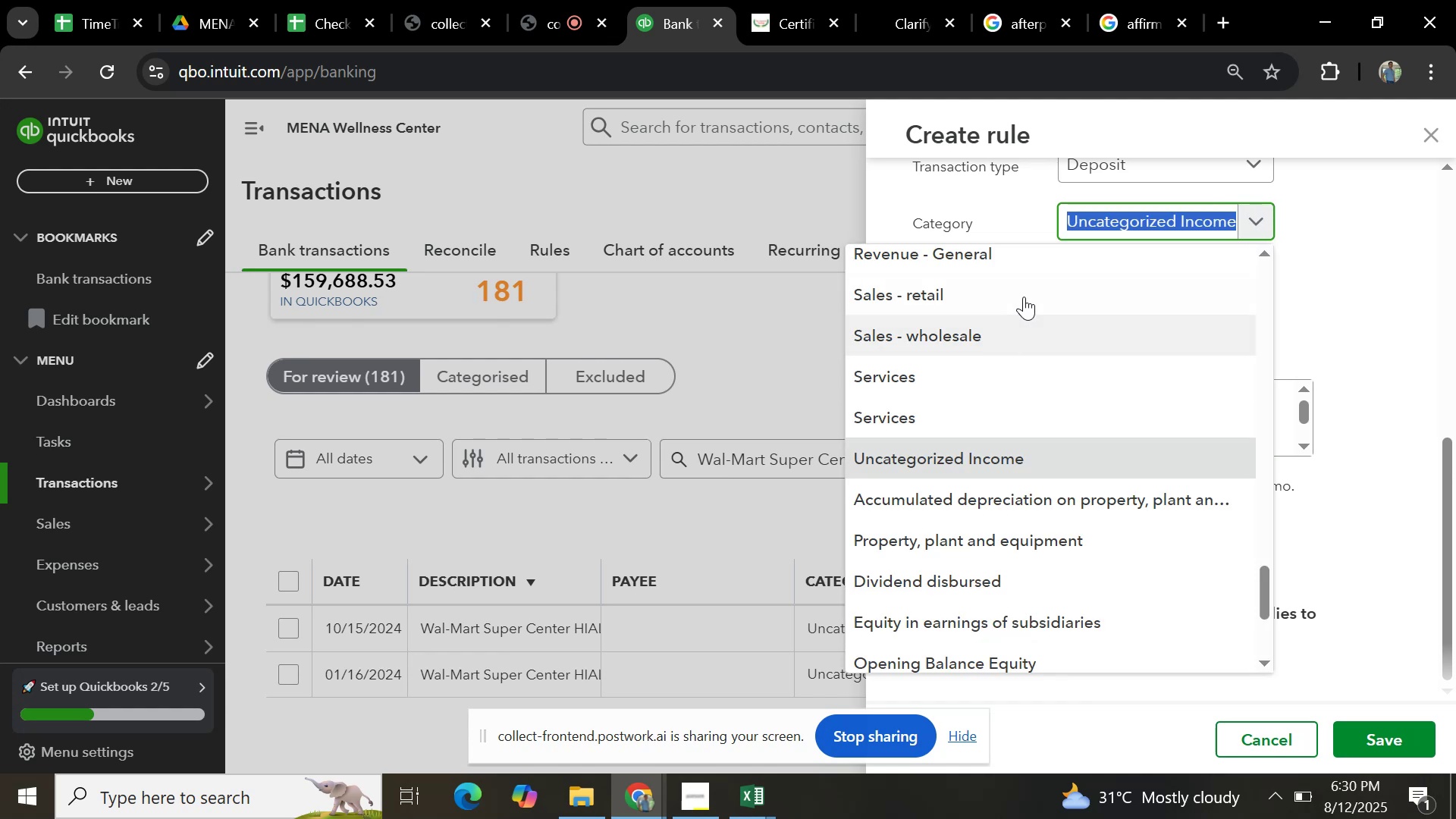 
left_click([1027, 287])
 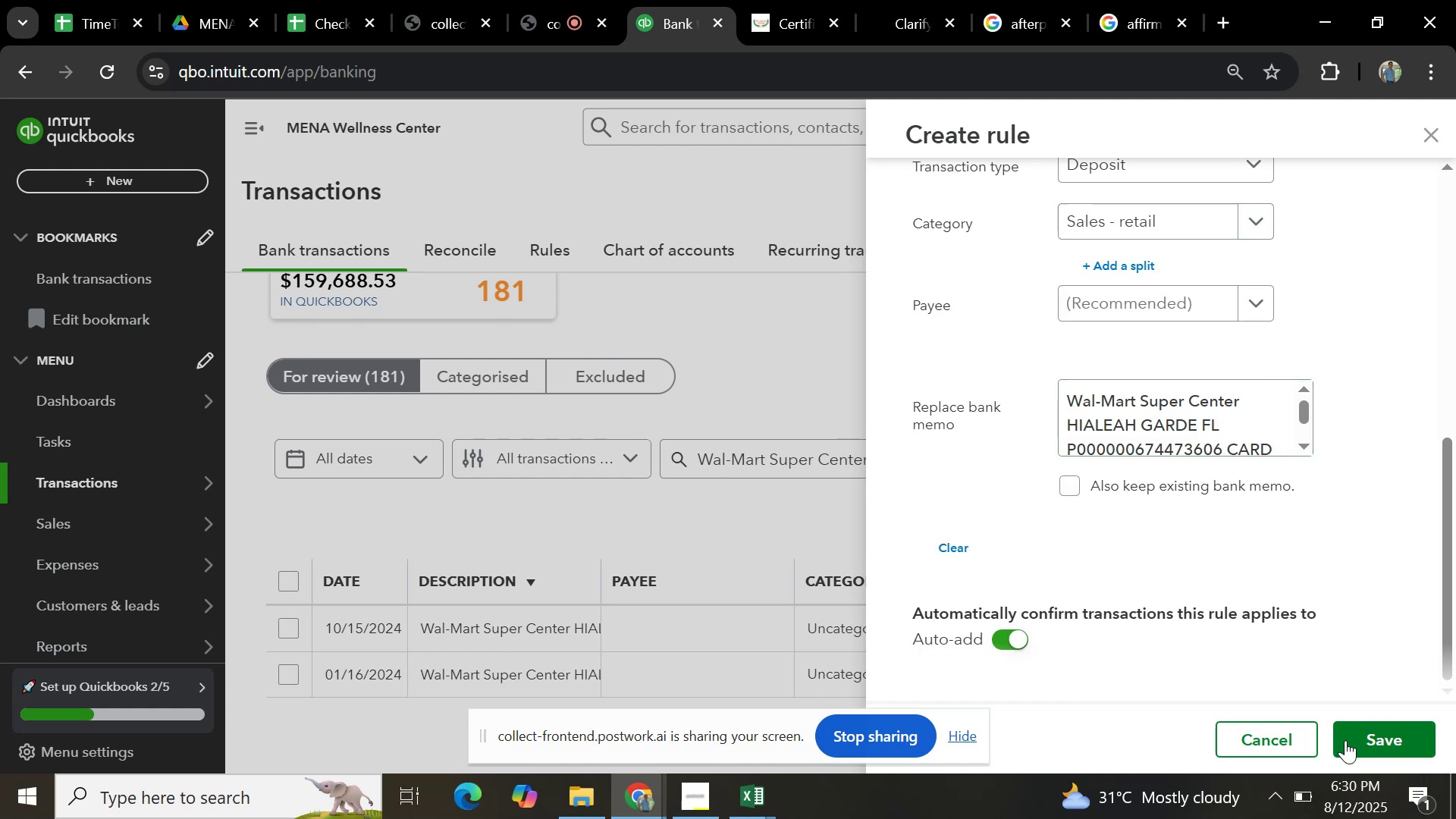 
left_click([1348, 743])
 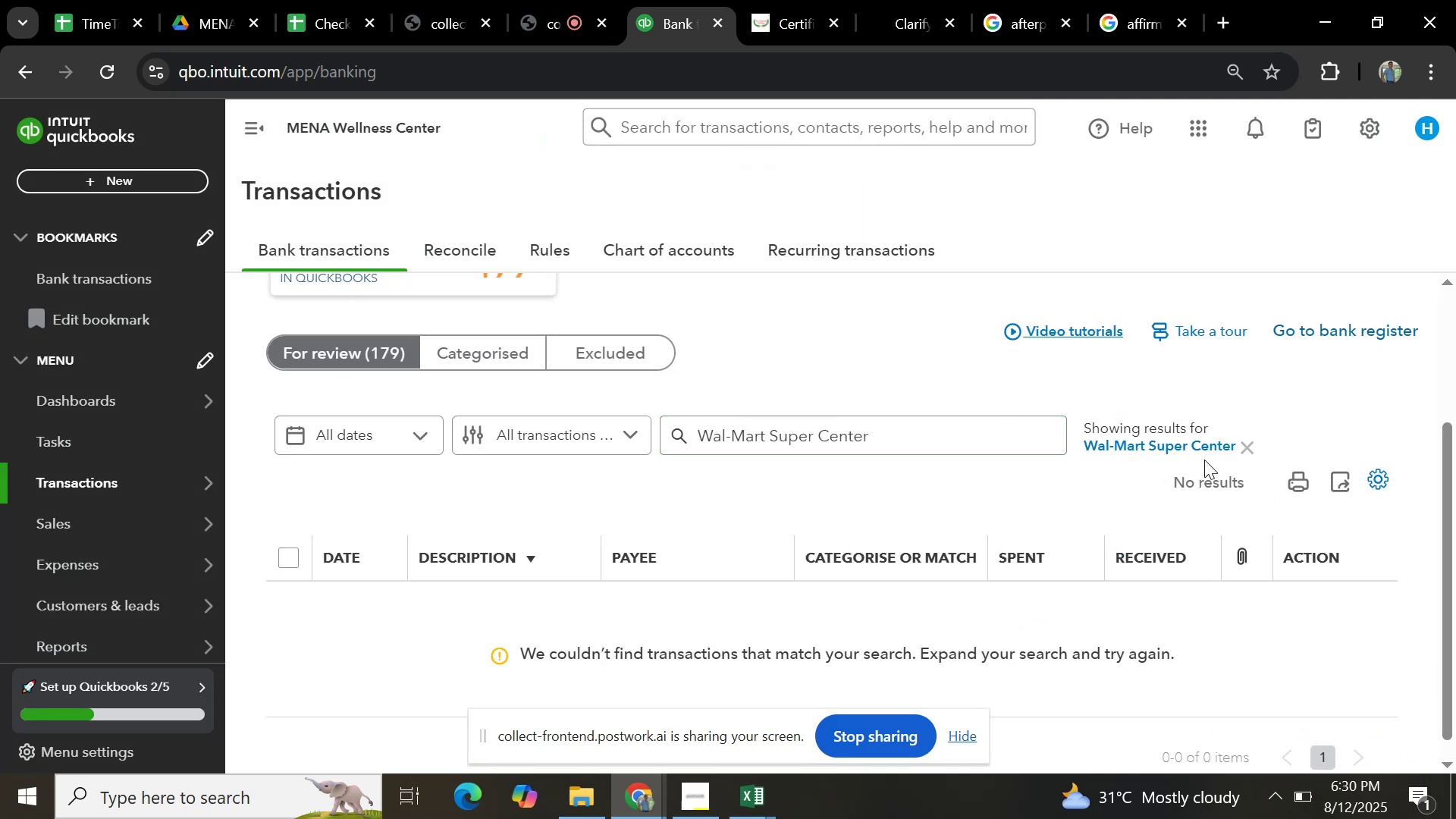 
wait(5.77)
 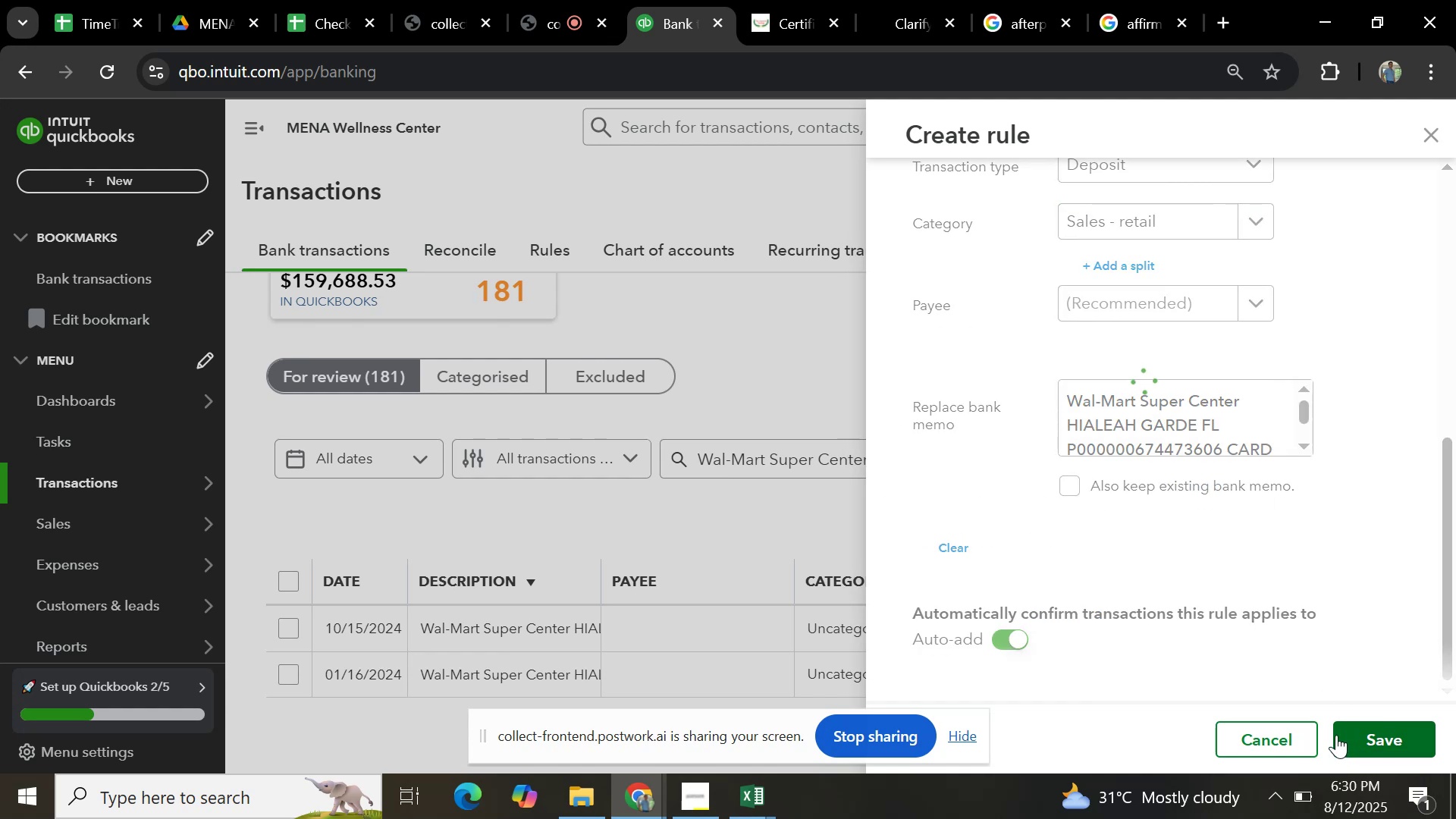 
left_click([1248, 444])
 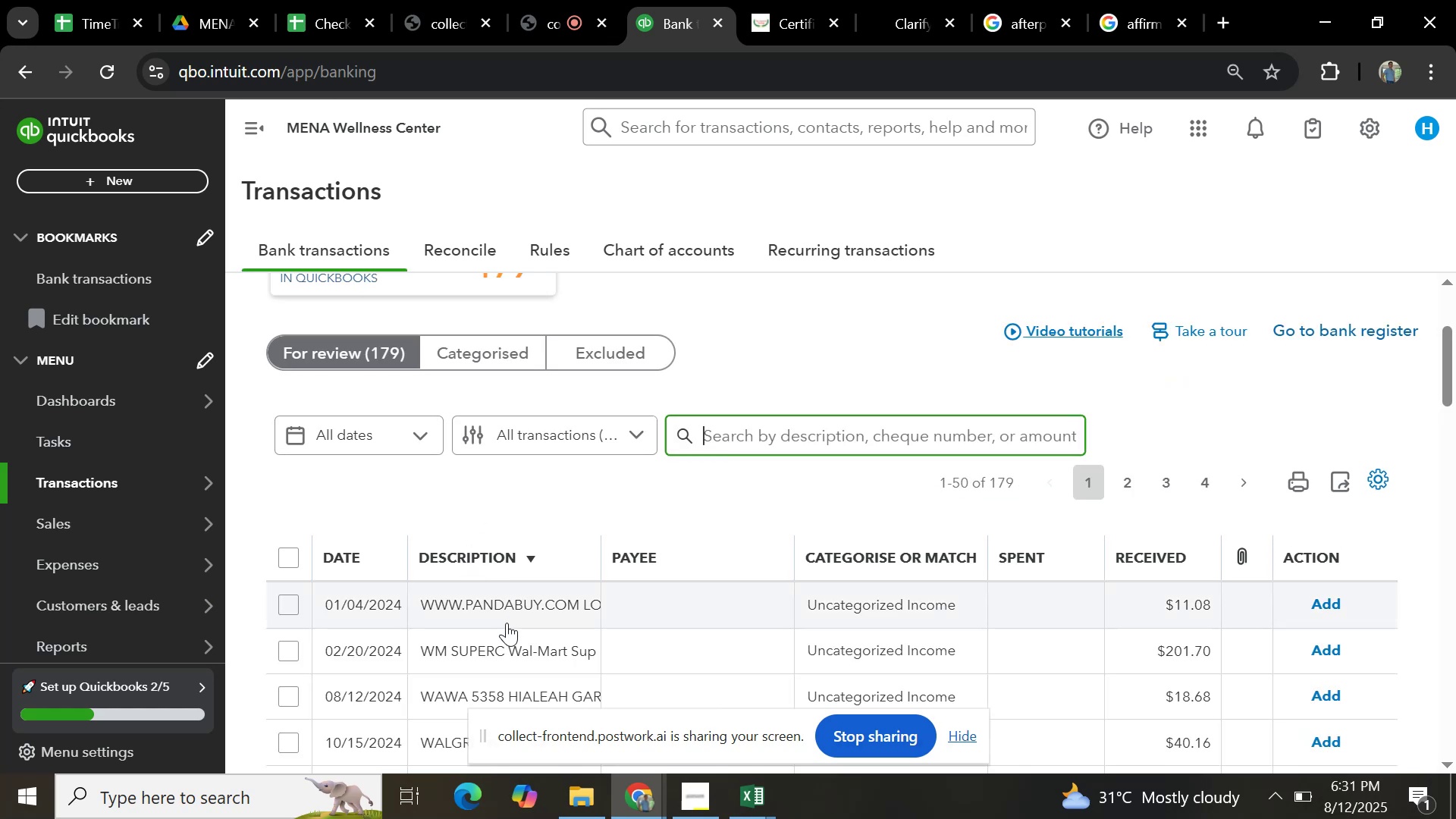 
scroll: coordinate [706, 642], scroll_direction: down, amount: 2.0
 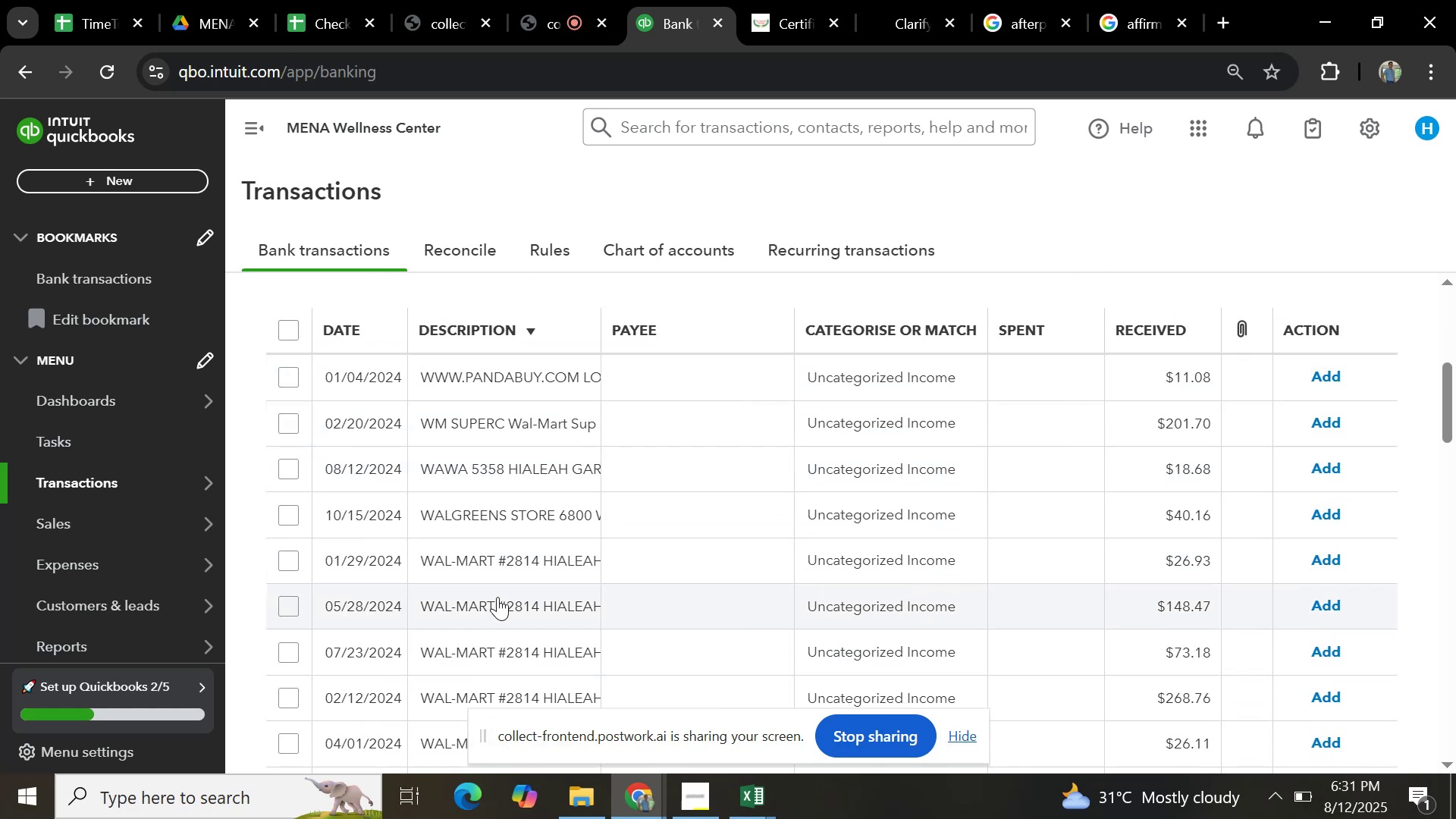 
scroll: coordinate [499, 594], scroll_direction: up, amount: 1.0
 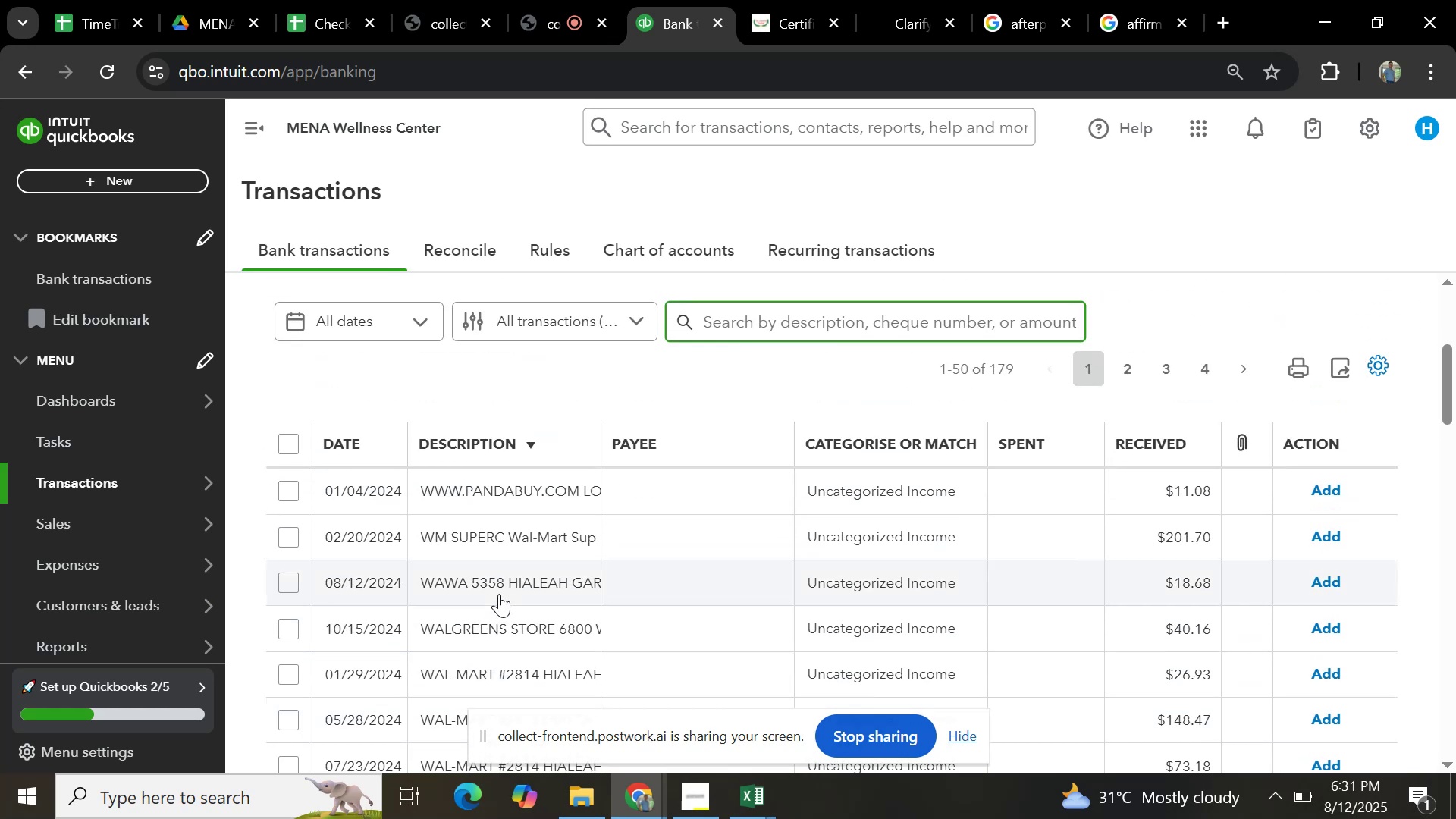 
scroll: coordinate [499, 594], scroll_direction: down, amount: 1.0
 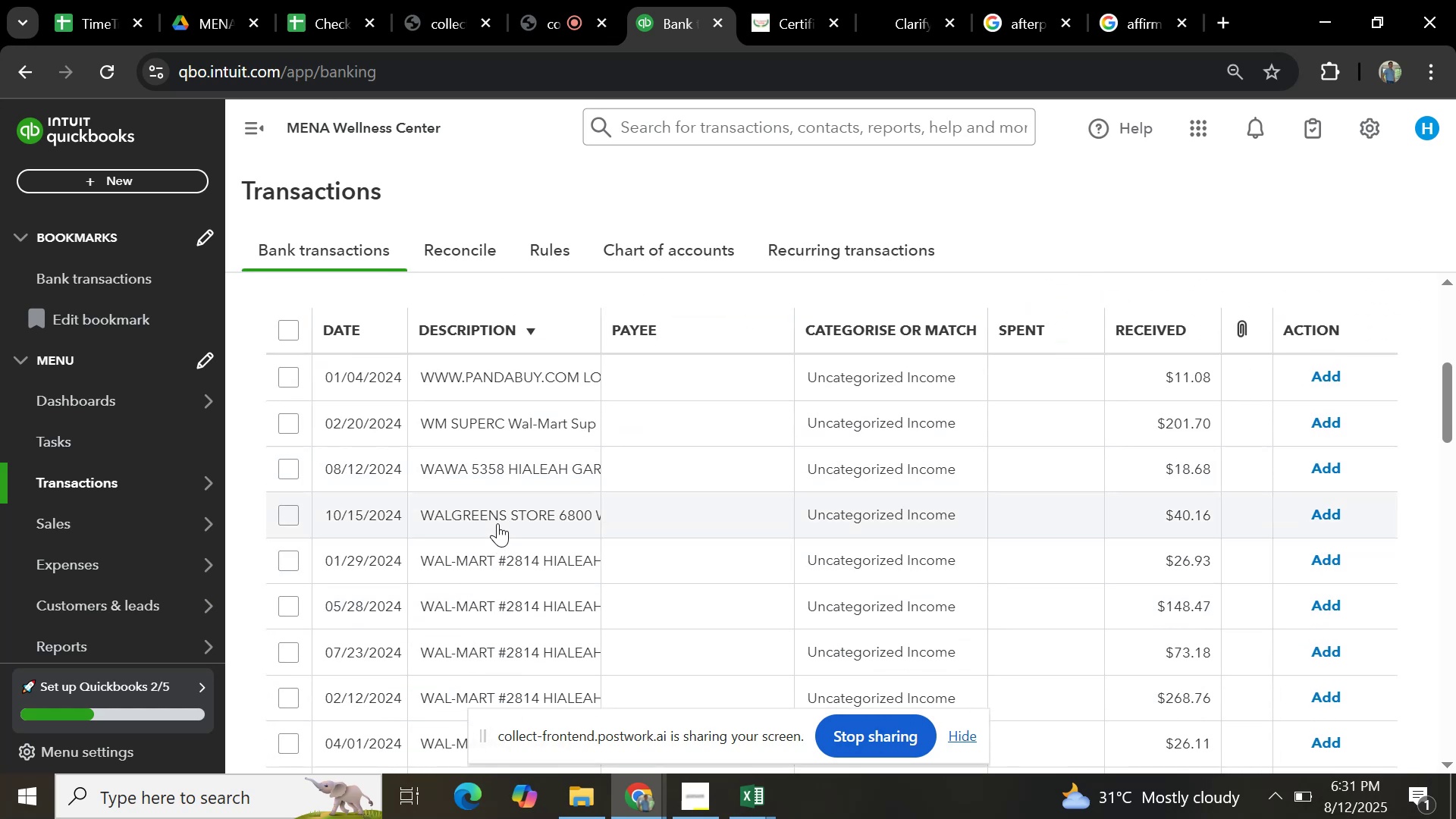 
left_click([497, 523])
 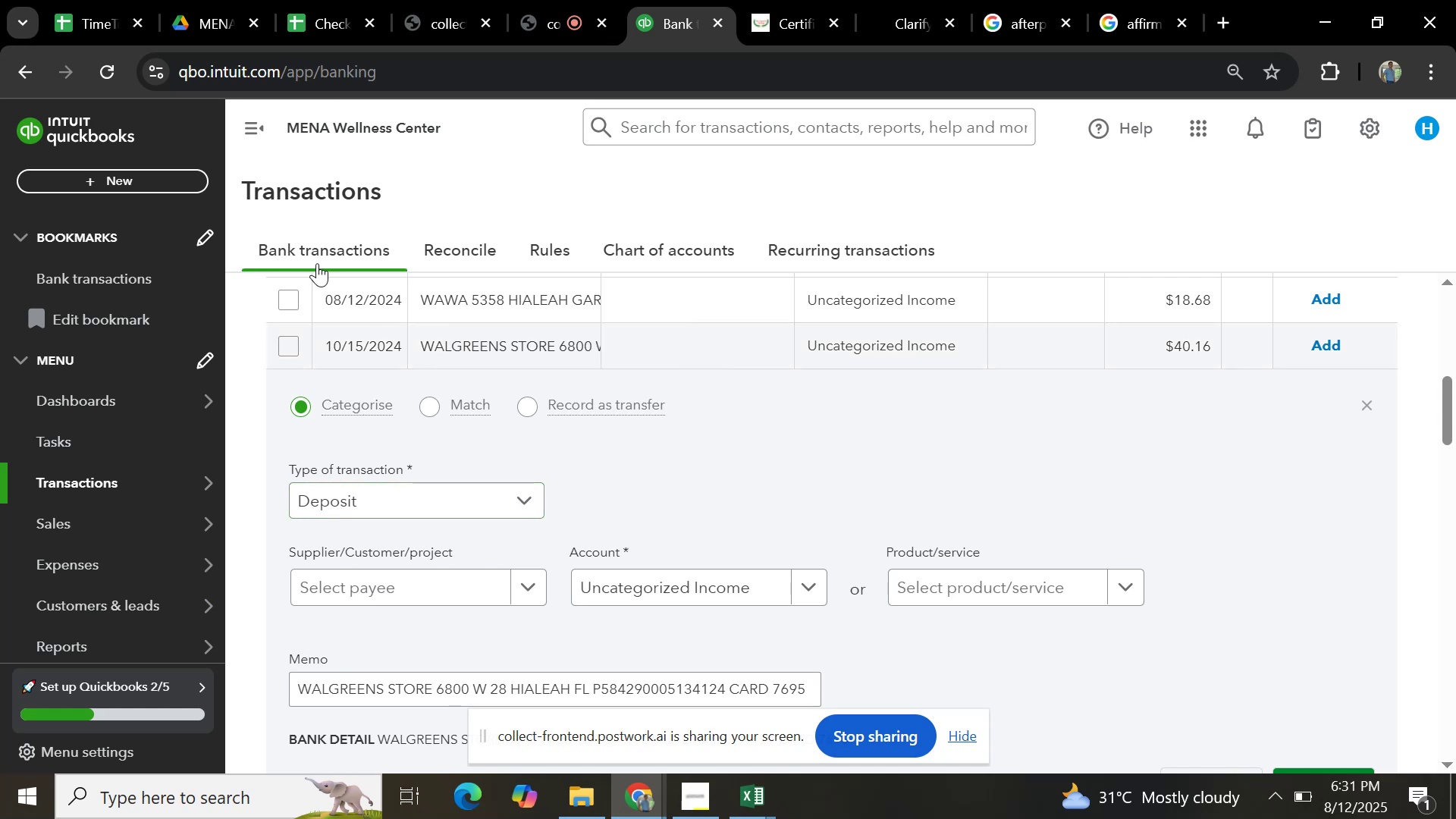 
scroll: coordinate [335, 532], scroll_direction: down, amount: 4.0
 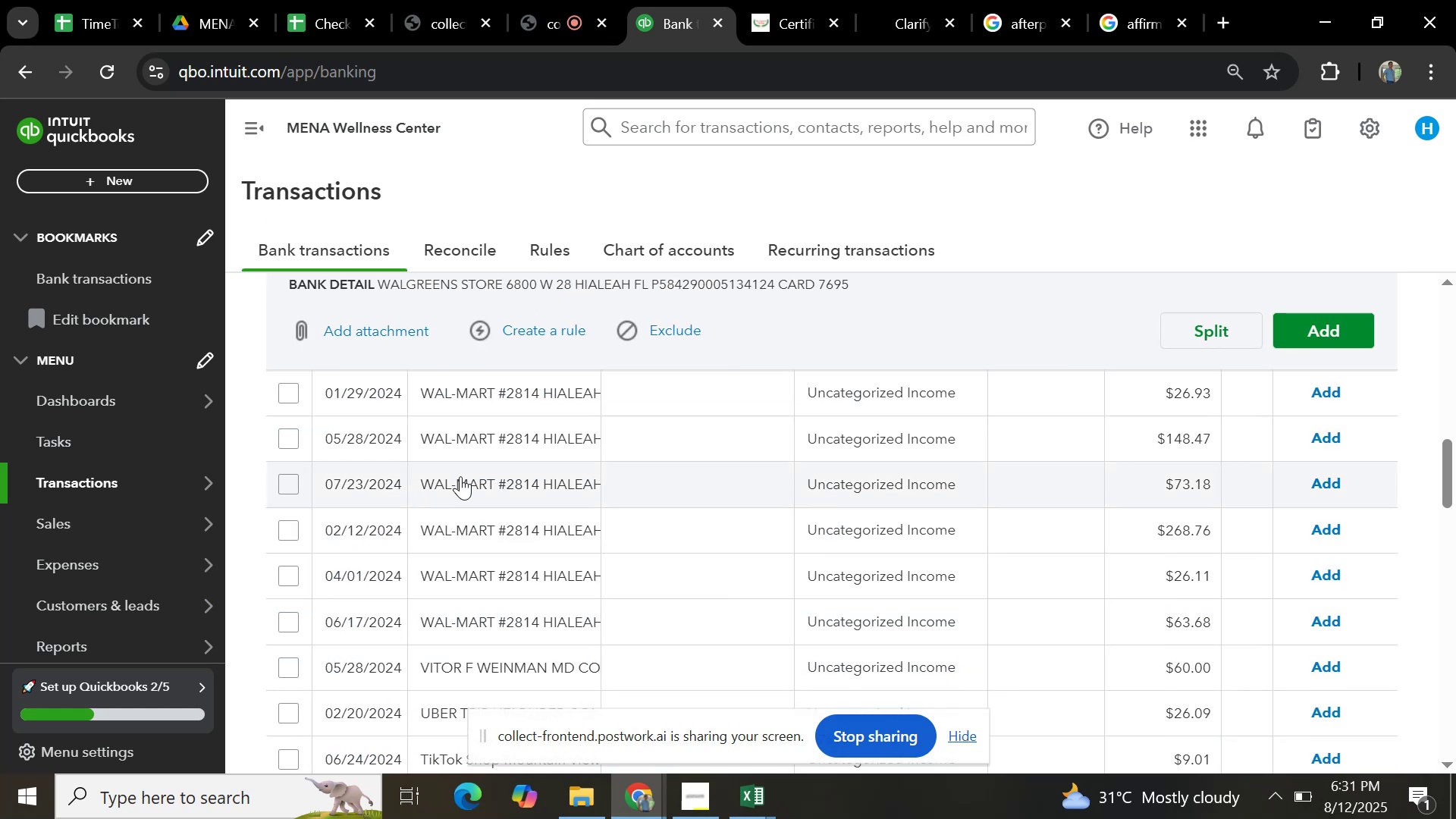 
left_click([460, 475])
 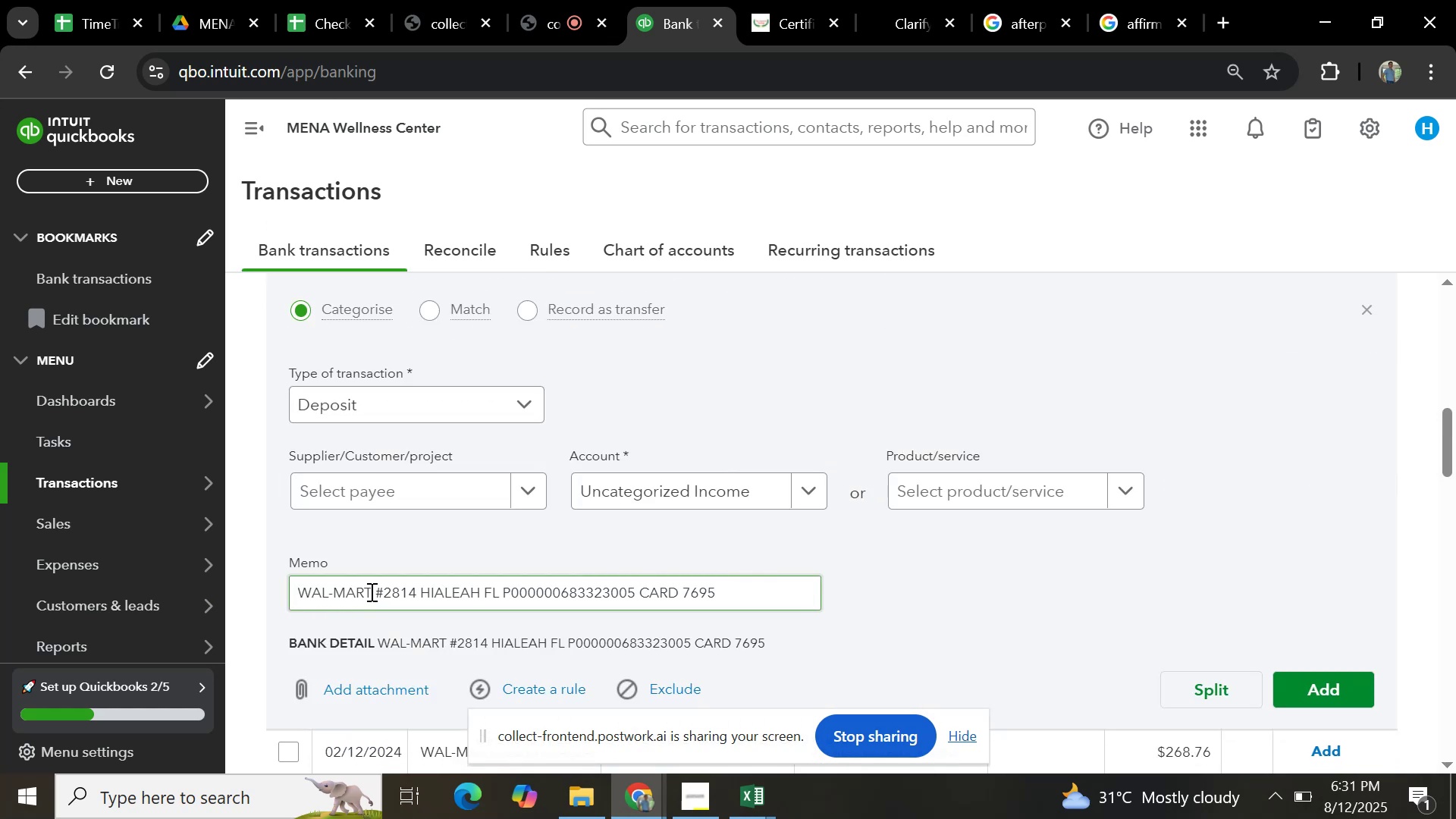 
key(Control+C)
 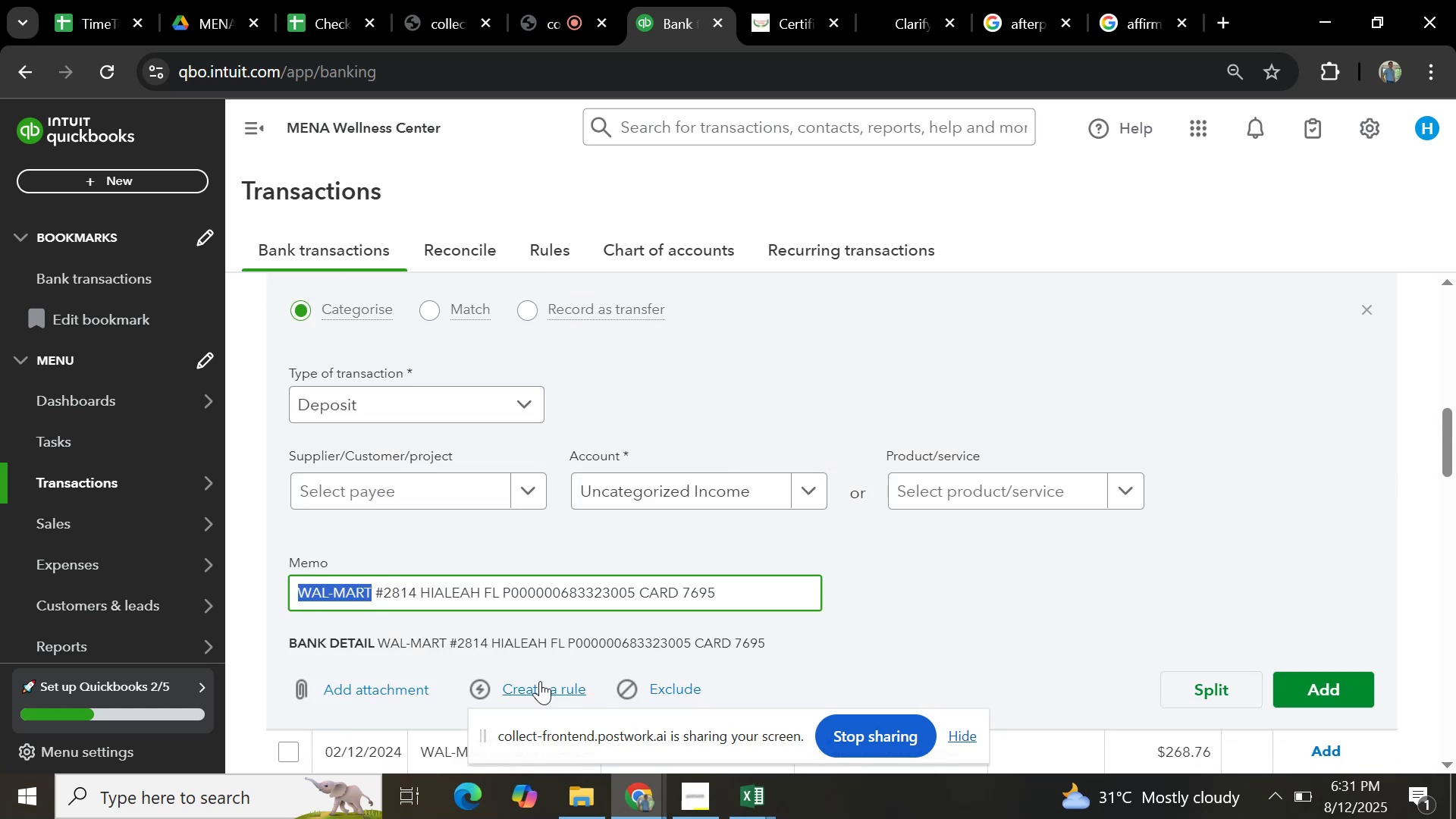 
left_click([540, 681])
 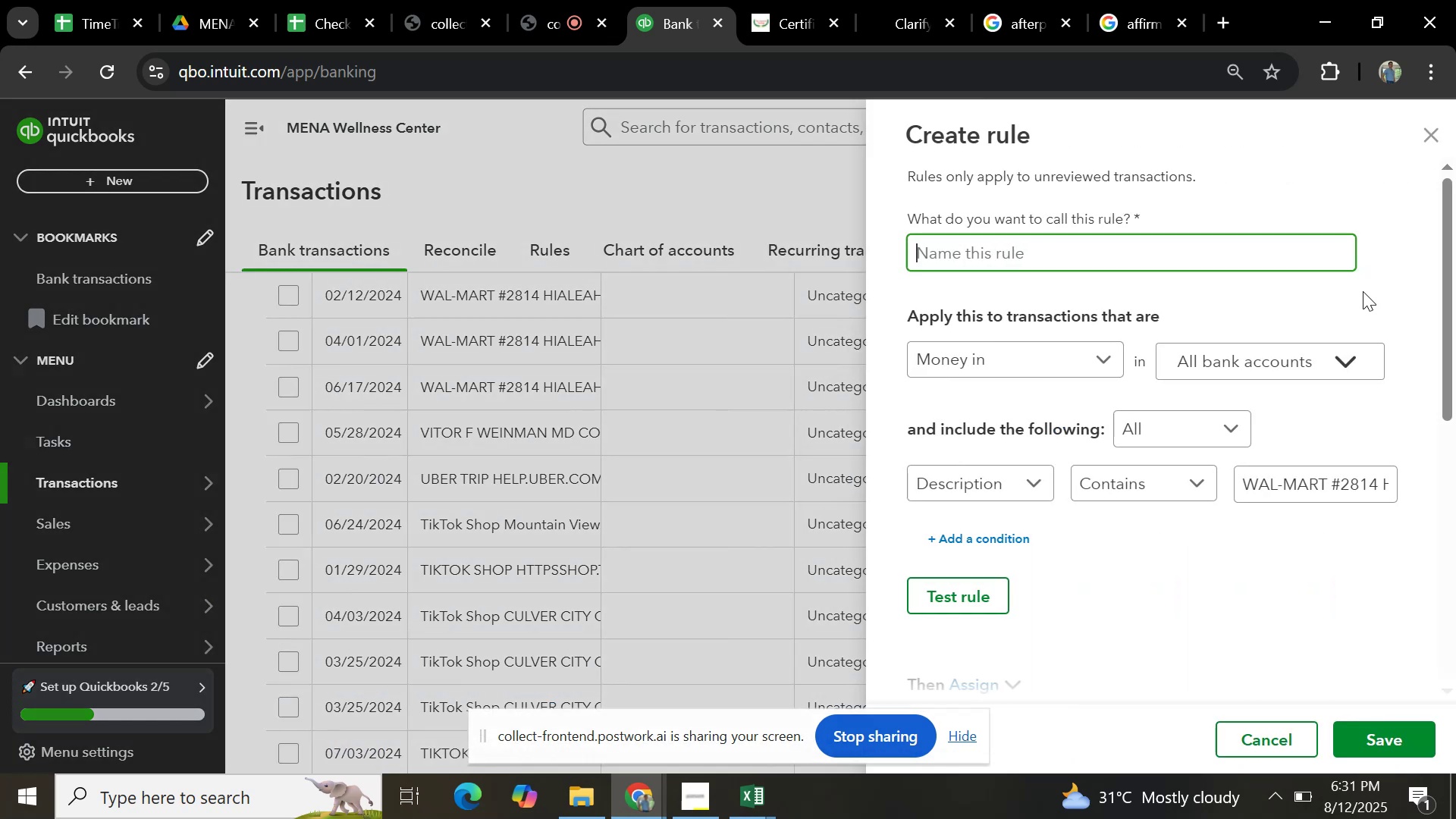 
key(Control+V)
 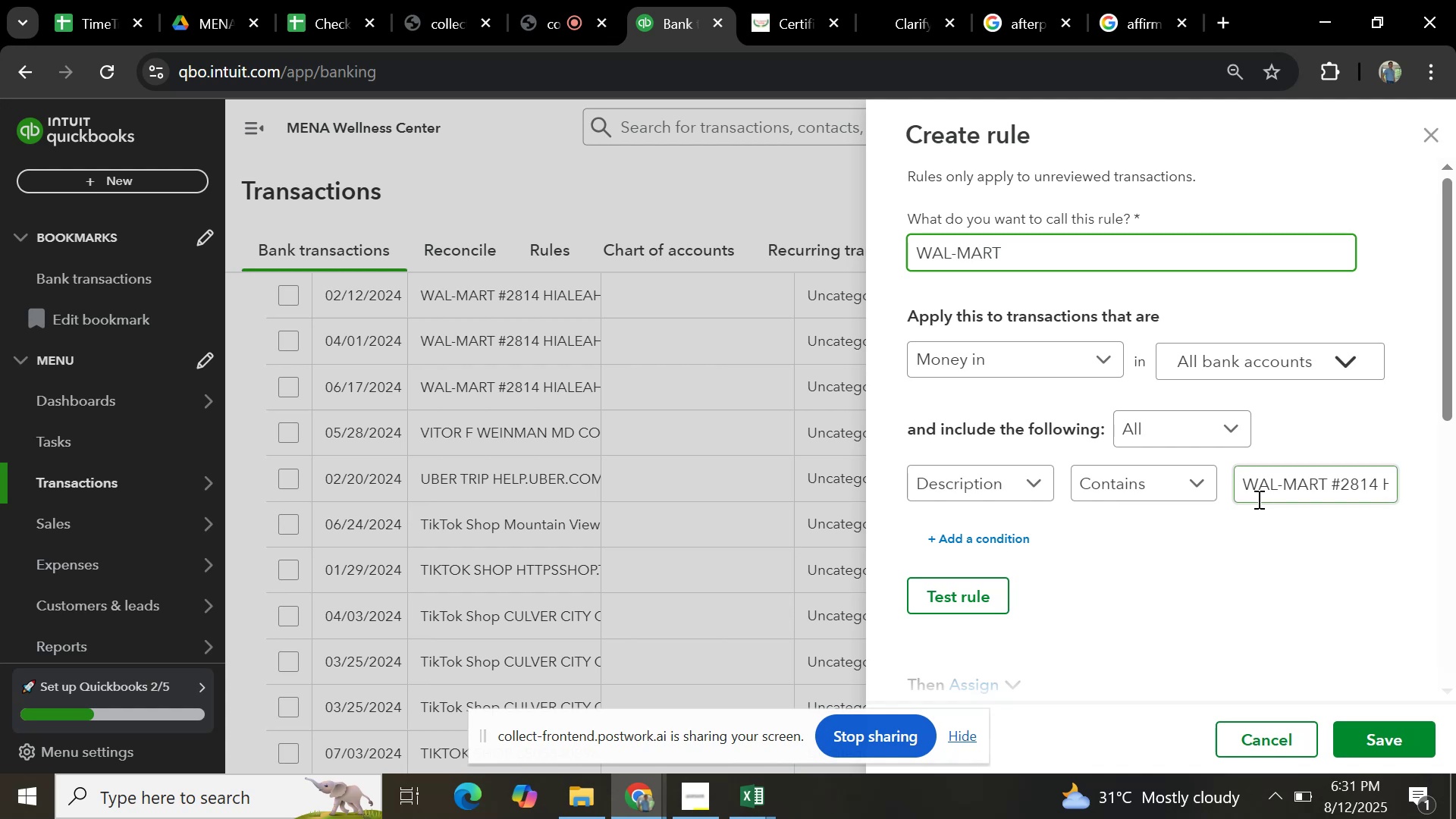 
left_click([1260, 503])
 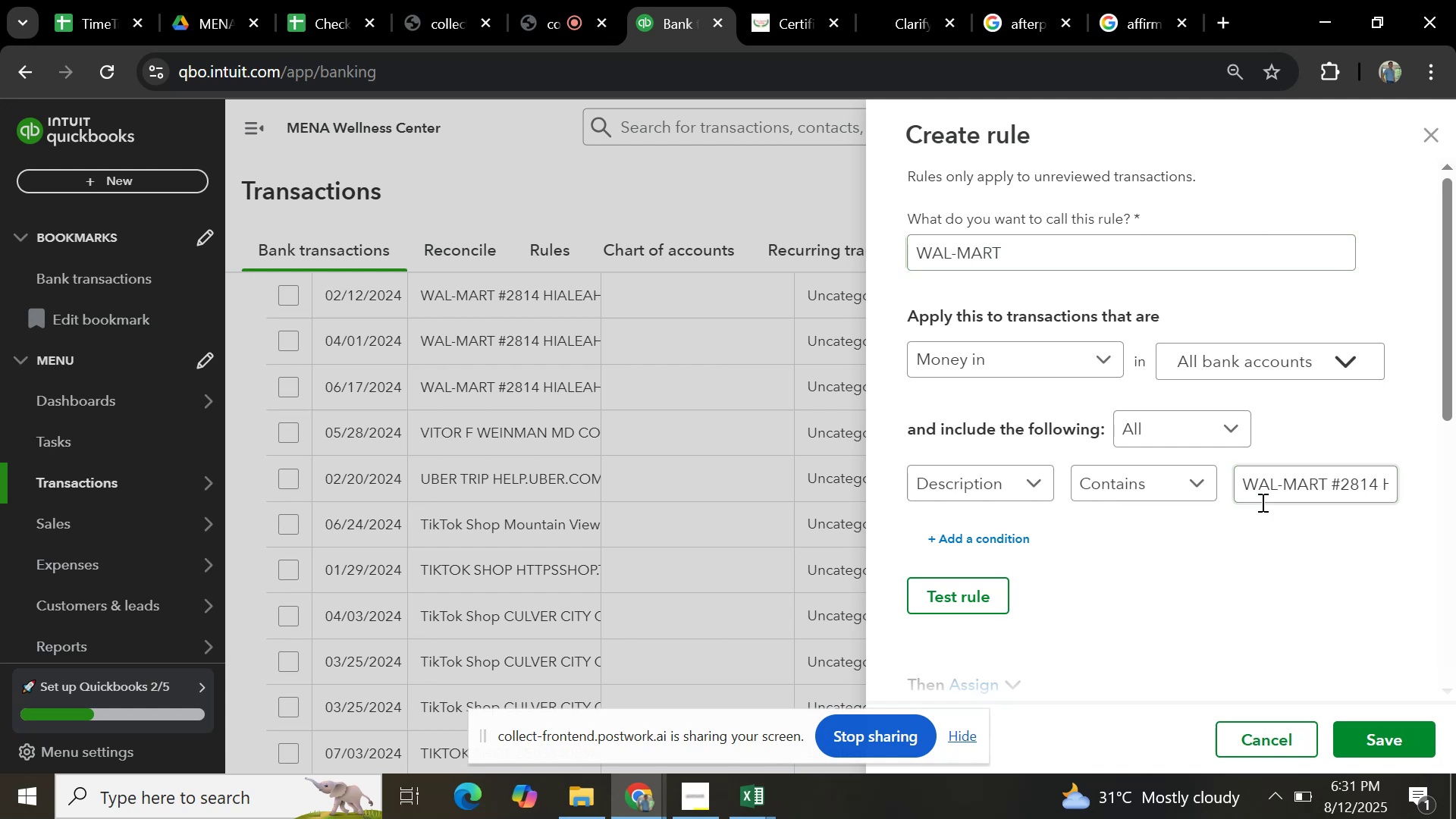 
key(Control+A)
 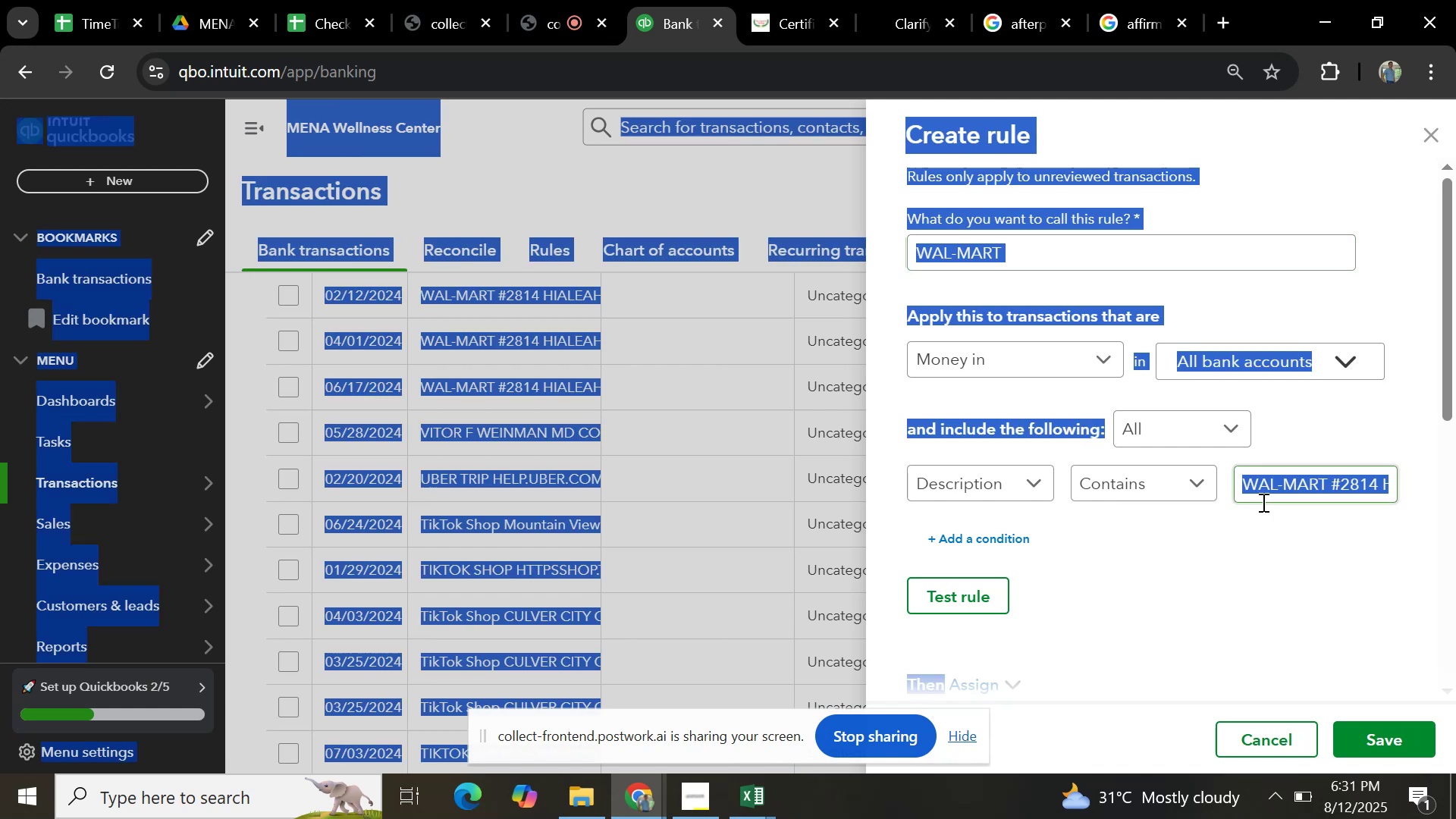 
key(Control+V)
 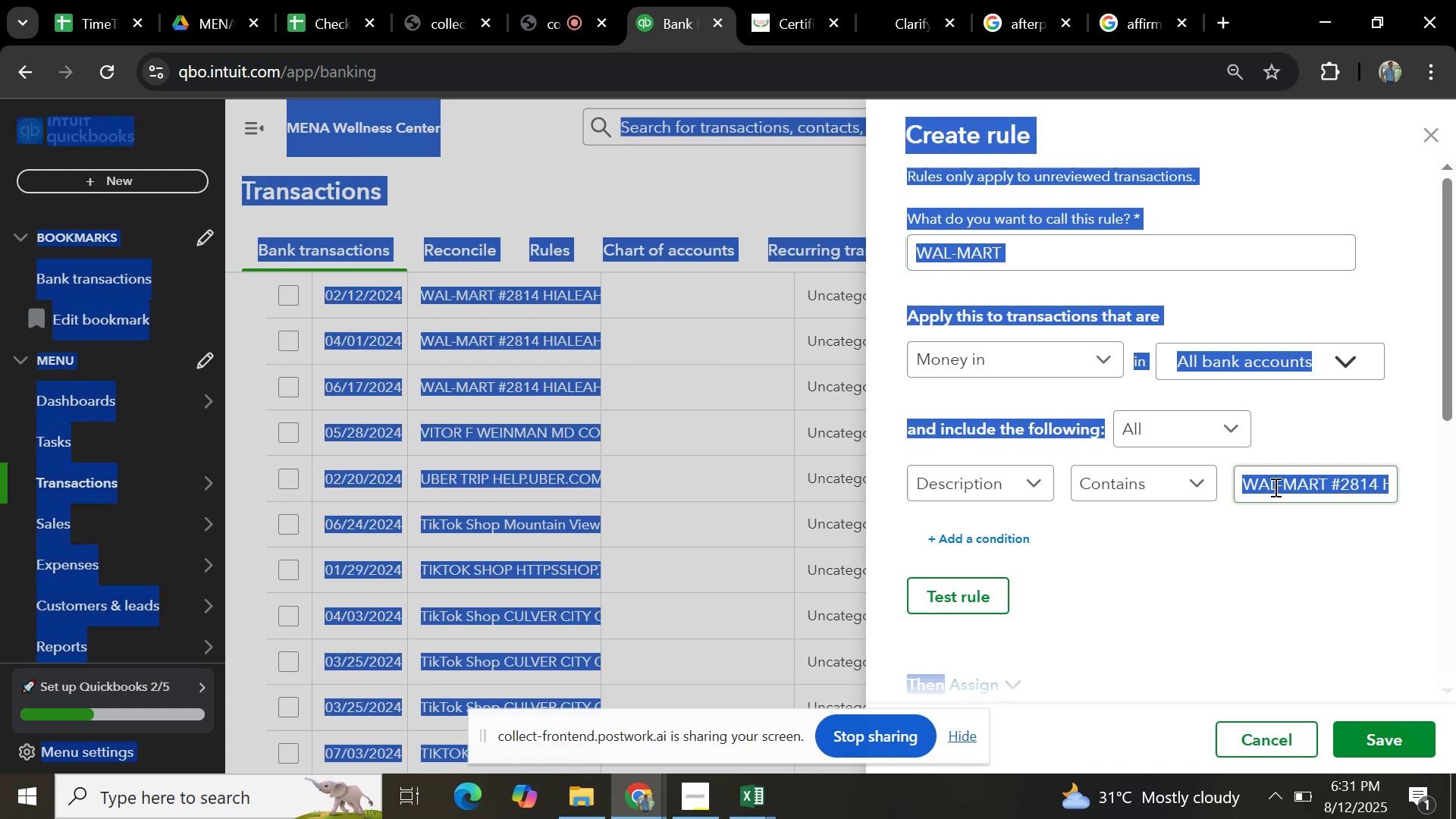 
left_click([1269, 550])
 